 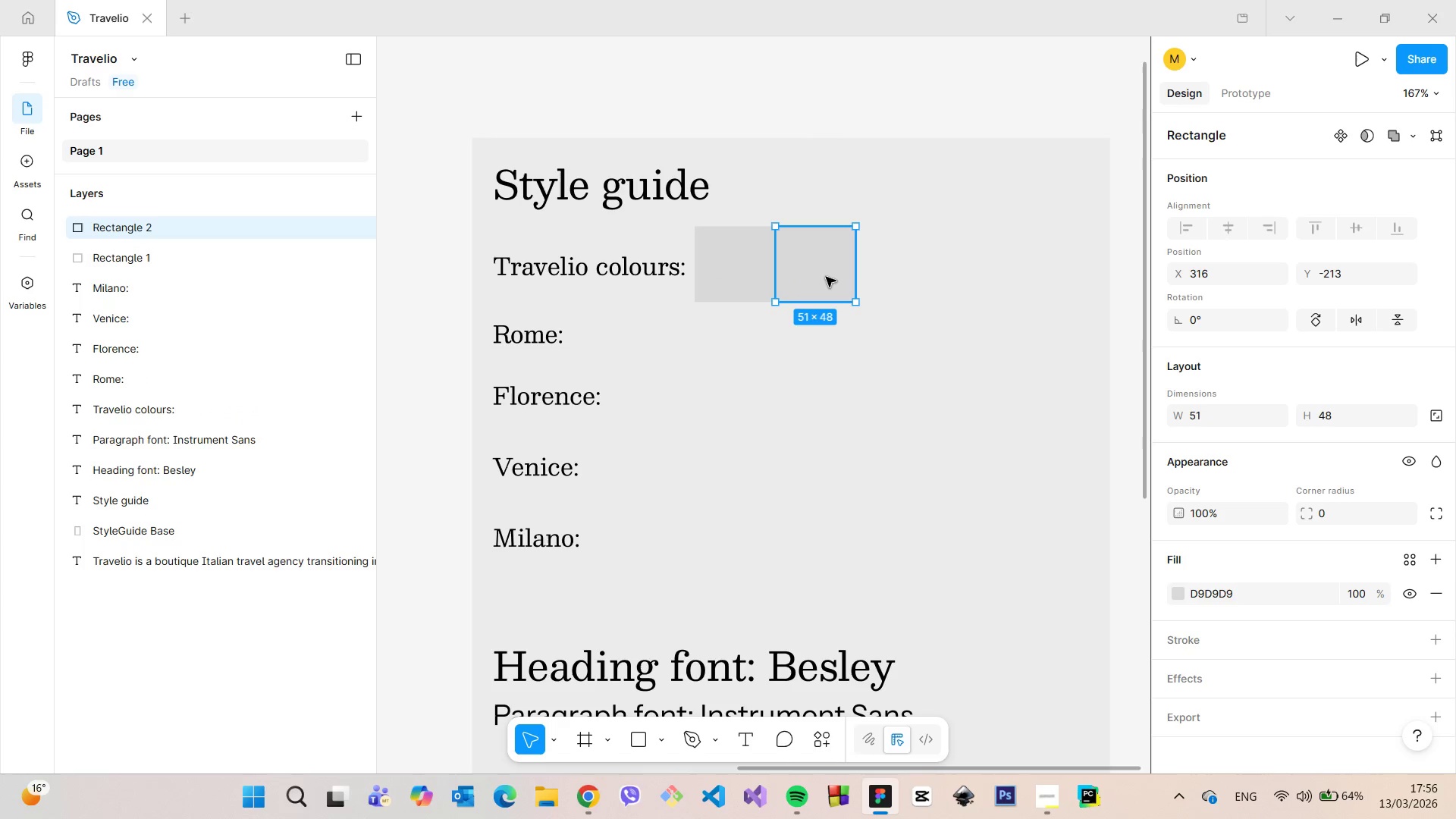 
key(Alt+AltLeft)
 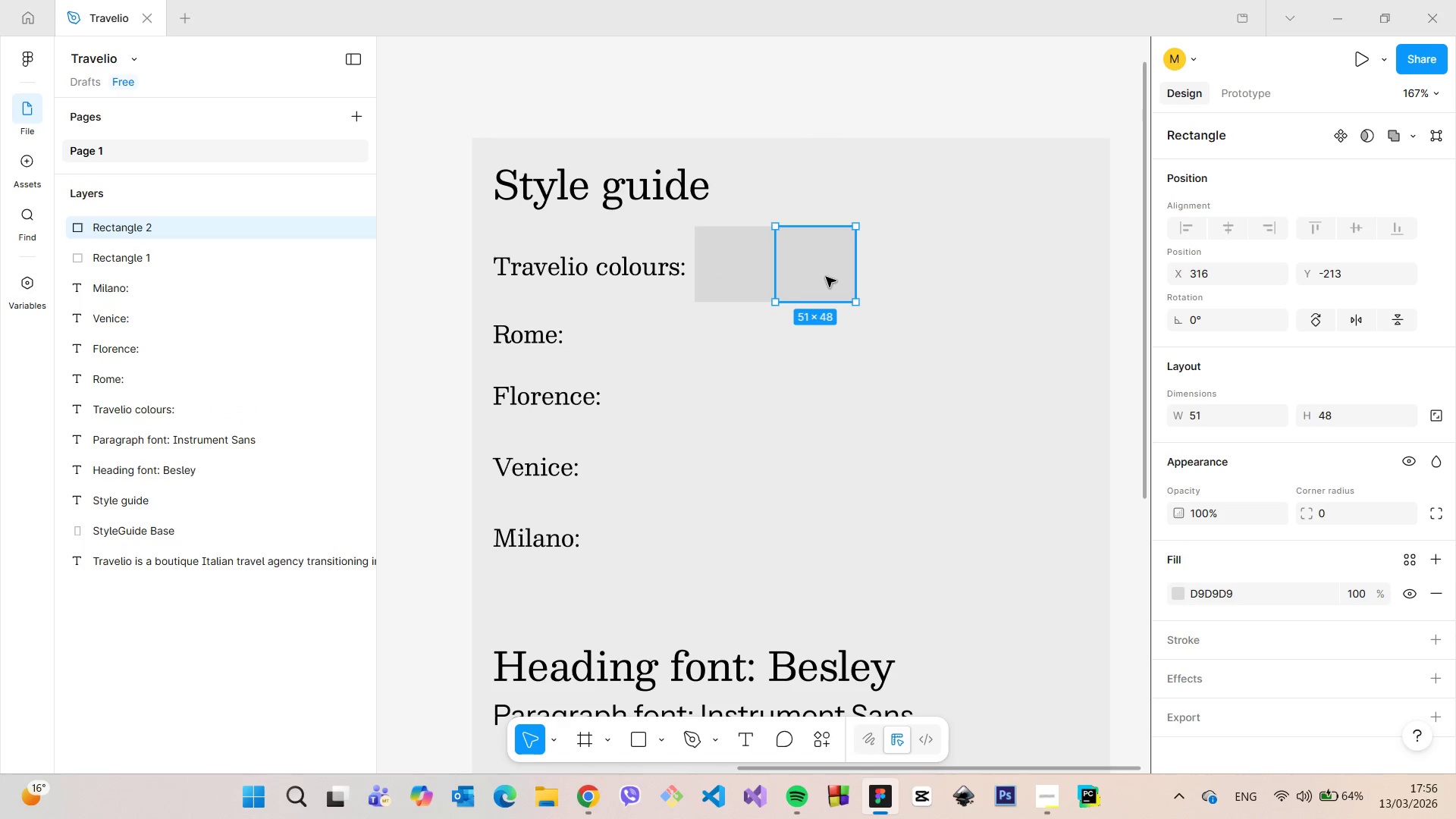 
key(Alt+AltLeft)
 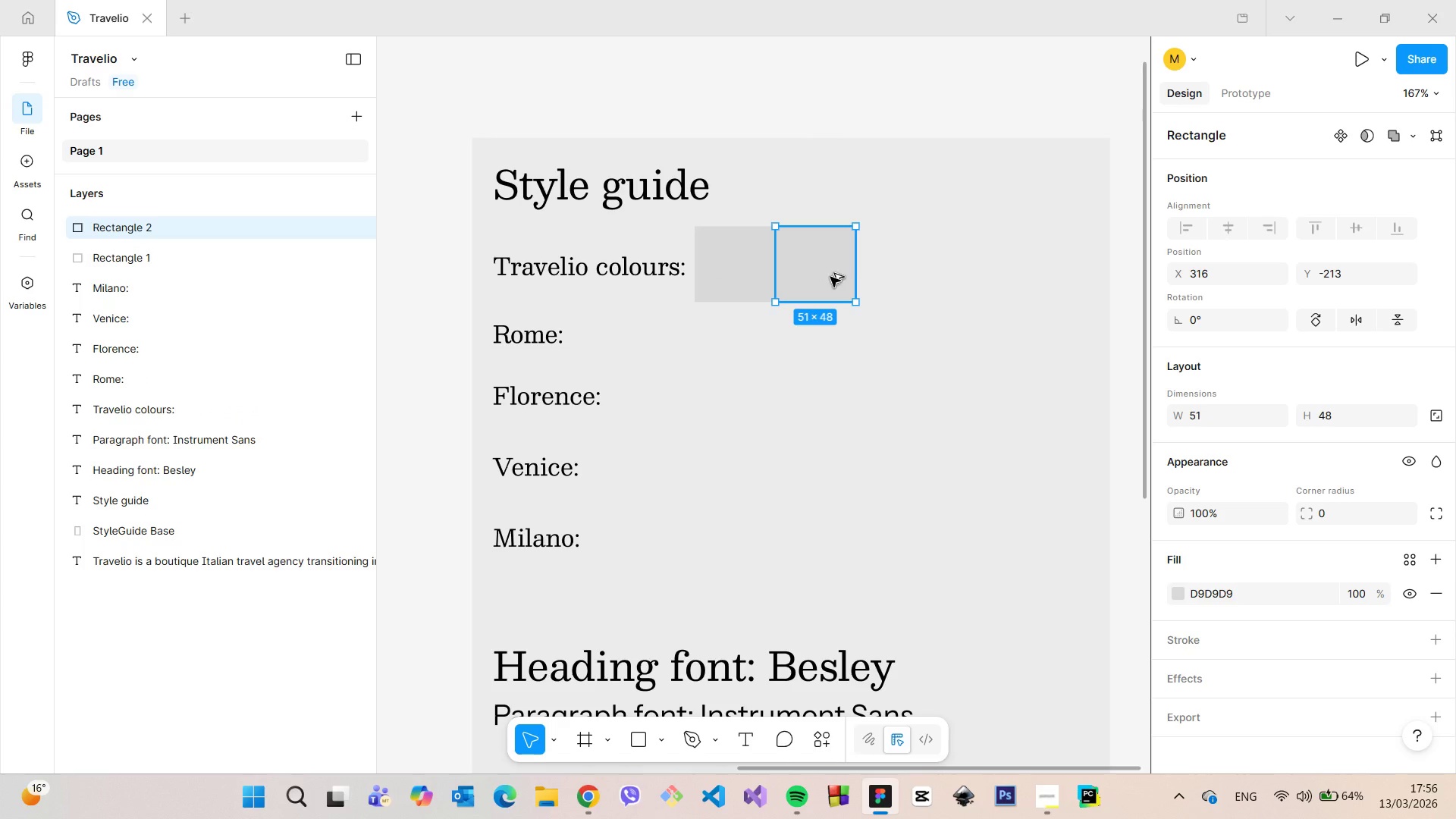 
hold_key(key=AltLeft, duration=1.33)
left_click_drag(start_coordinate=[826, 277], to_coordinate=[902, 274])
 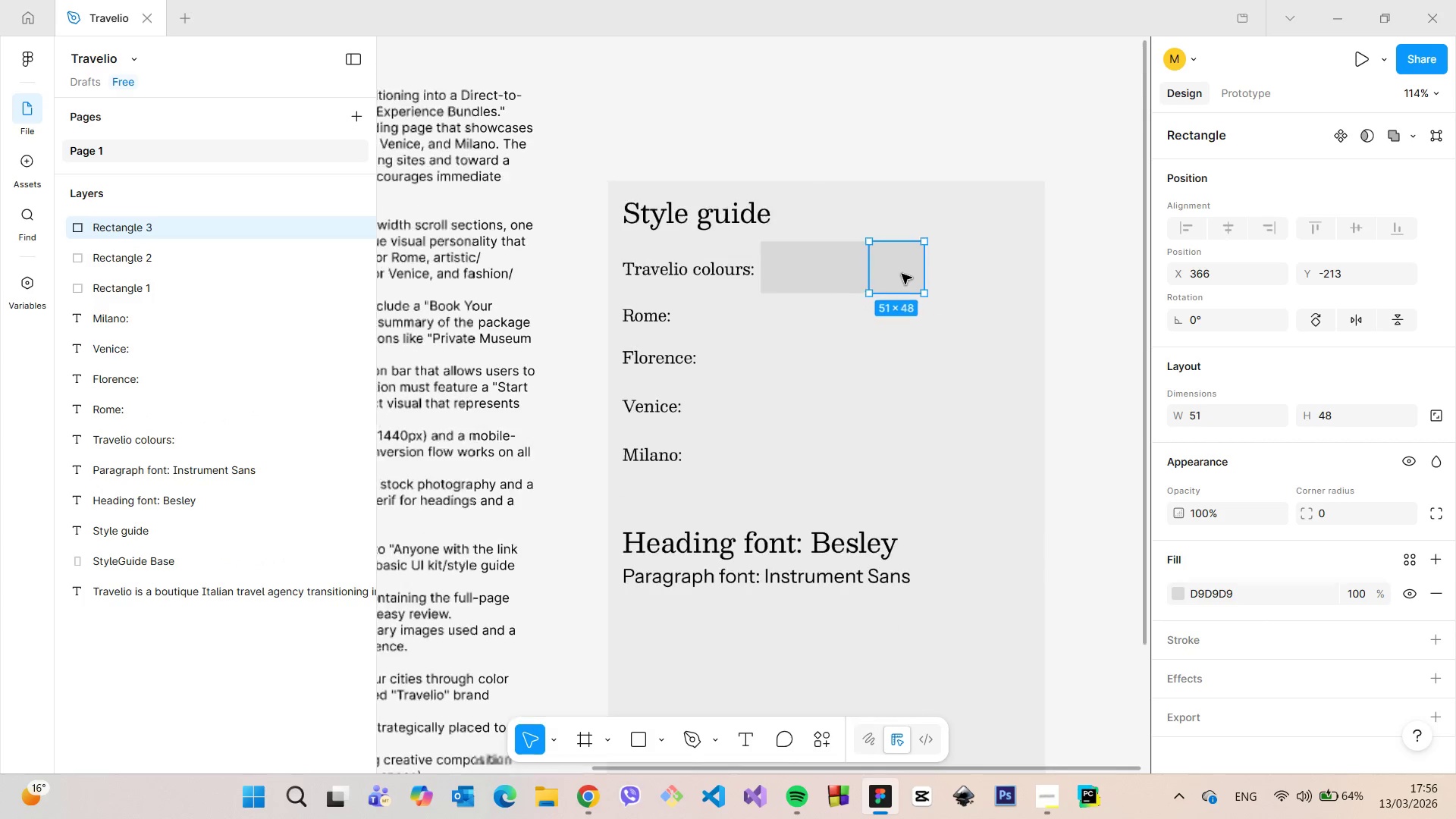 
scroll: coordinate [461, 253], scroll_direction: down, amount: 17.0
 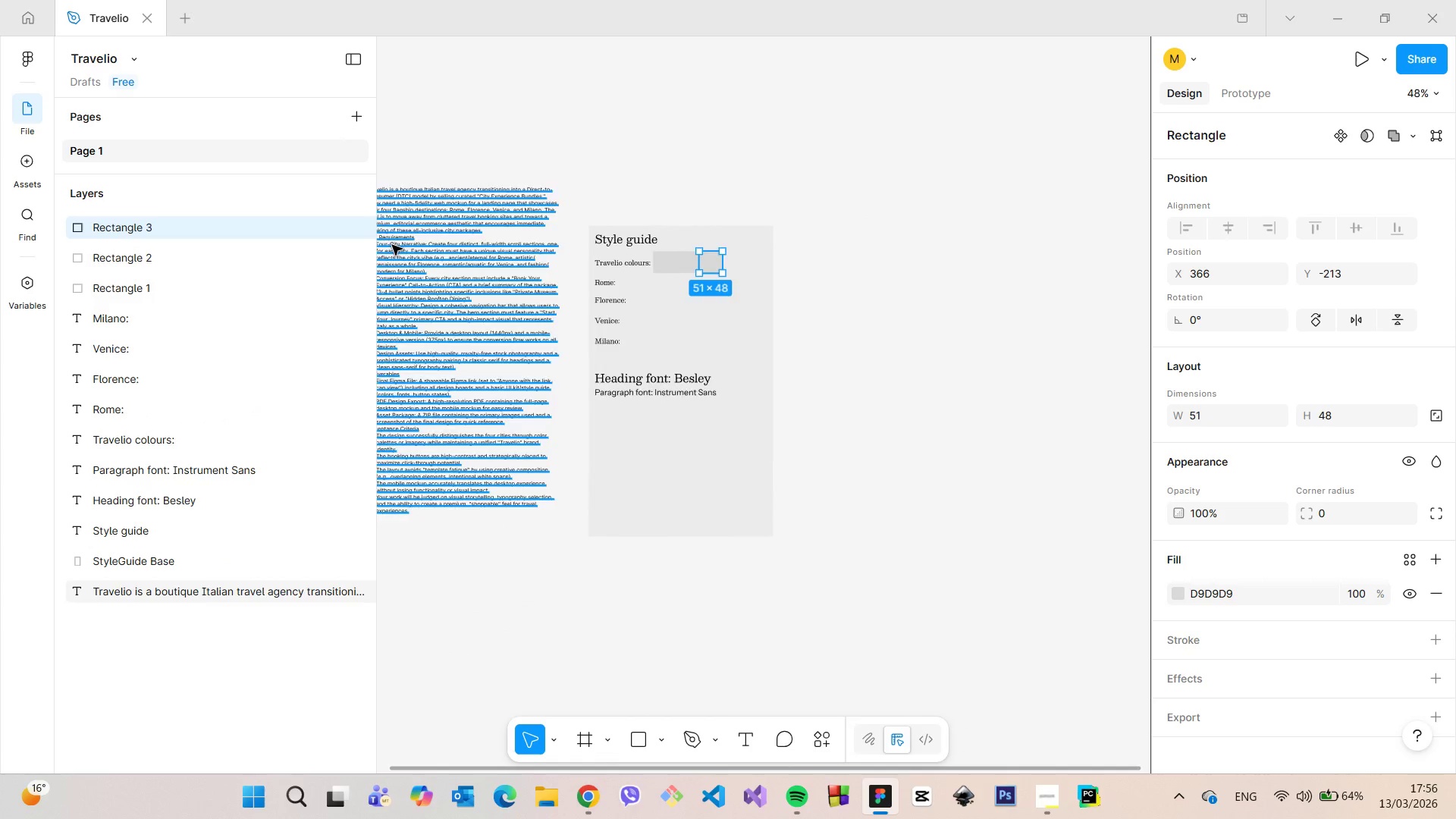 
scroll: coordinate [391, 245], scroll_direction: up, amount: 8.0
 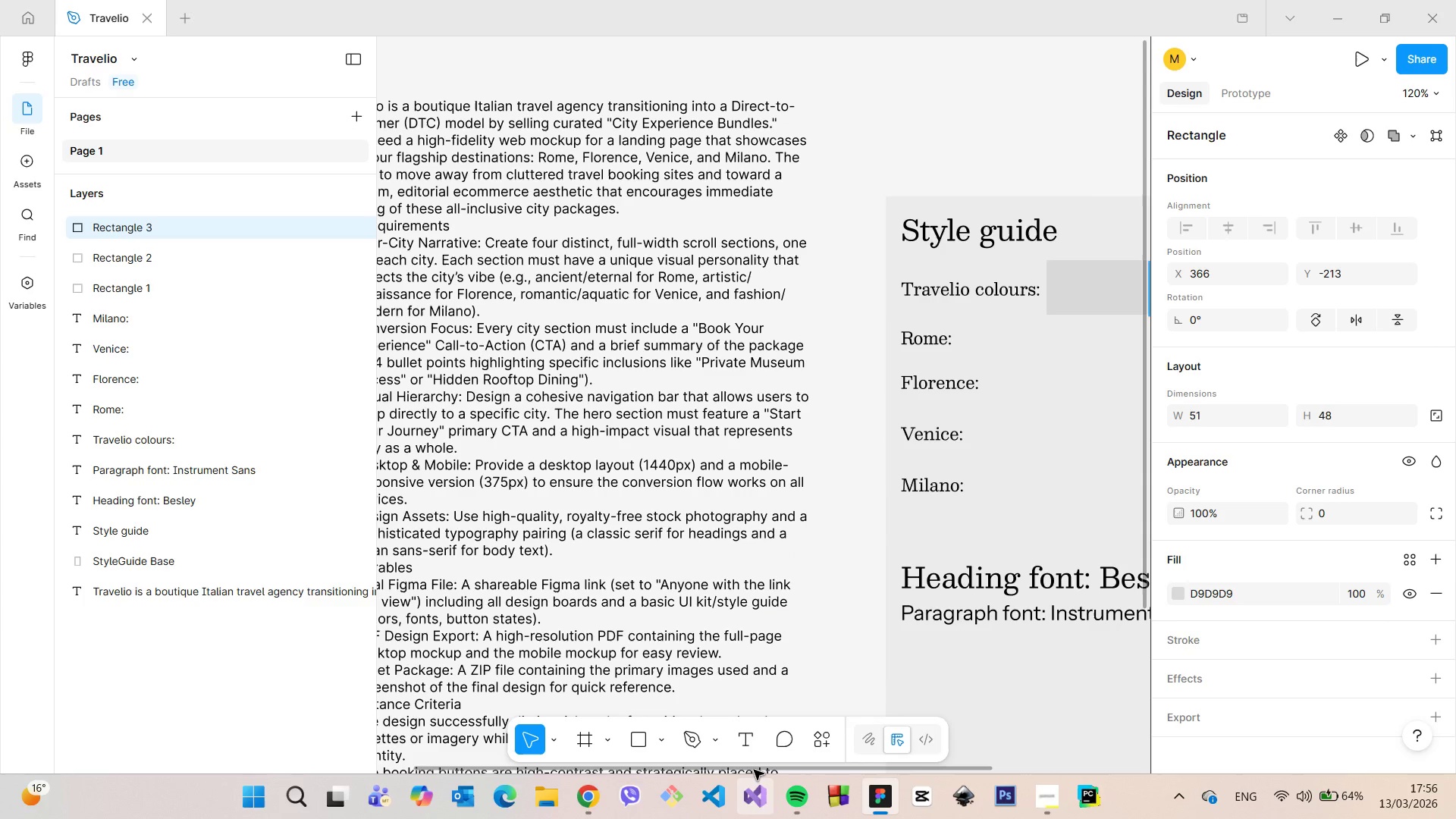 
left_click_drag(start_coordinate=[752, 768], to_coordinate=[695, 767])
 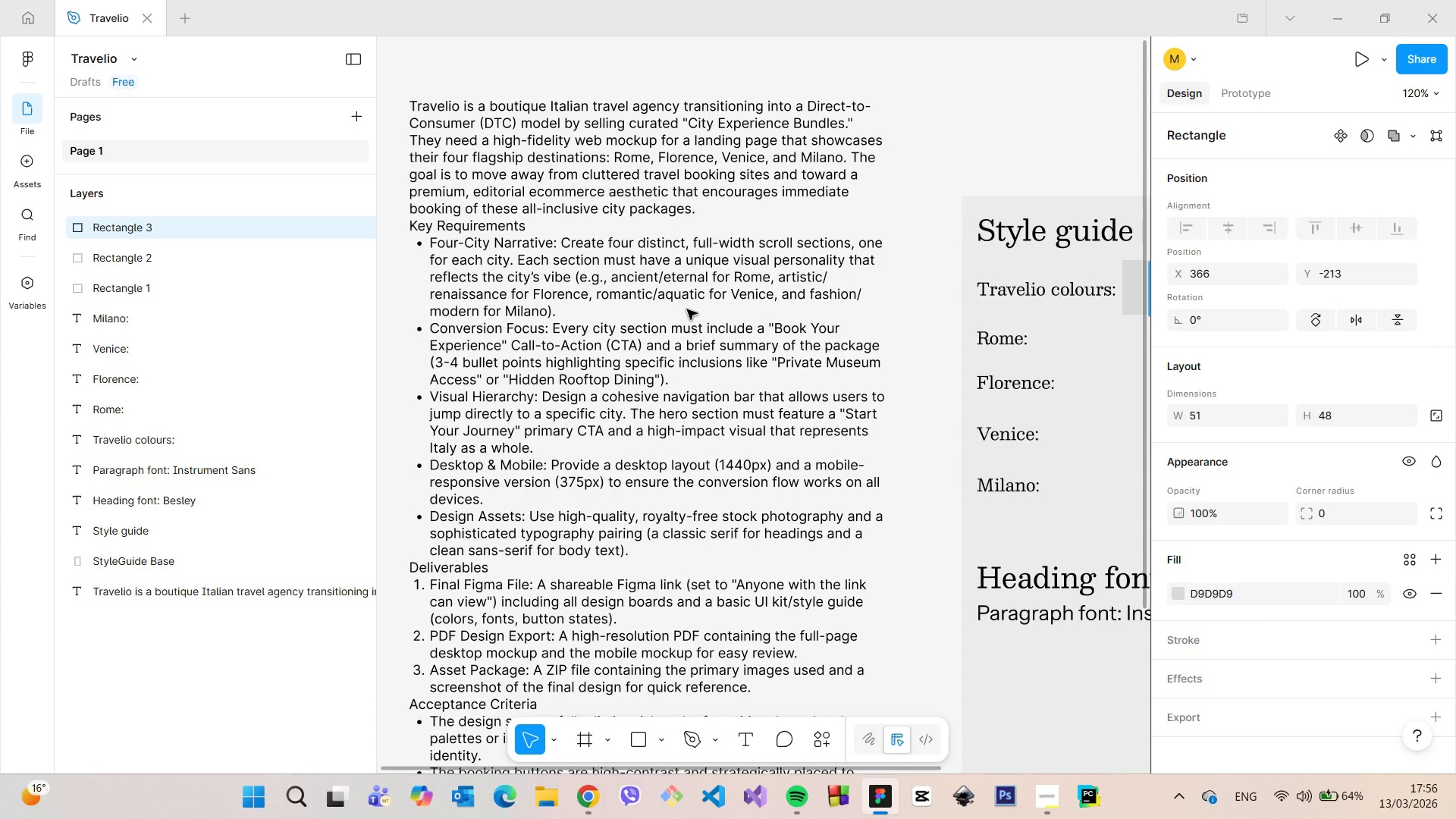 
left_click([666, 340])
 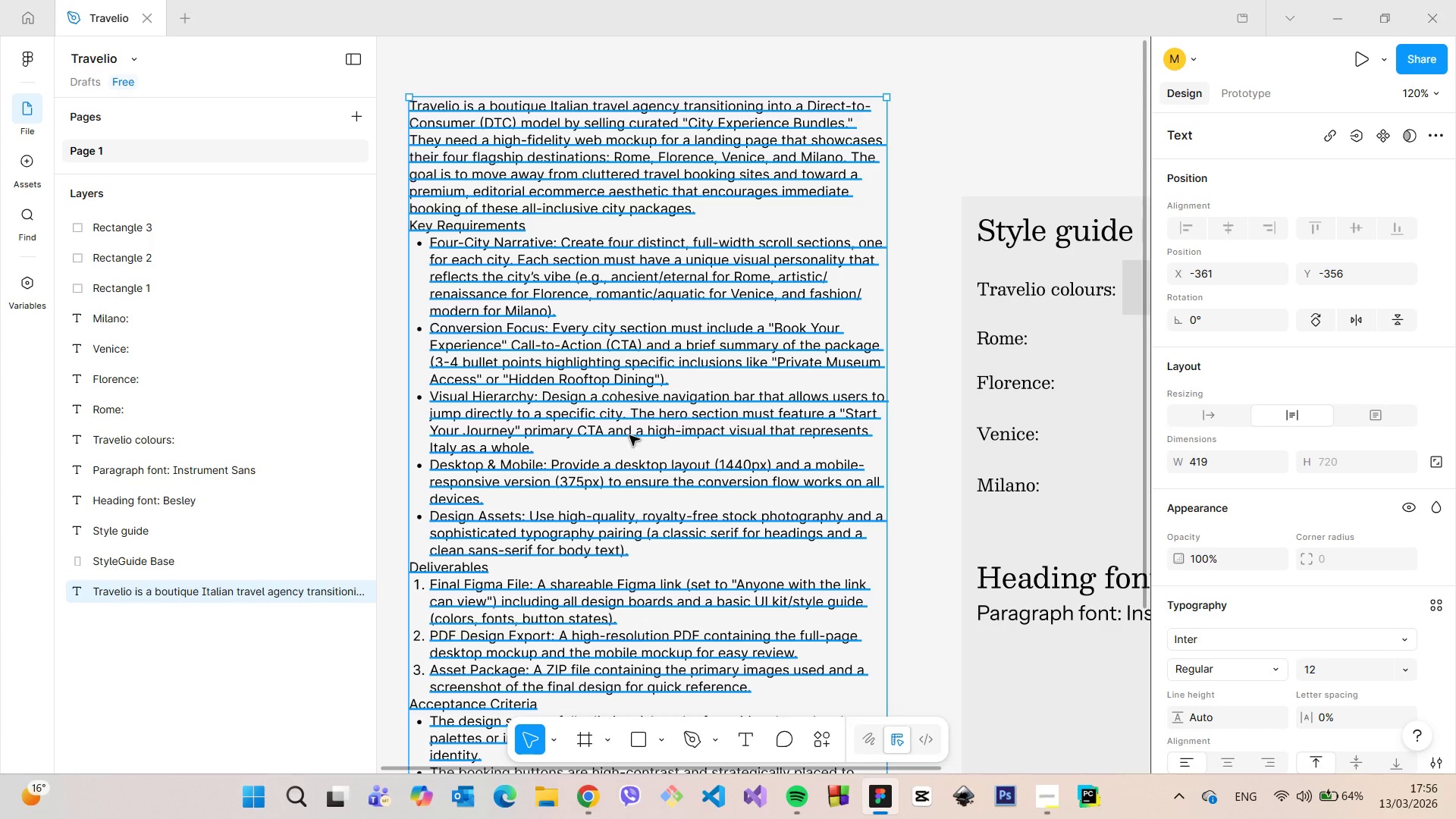 
scroll: coordinate [588, 639], scroll_direction: down, amount: 7.0
 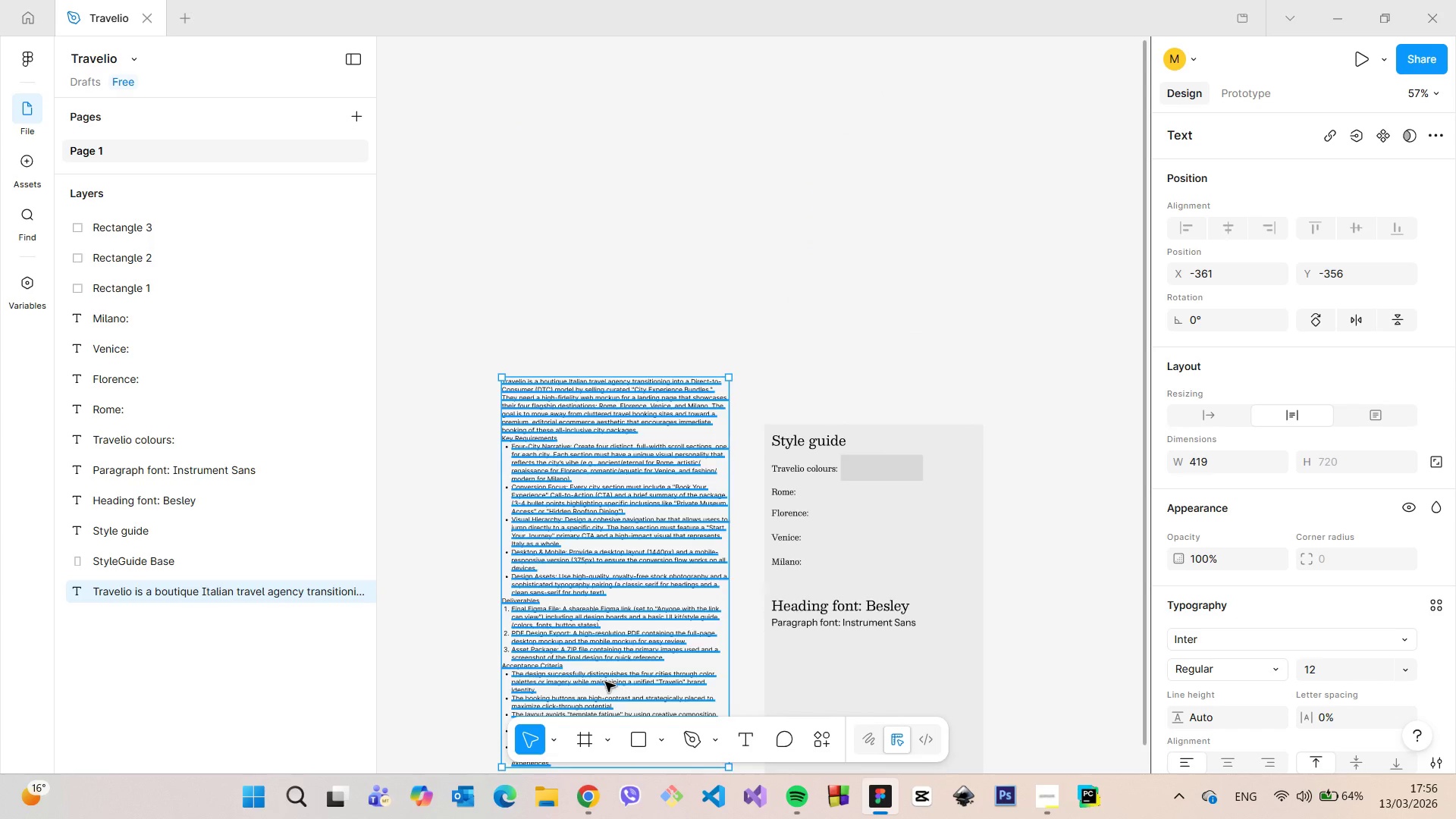 
scroll: coordinate [605, 687], scroll_direction: up, amount: 6.0
 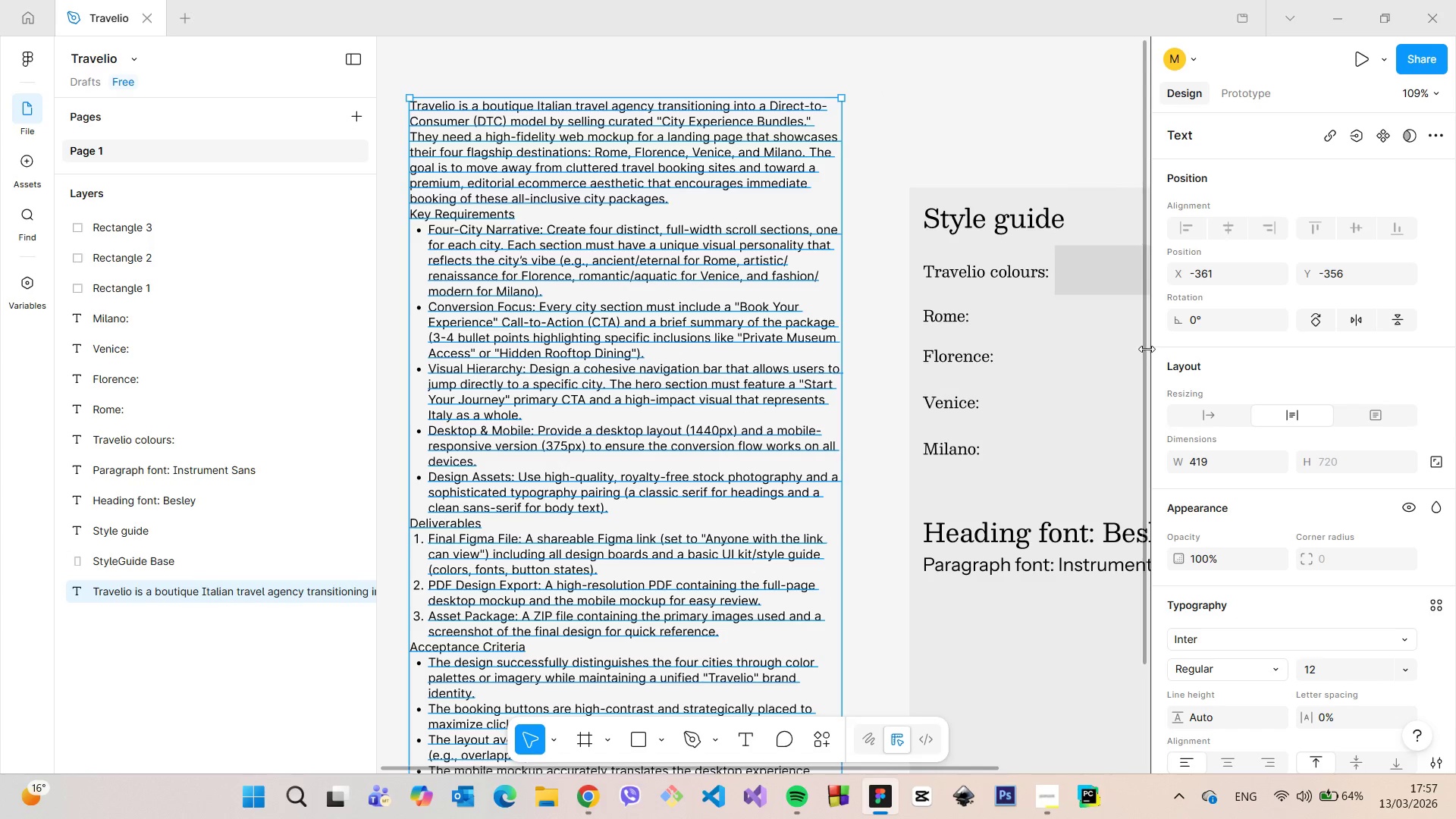 
left_click_drag(start_coordinate=[1144, 347], to_coordinate=[1149, 507])
 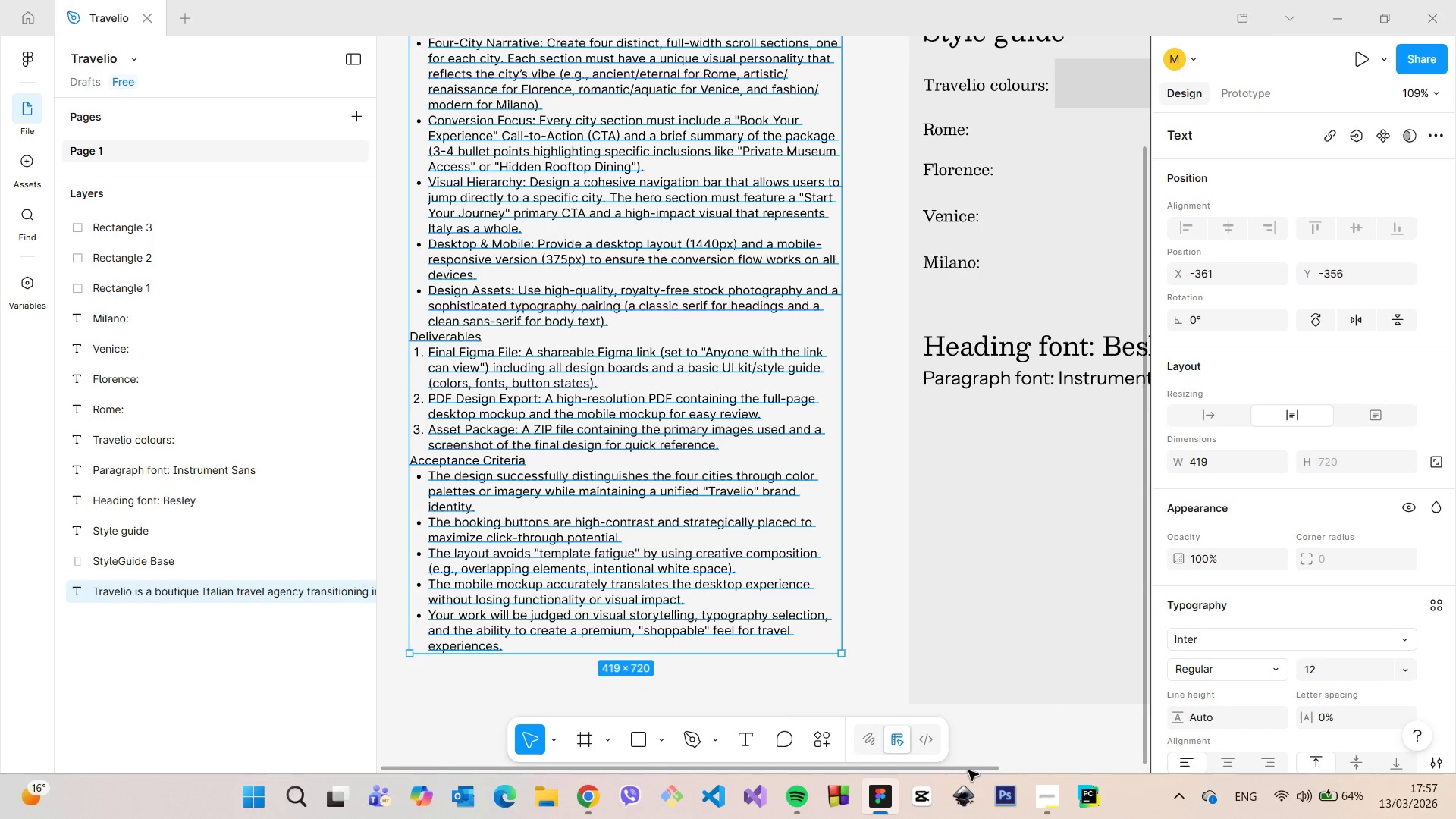 
left_click_drag(start_coordinate=[968, 768], to_coordinate=[1259, 717])
 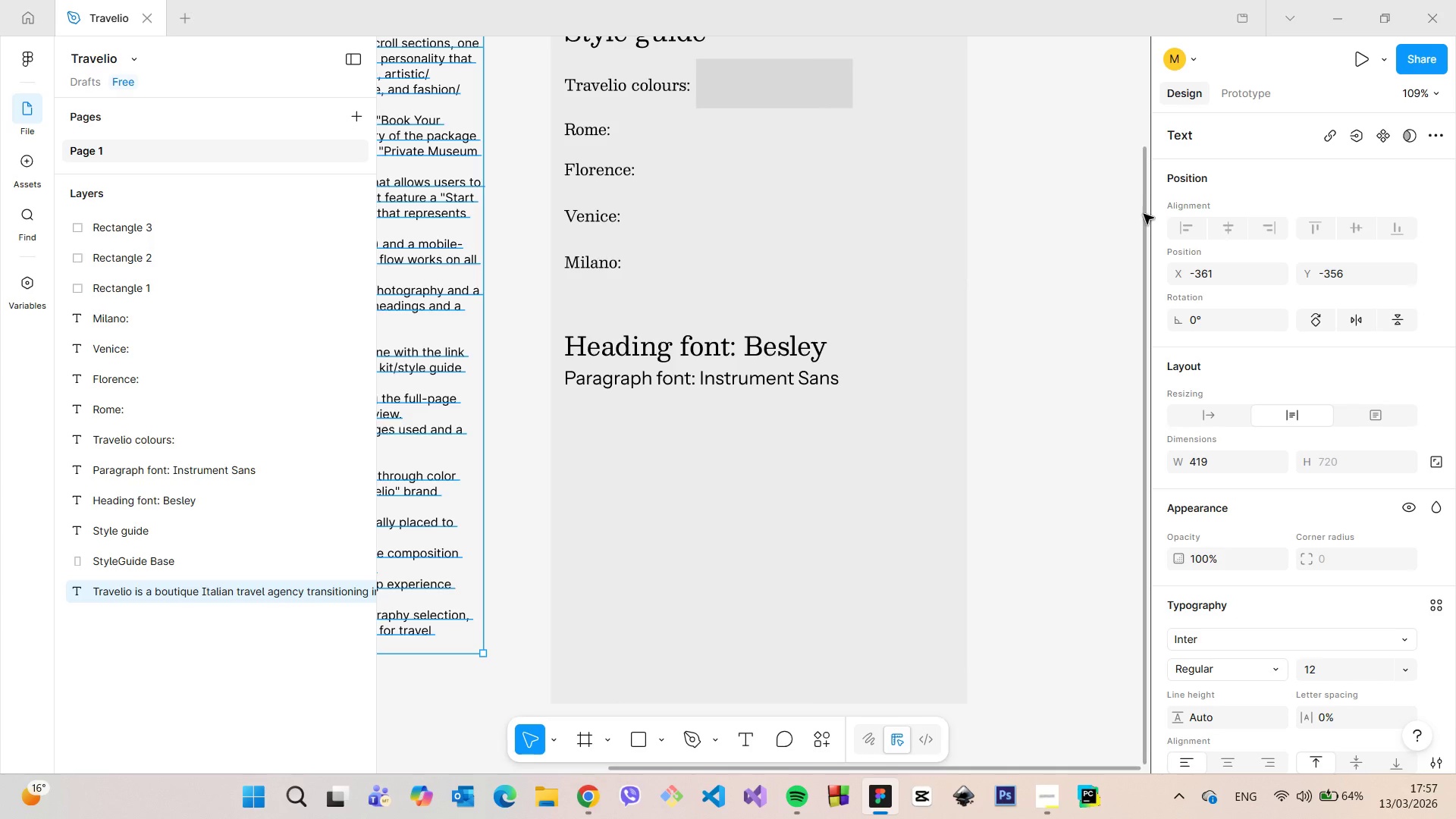 
left_click_drag(start_coordinate=[1144, 214], to_coordinate=[1127, 84])
 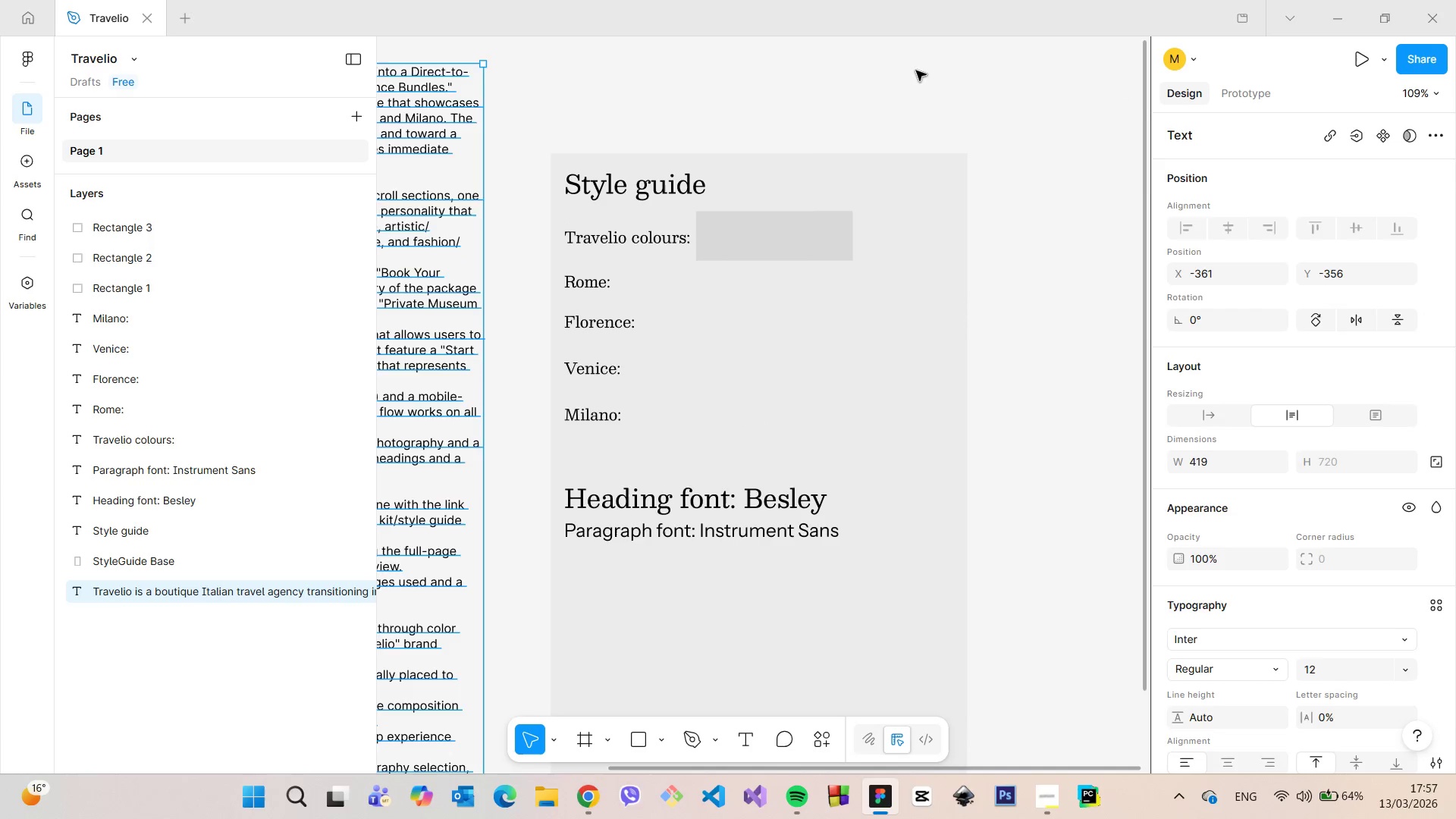 
left_click([916, 71])
 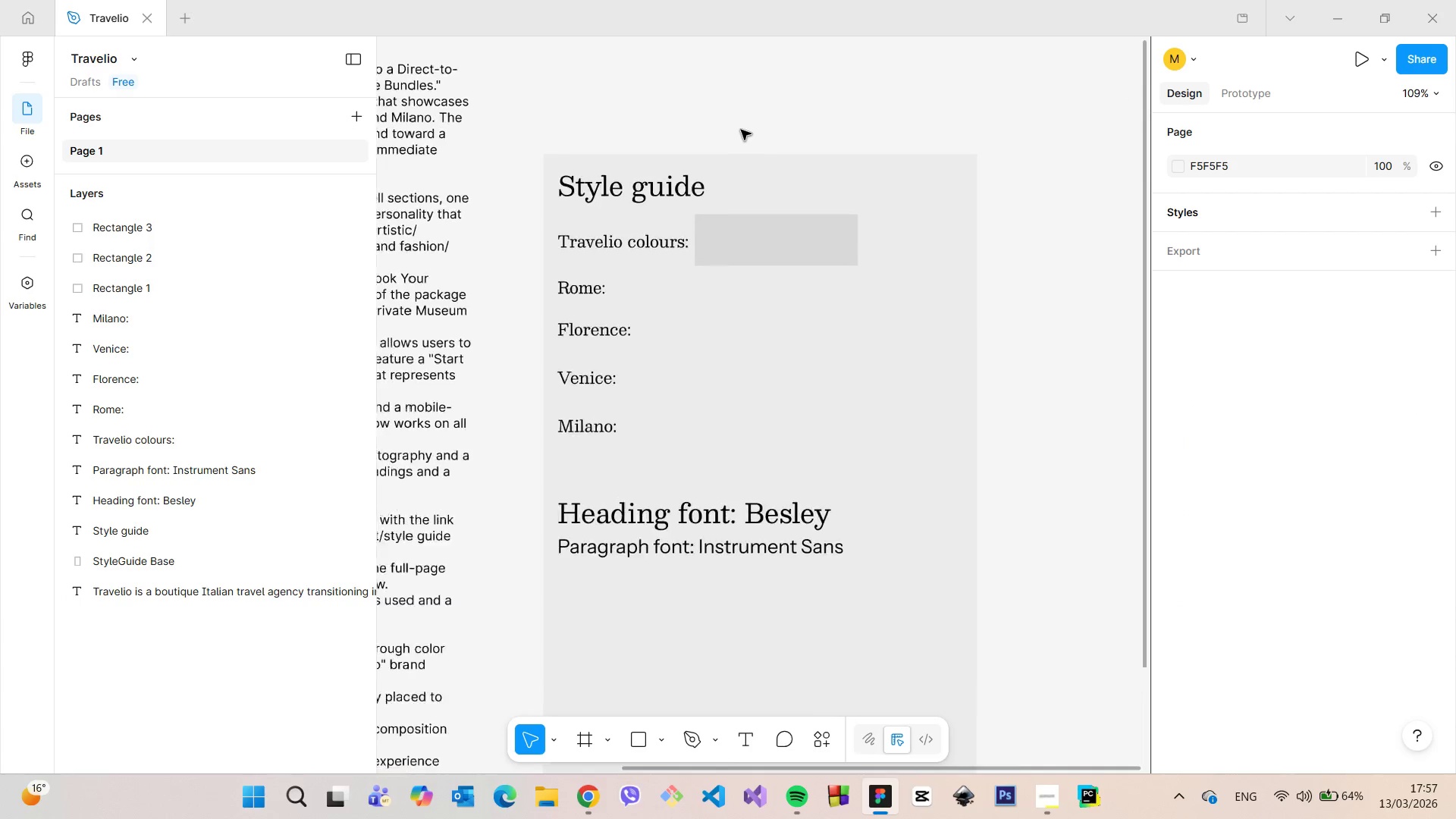 
scroll: coordinate [741, 130], scroll_direction: up, amount: 3.0
 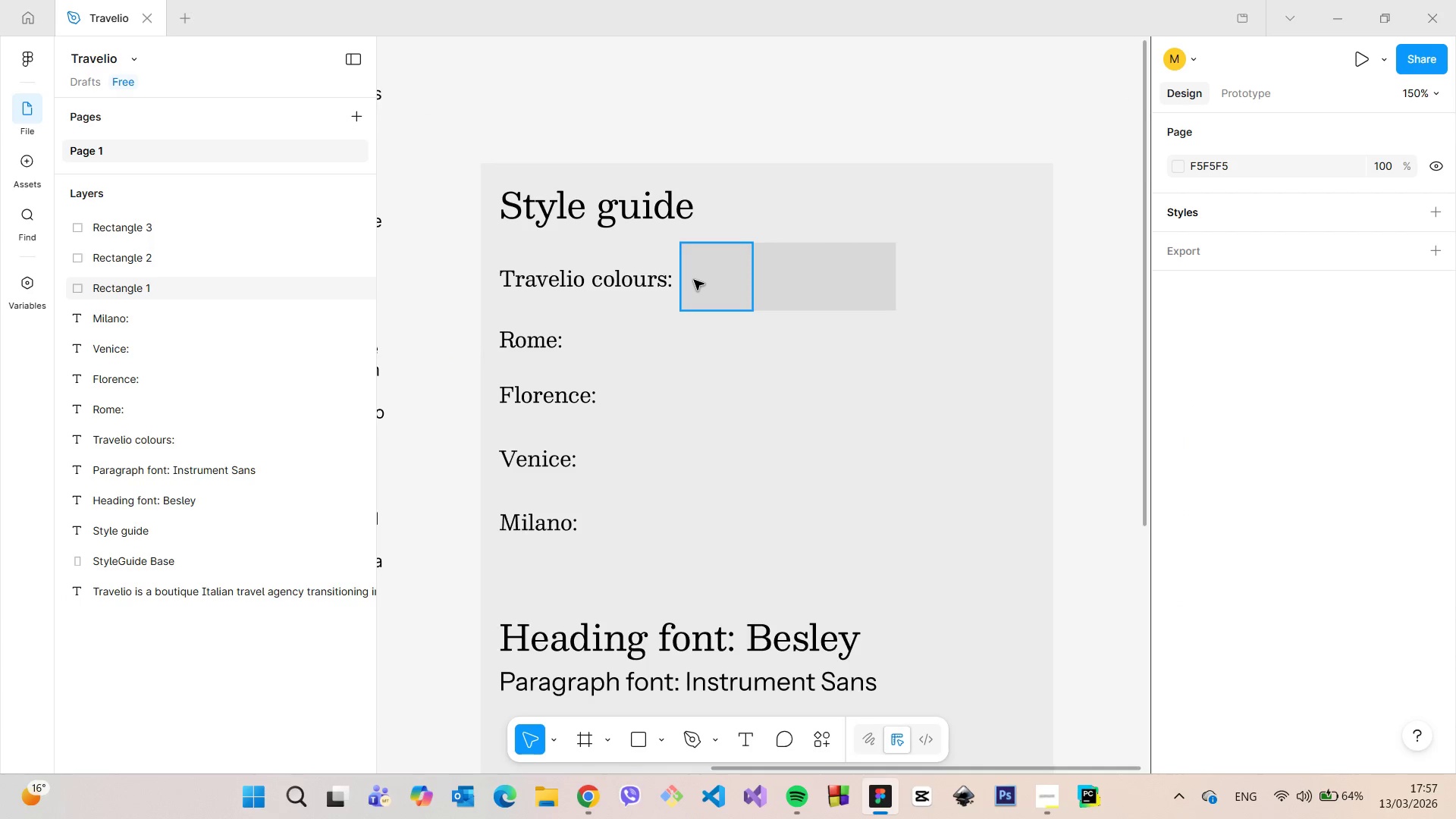 
left_click([694, 280])
 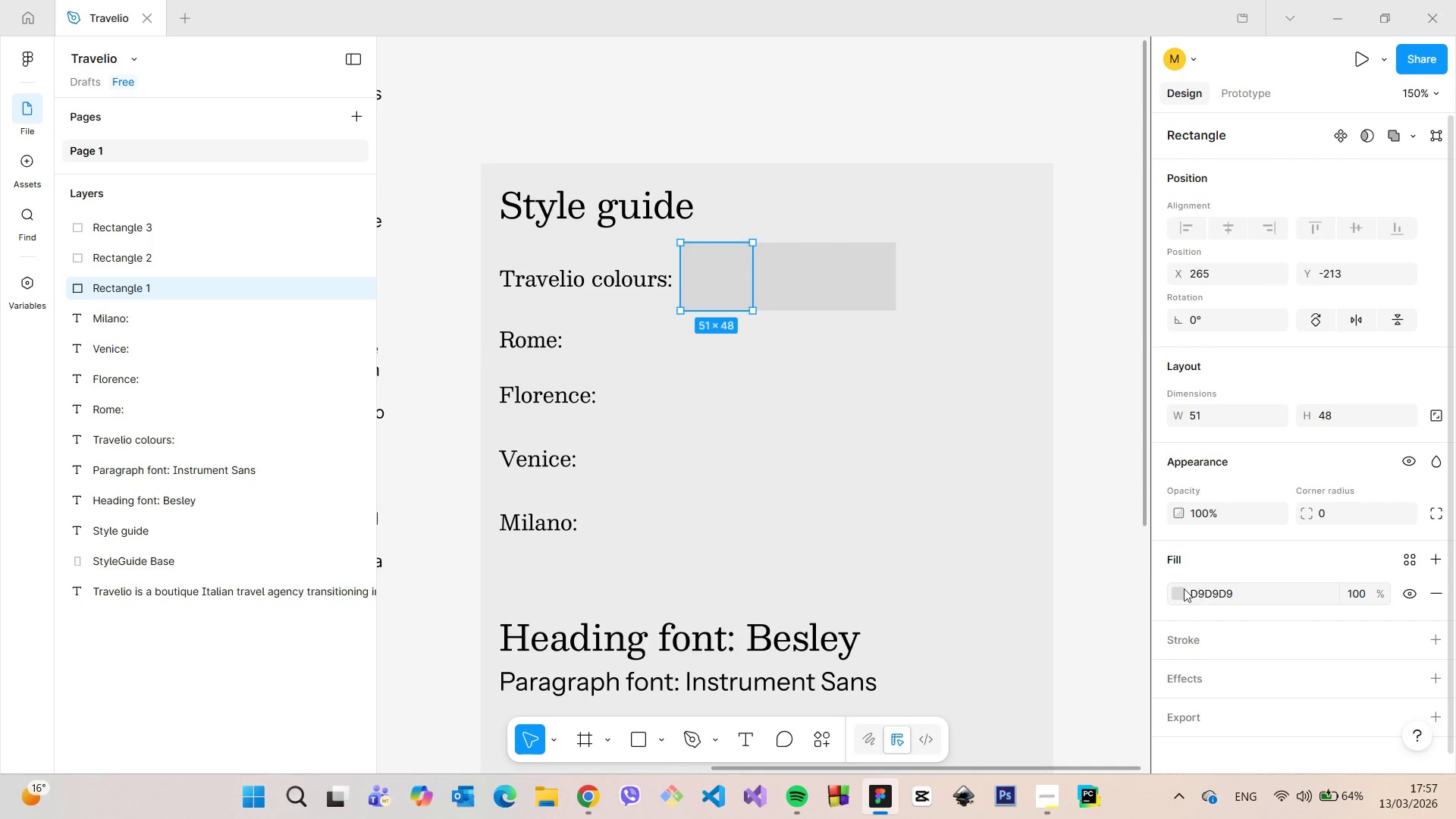 
left_click([1167, 593])
 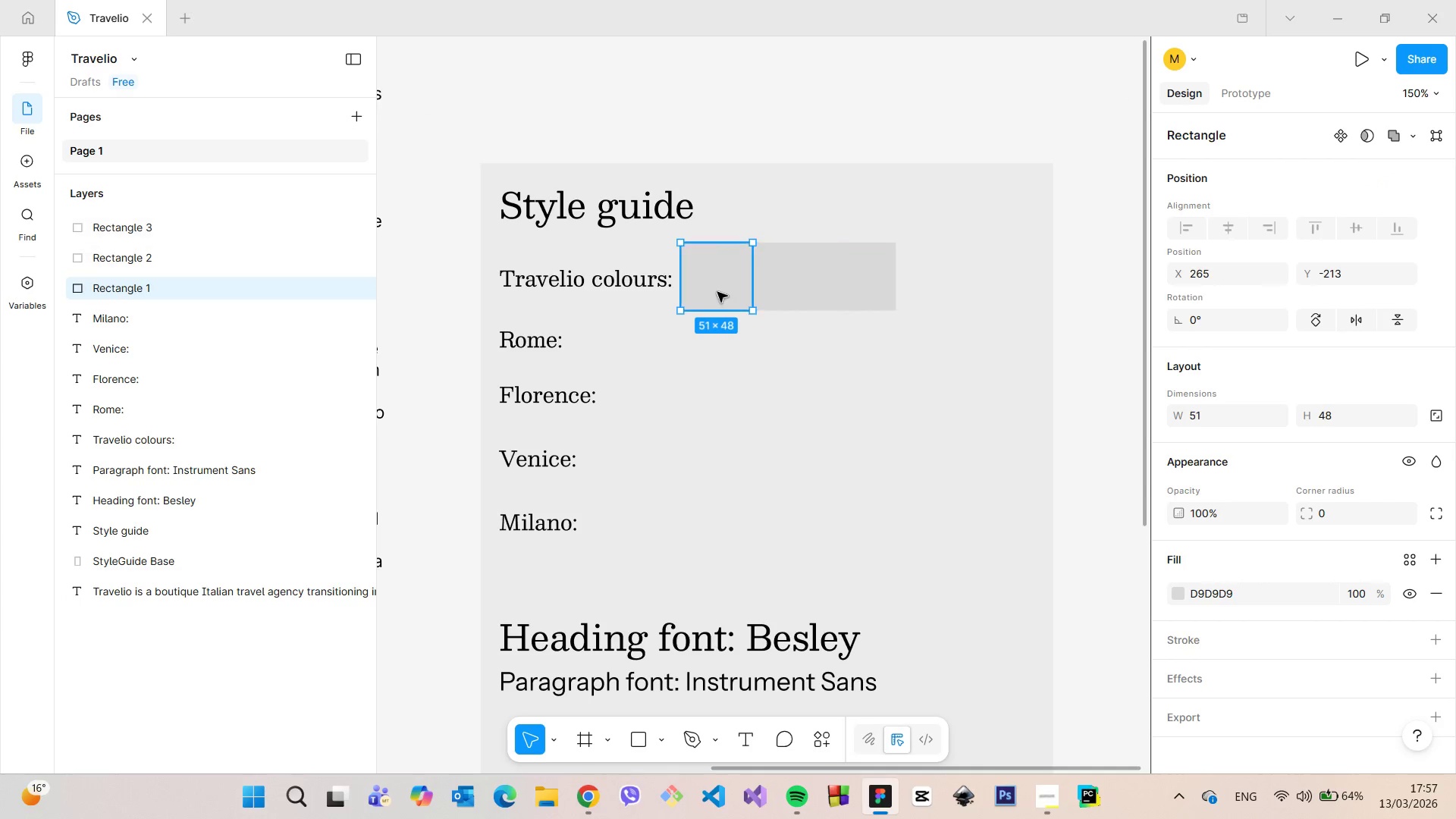 
right_click([717, 291])
 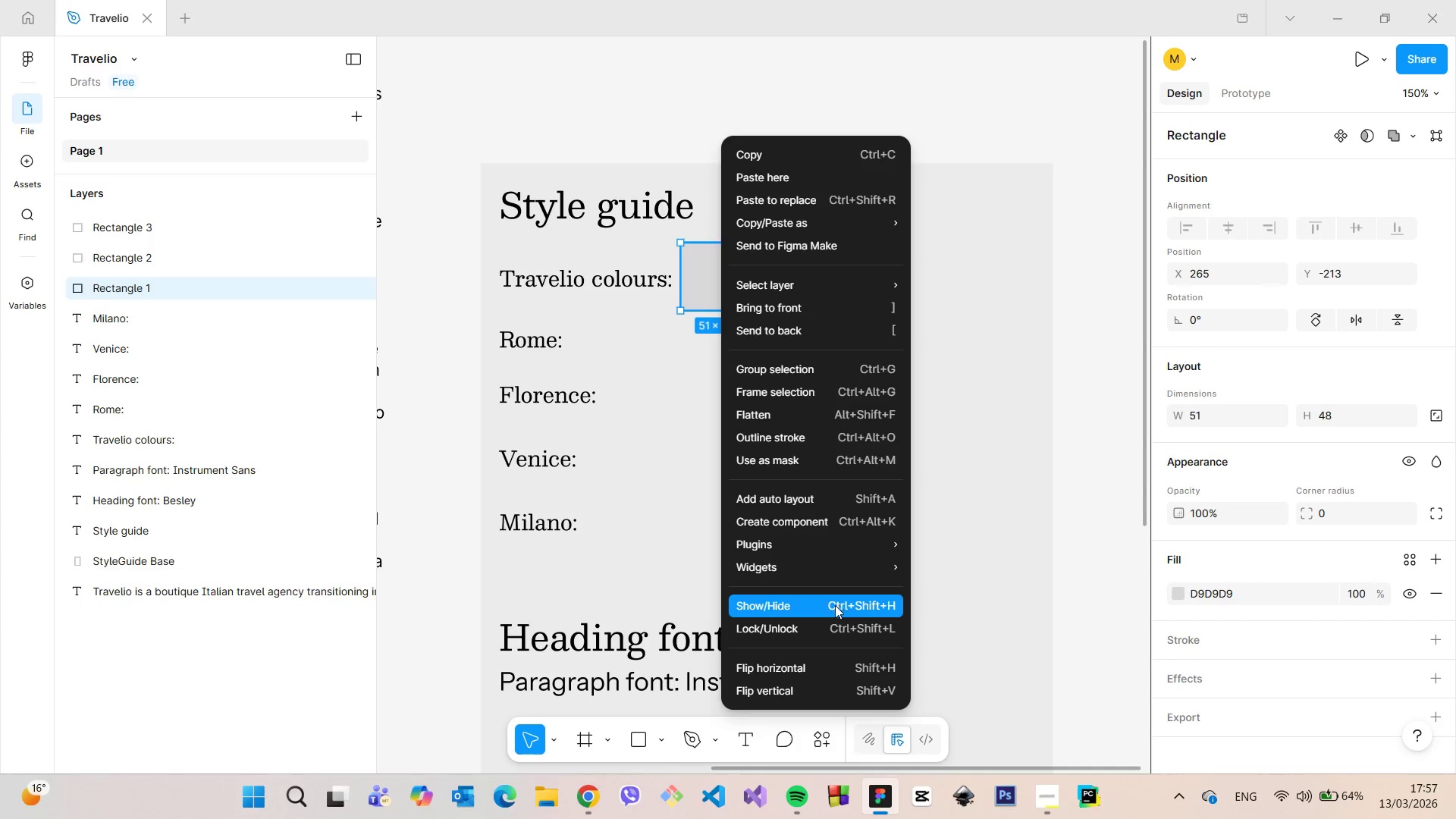 
wait(8.05)
 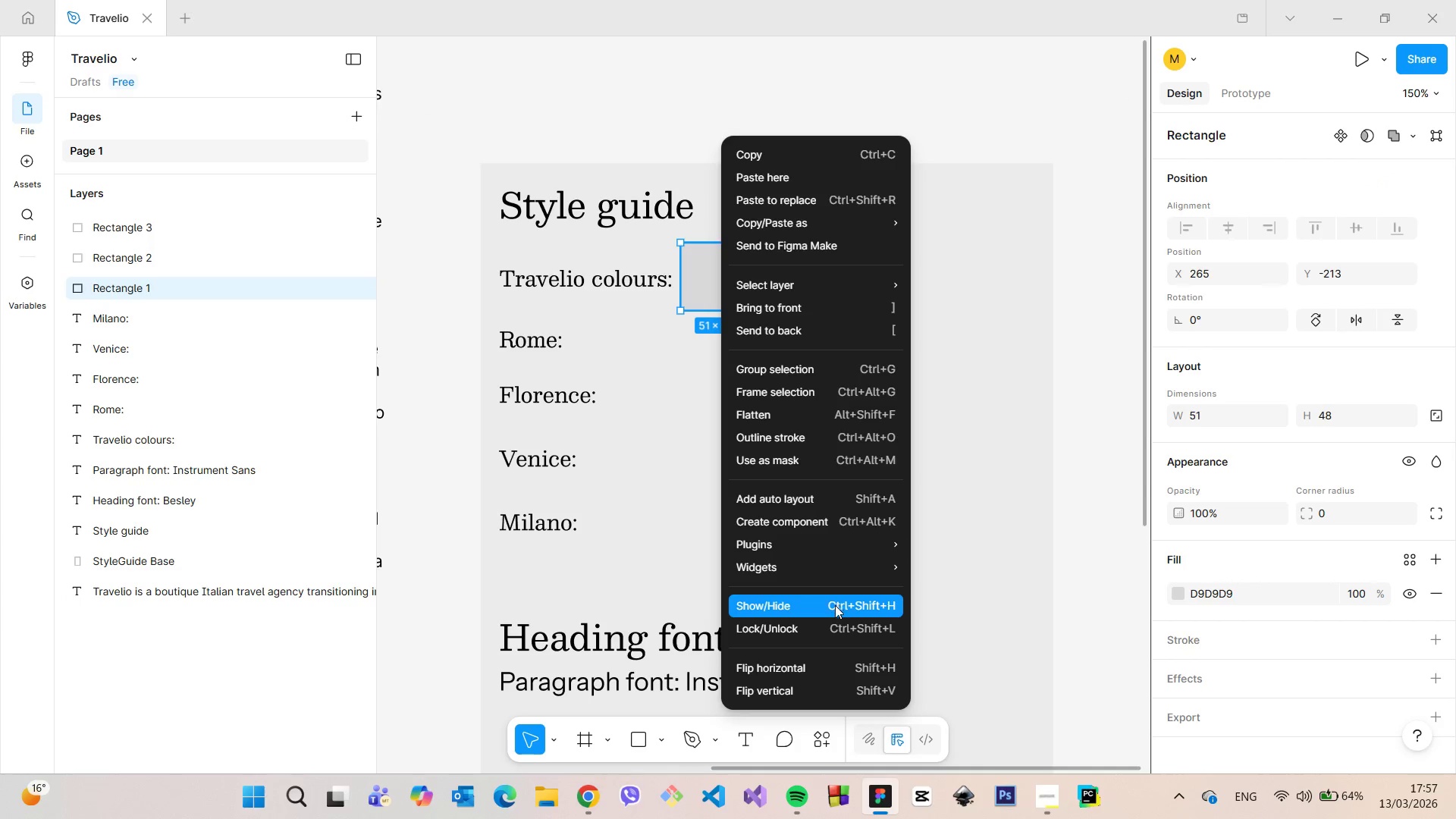 
left_click([981, 391])
 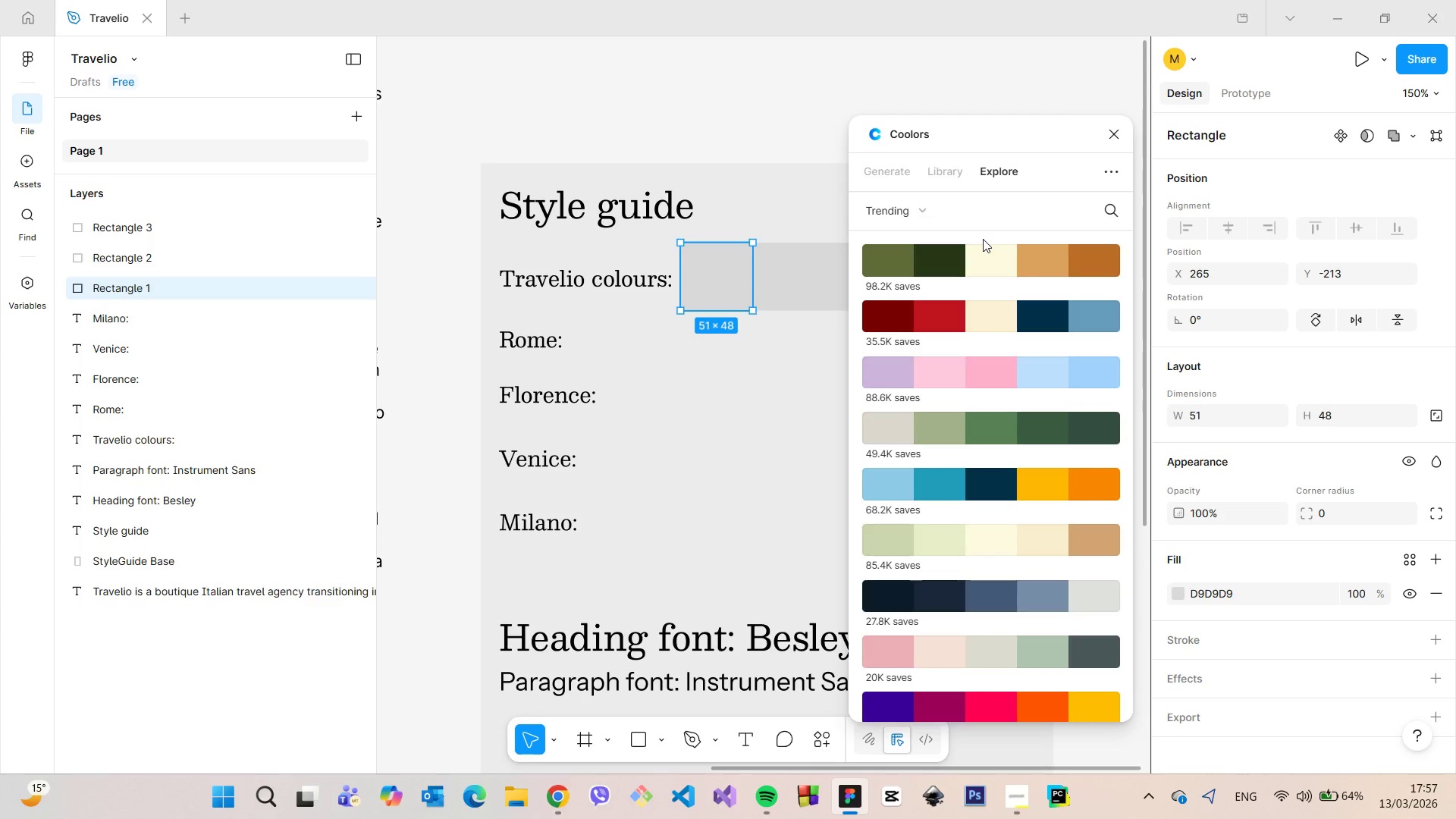 
wait(5.94)
 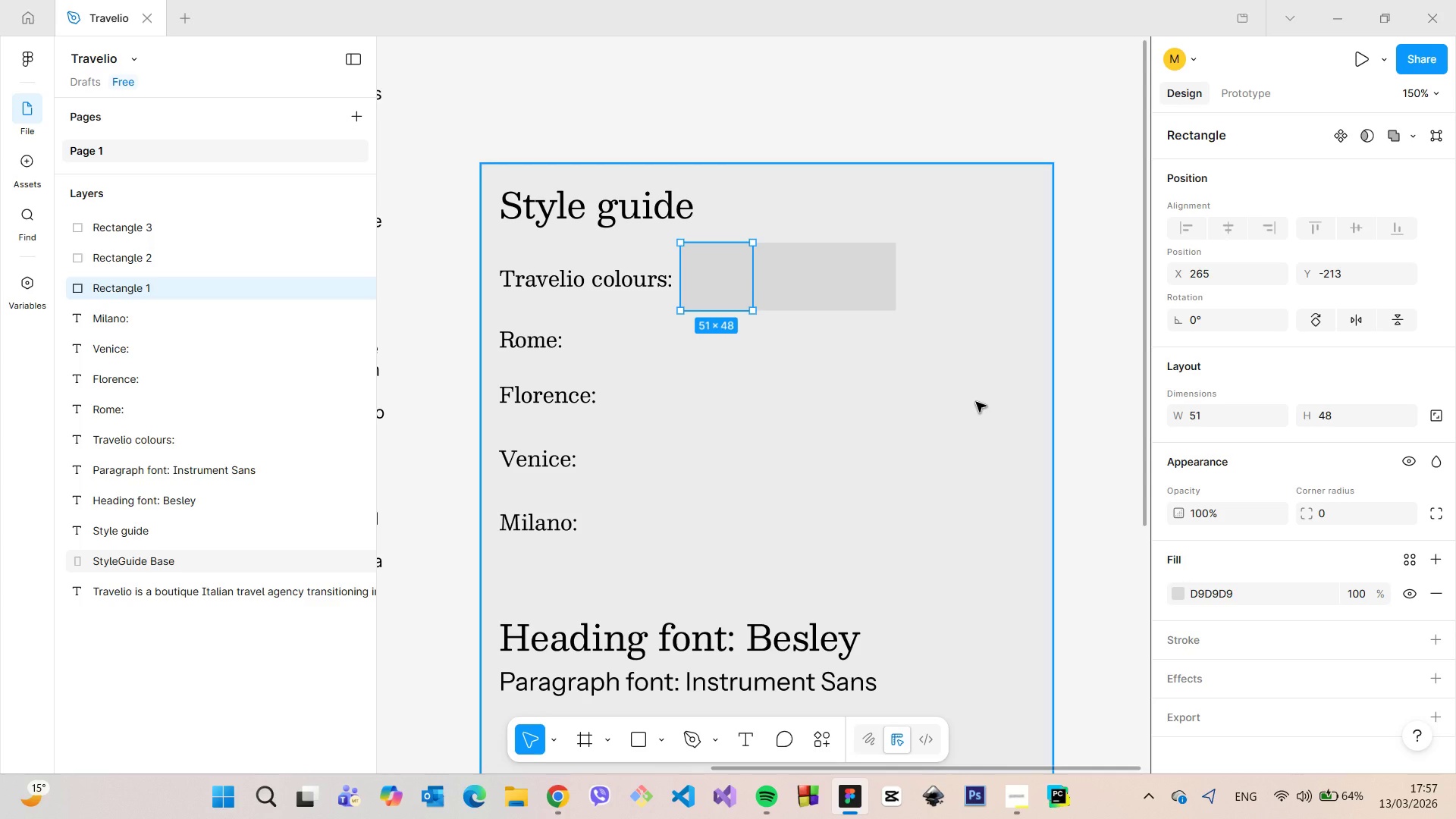 
left_click([1110, 218])
 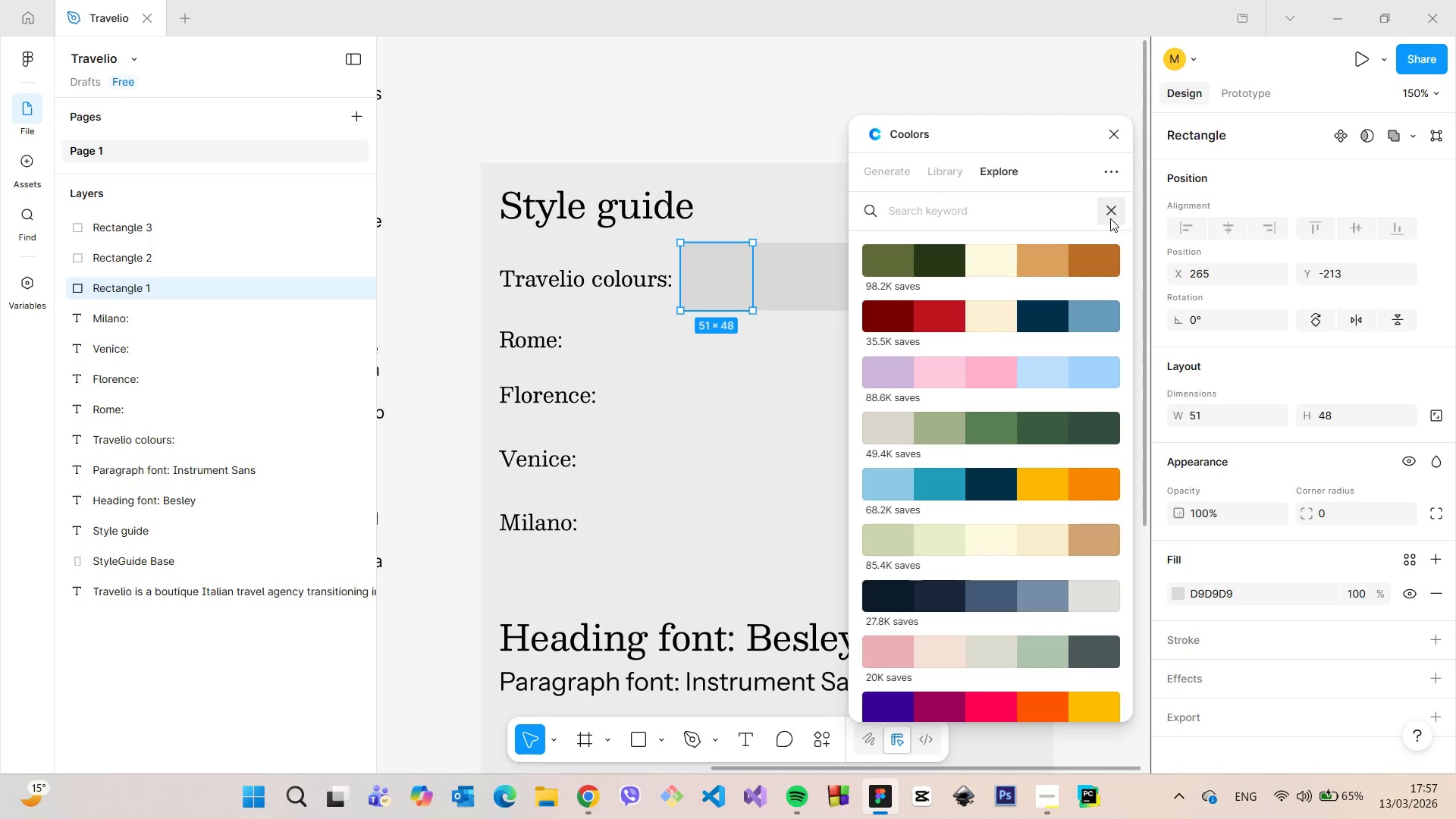 
type(red)
 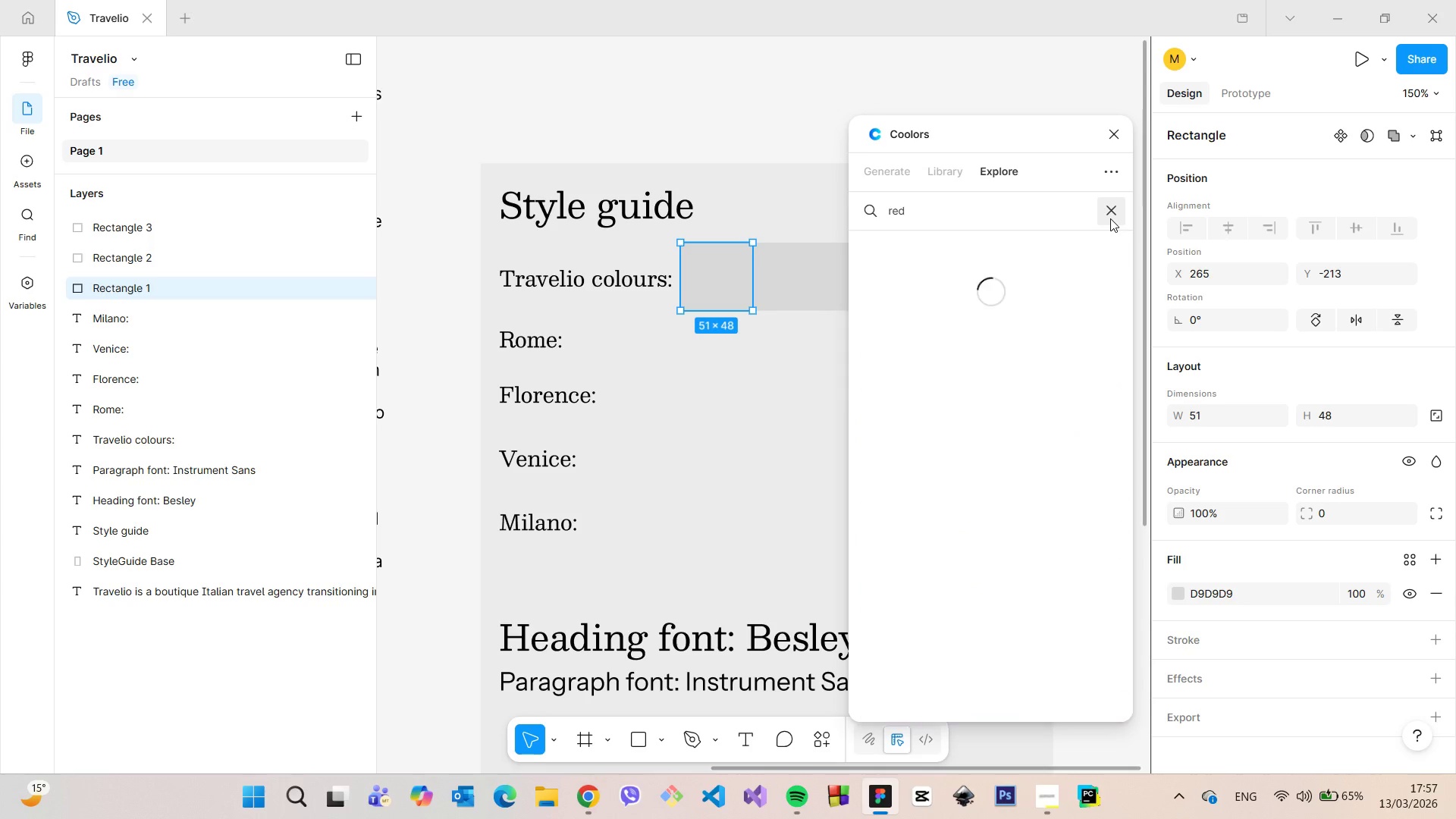 
key(Enter)
 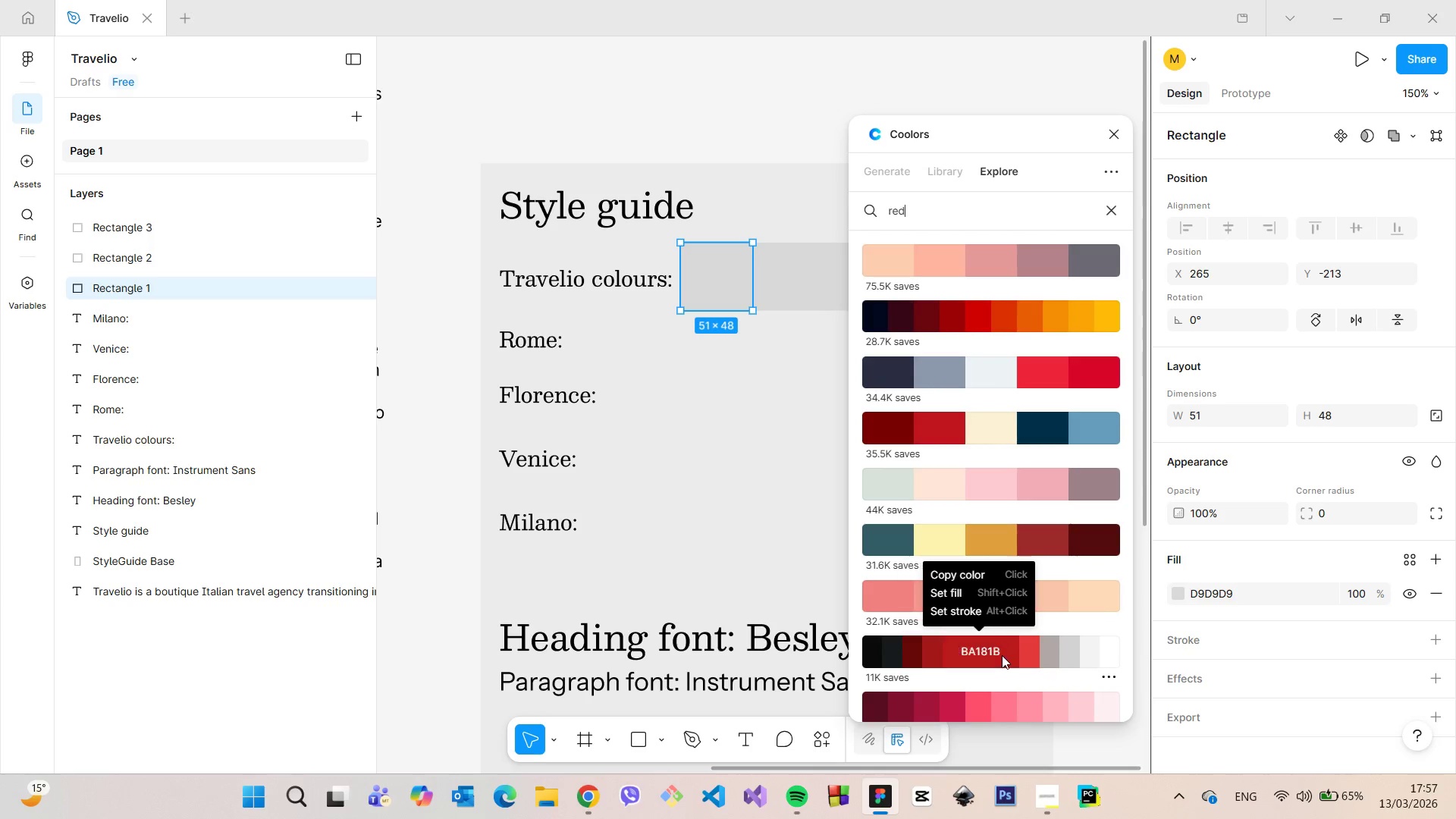 
wait(6.56)
 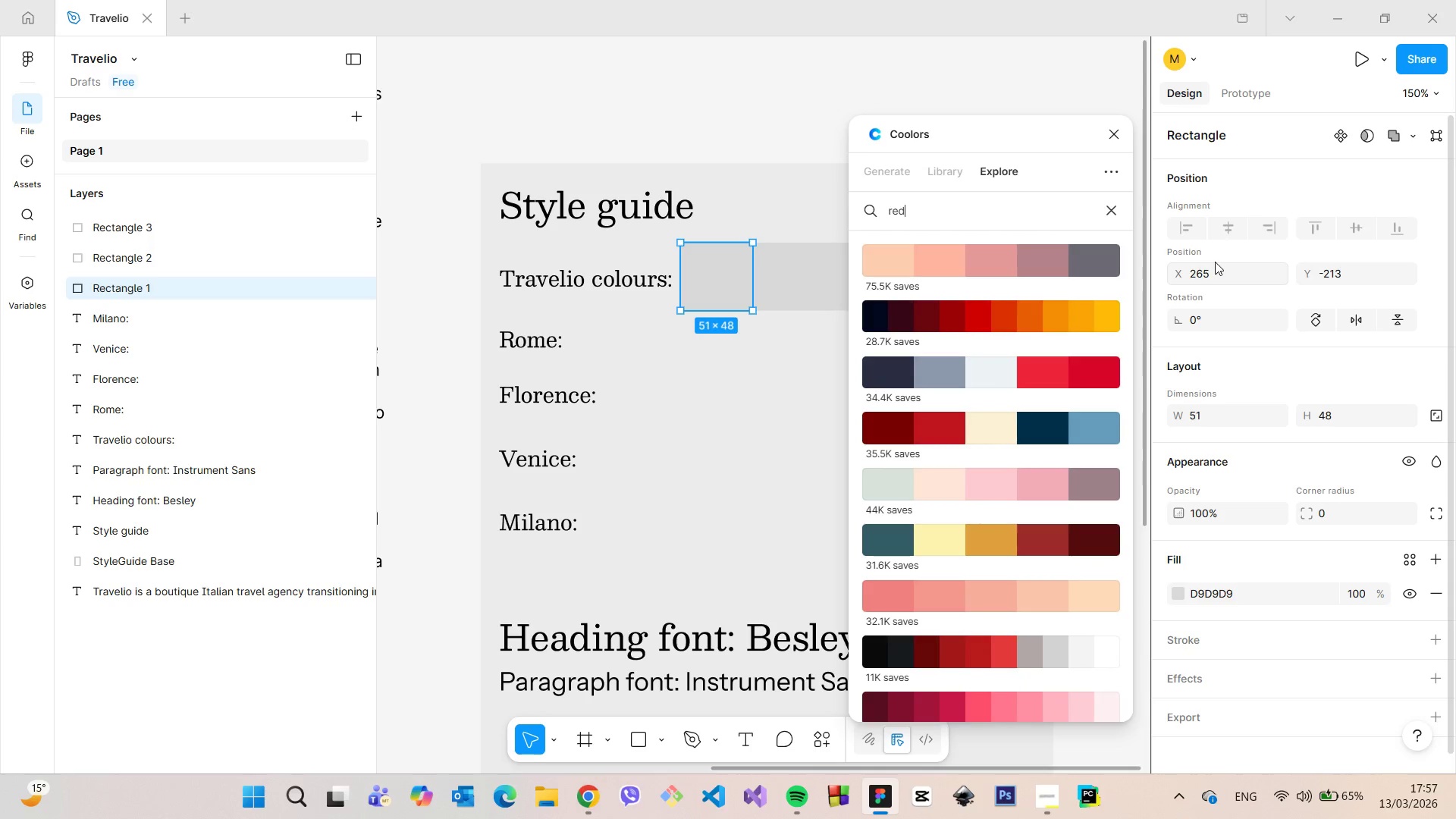 
left_click([937, 654])
 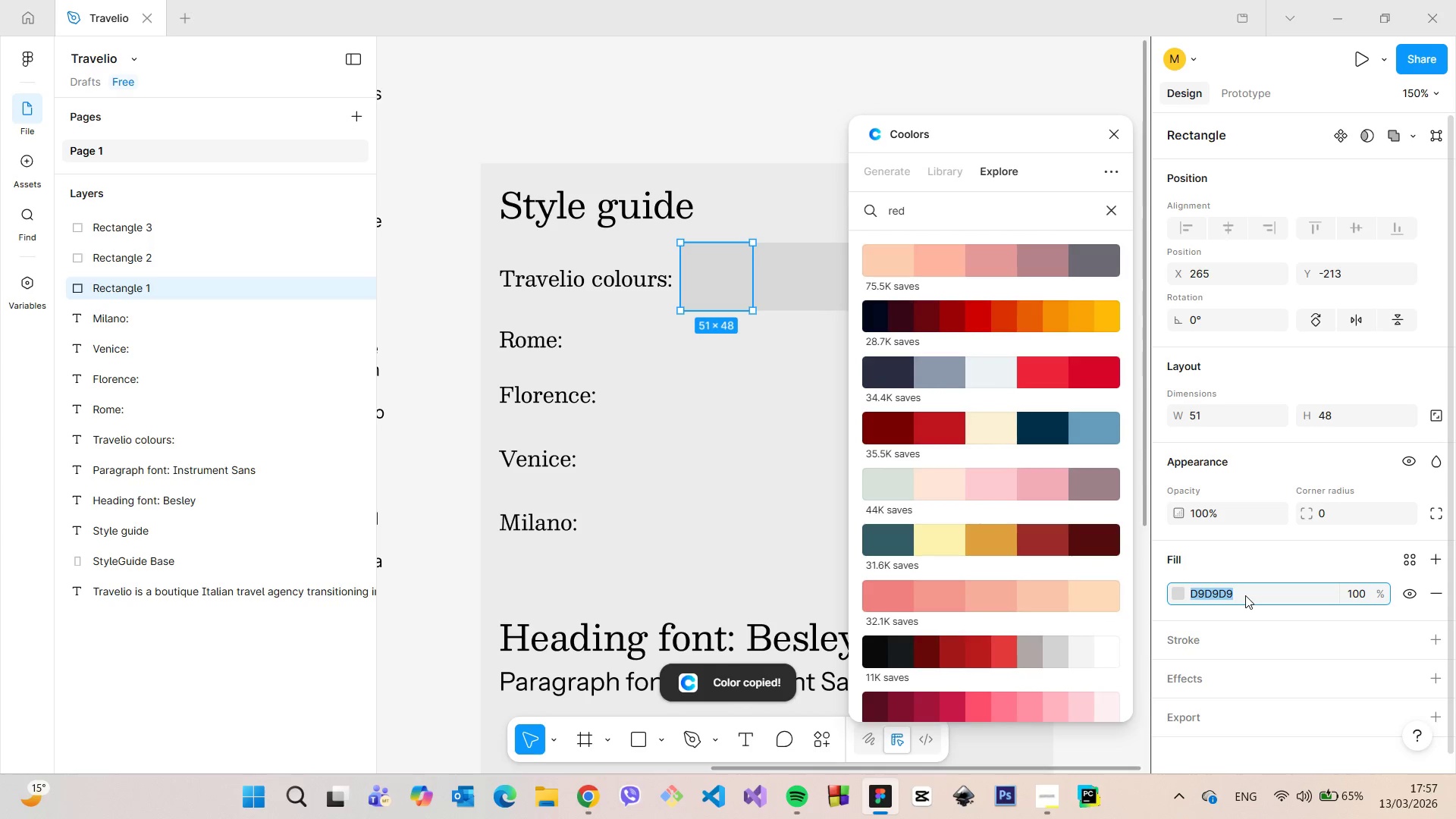 
key(Control+V)
 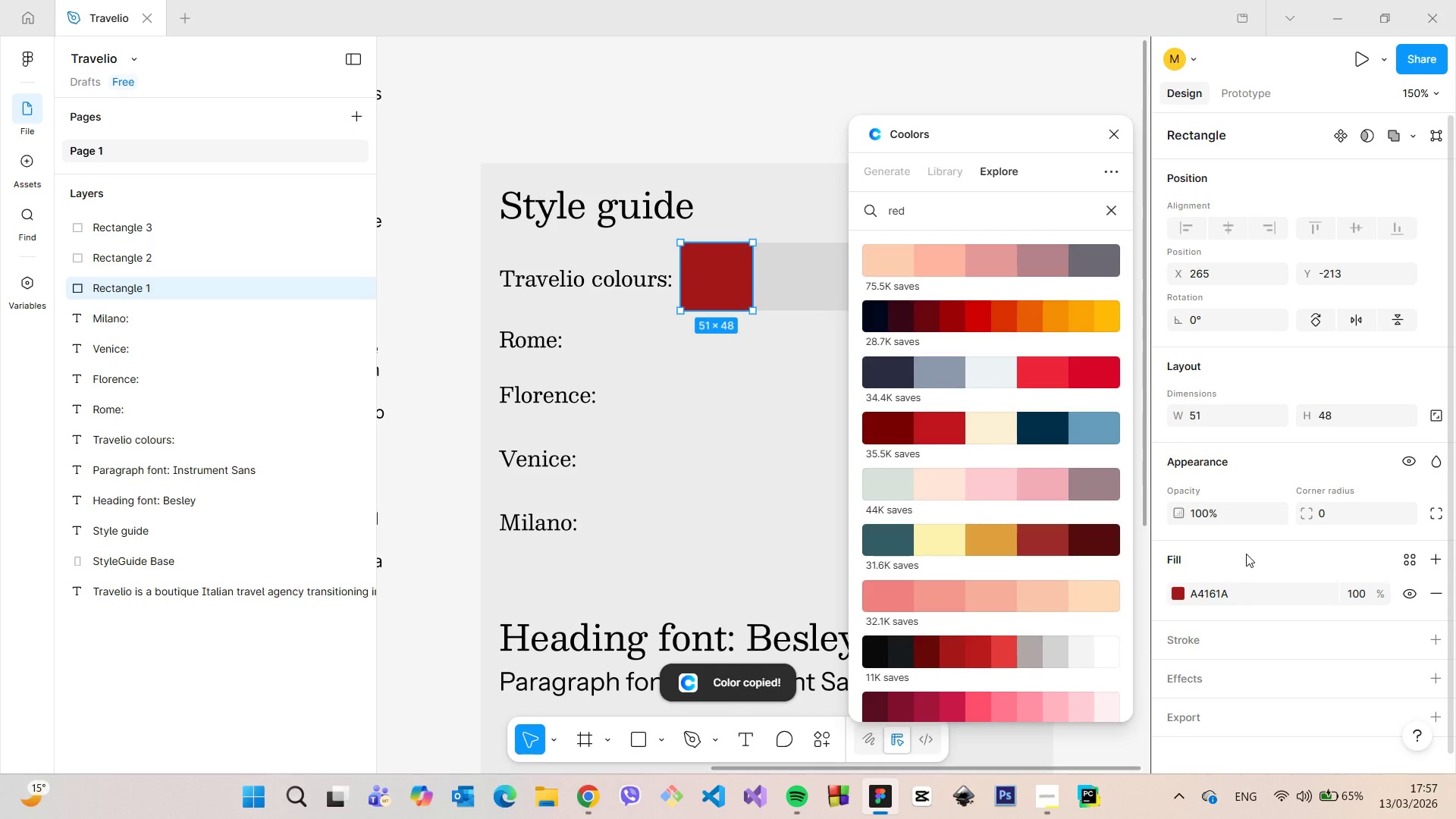 
left_click([1246, 554])
 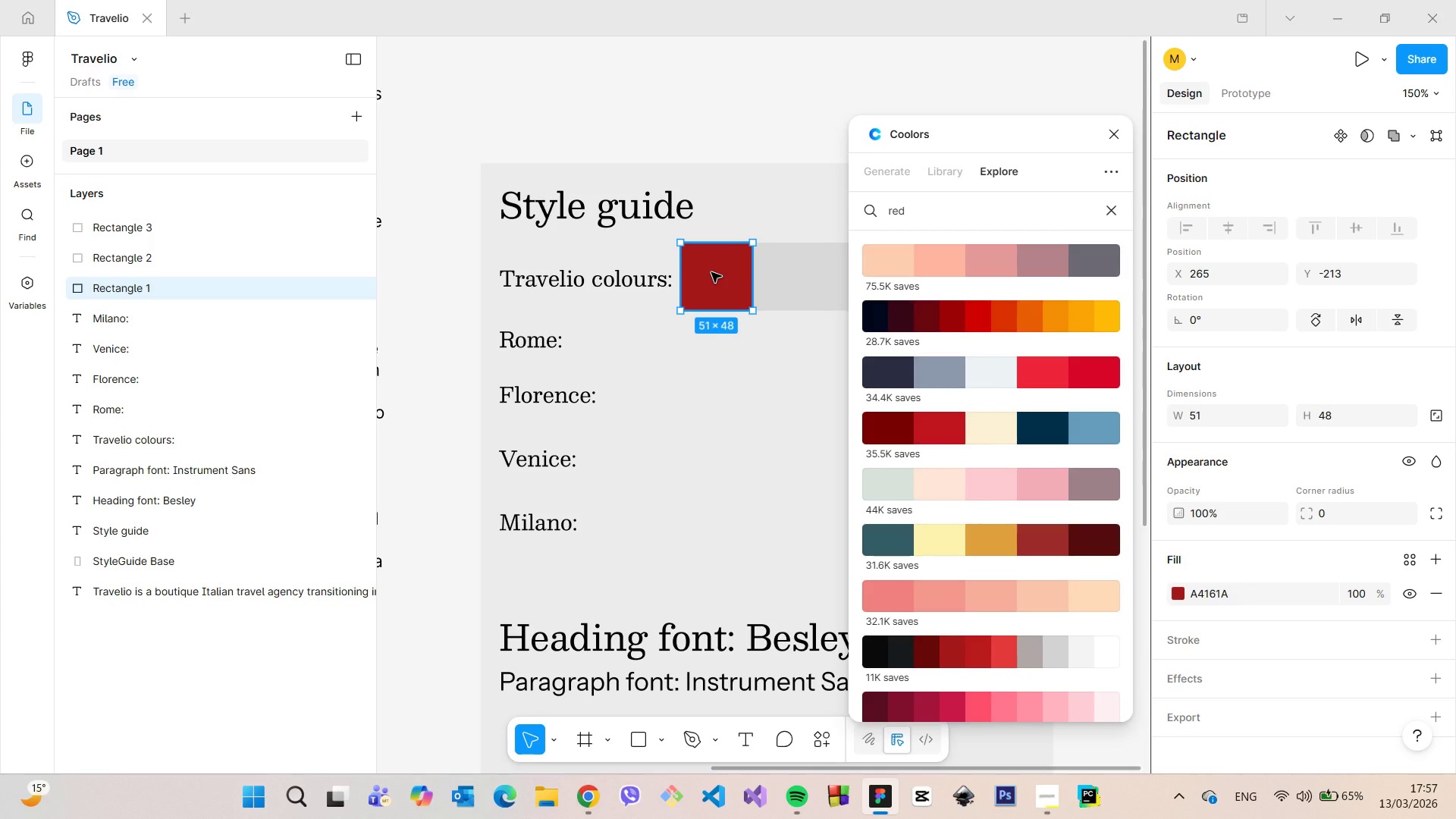 
hold_key(key=AltLeft, duration=0.92)
left_click_drag(start_coordinate=[711, 272], to_coordinate=[716, 356])
 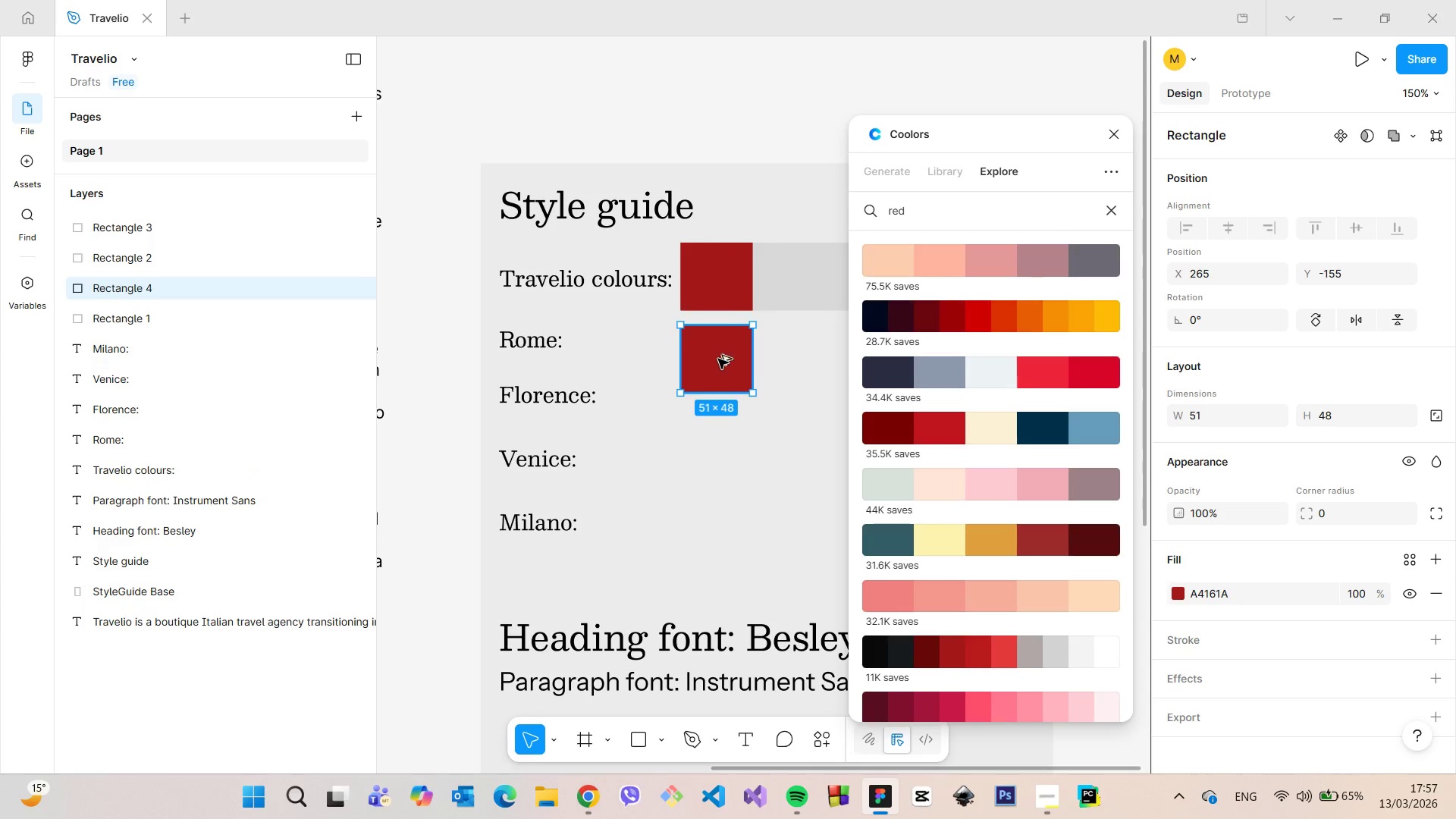 
hold_key(key=AltLeft, duration=1.42)
left_click_drag(start_coordinate=[716, 358], to_coordinate=[802, 356])
 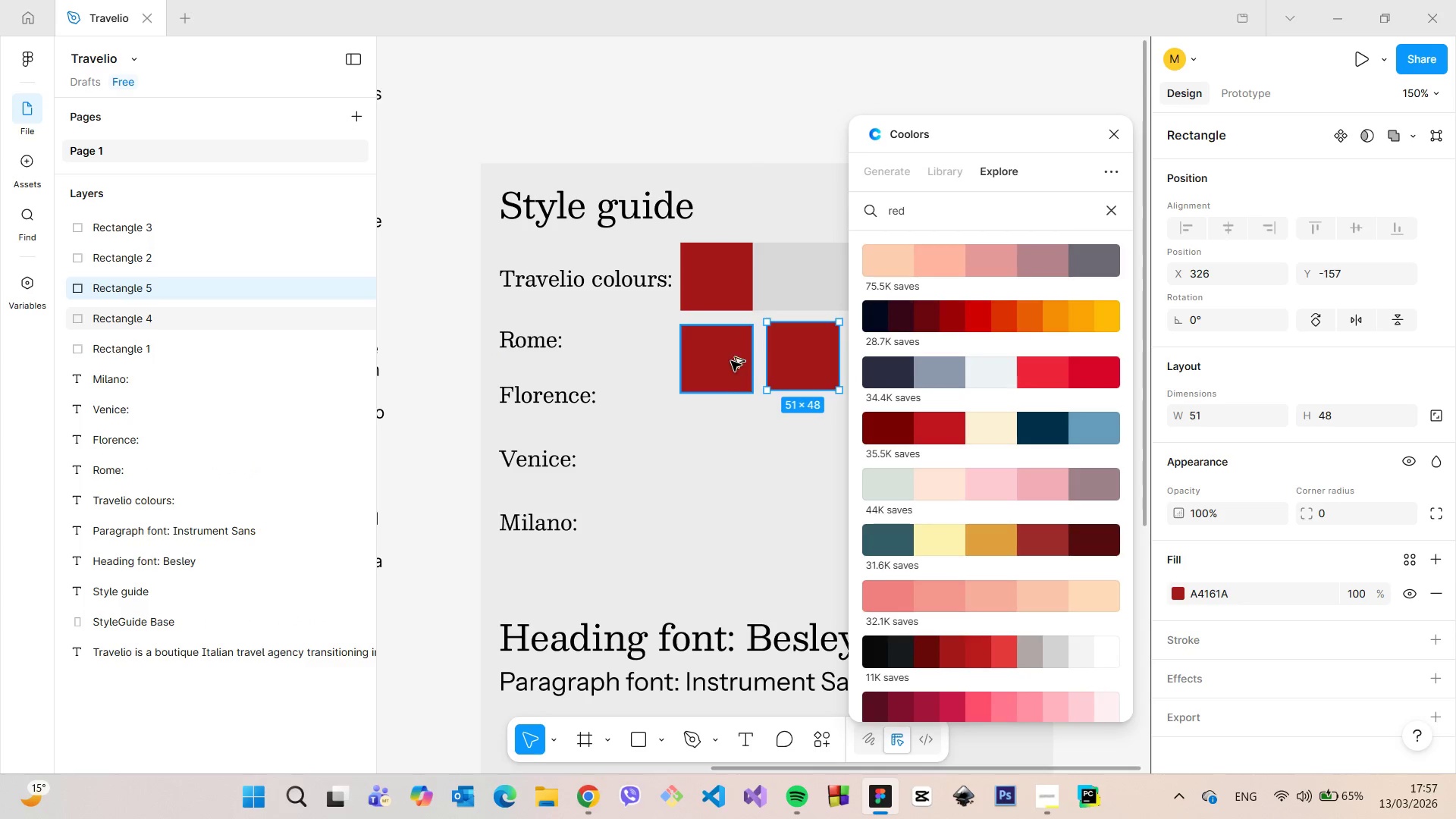 
hold_key(key=AltLeft, duration=1.05)
left_click_drag(start_coordinate=[732, 361], to_coordinate=[729, 447])
 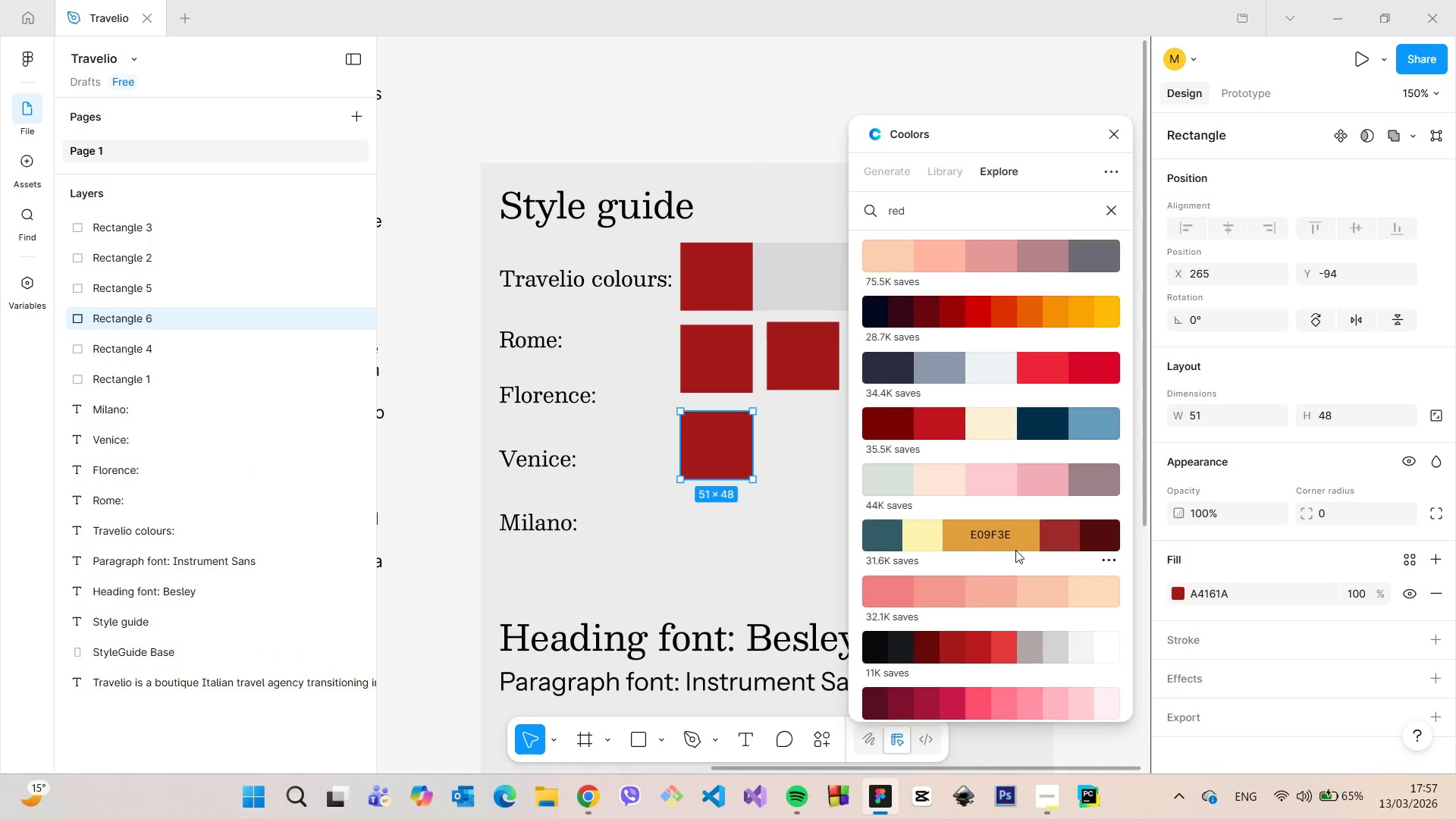 
scroll: coordinate [1015, 551], scroll_direction: down, amount: 3.0
 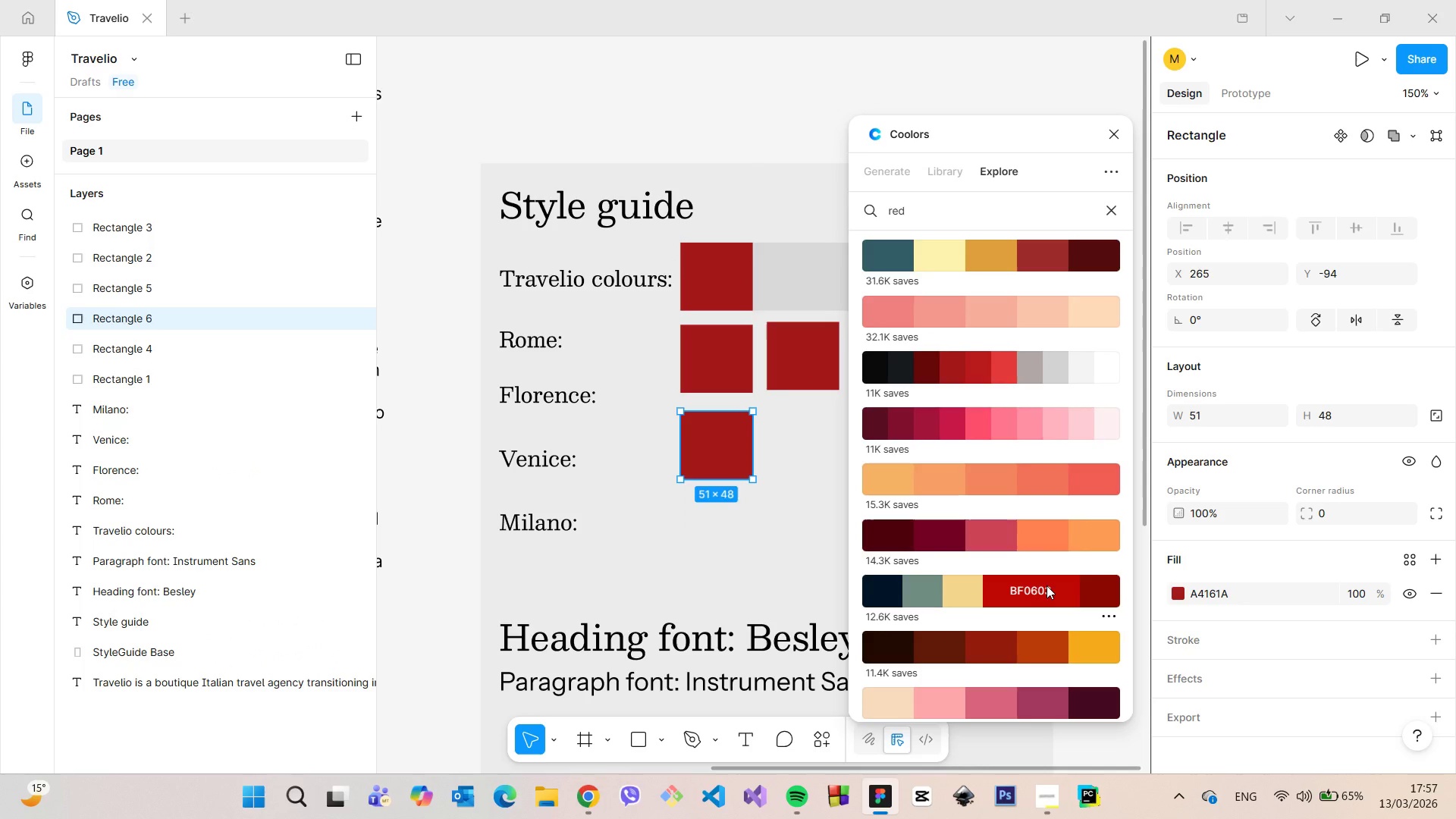 
left_click([1046, 585])
 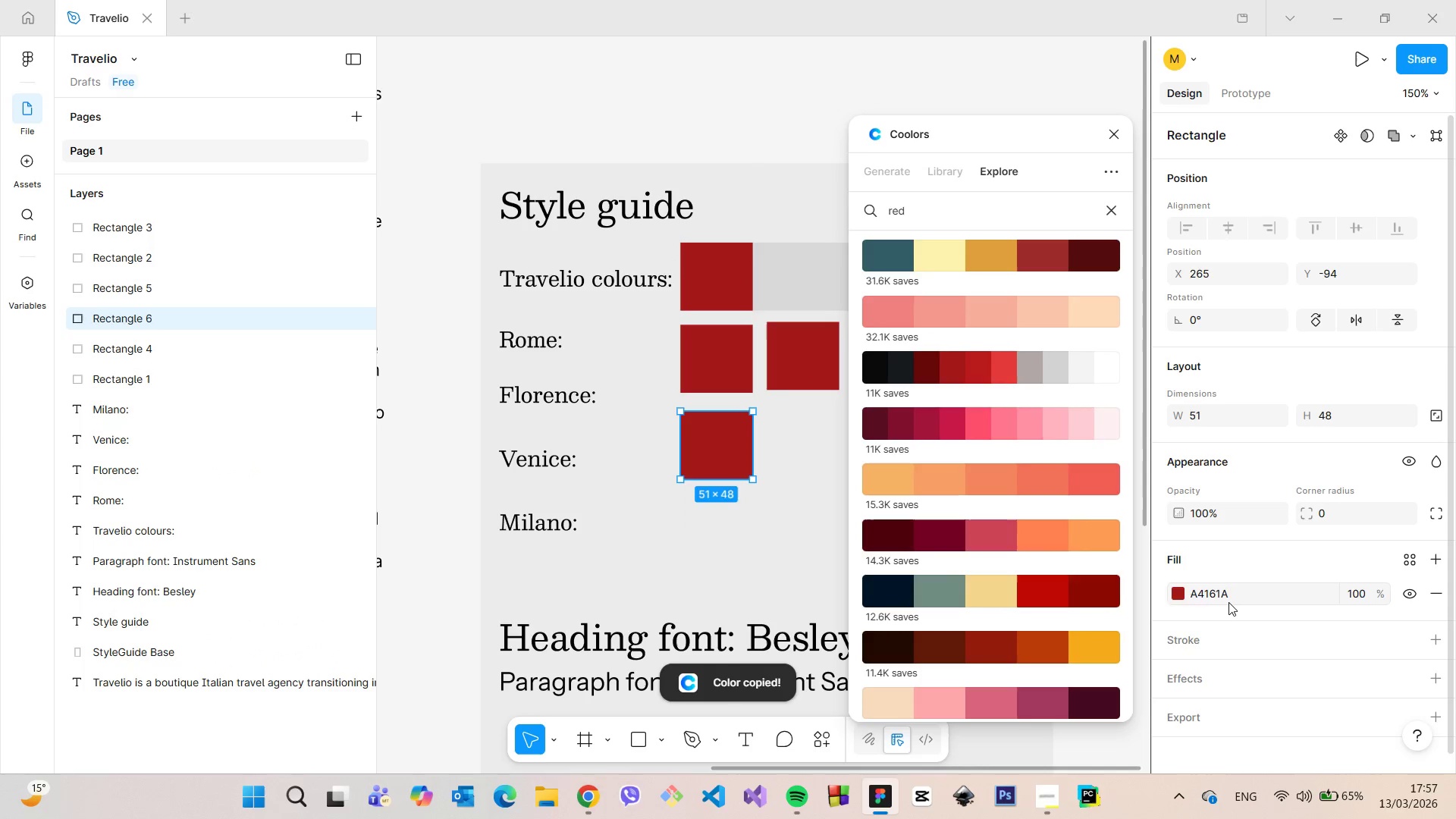 
left_click([1228, 602])
 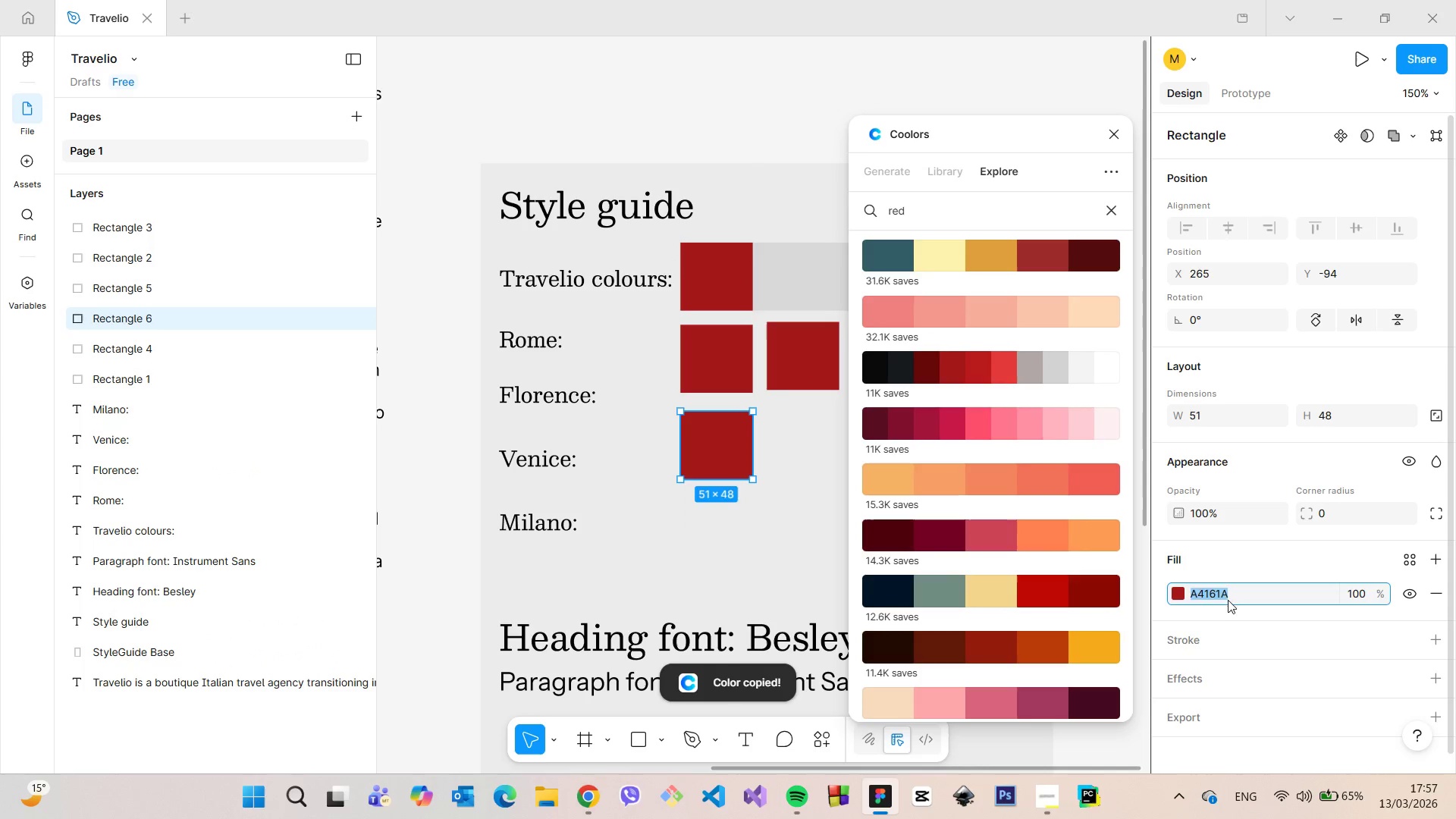 
key(Control+V)
 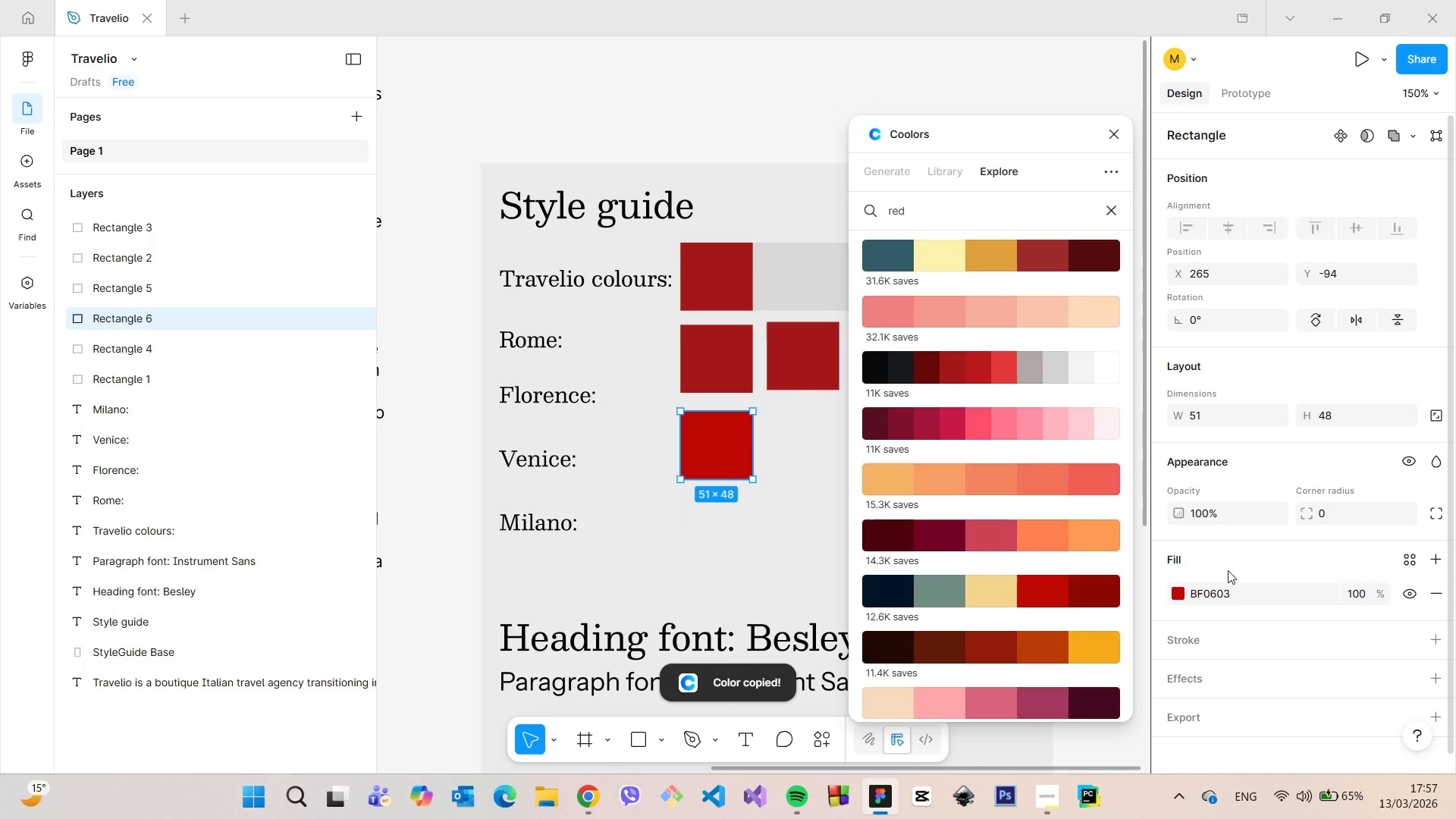 
left_click([1228, 570])
 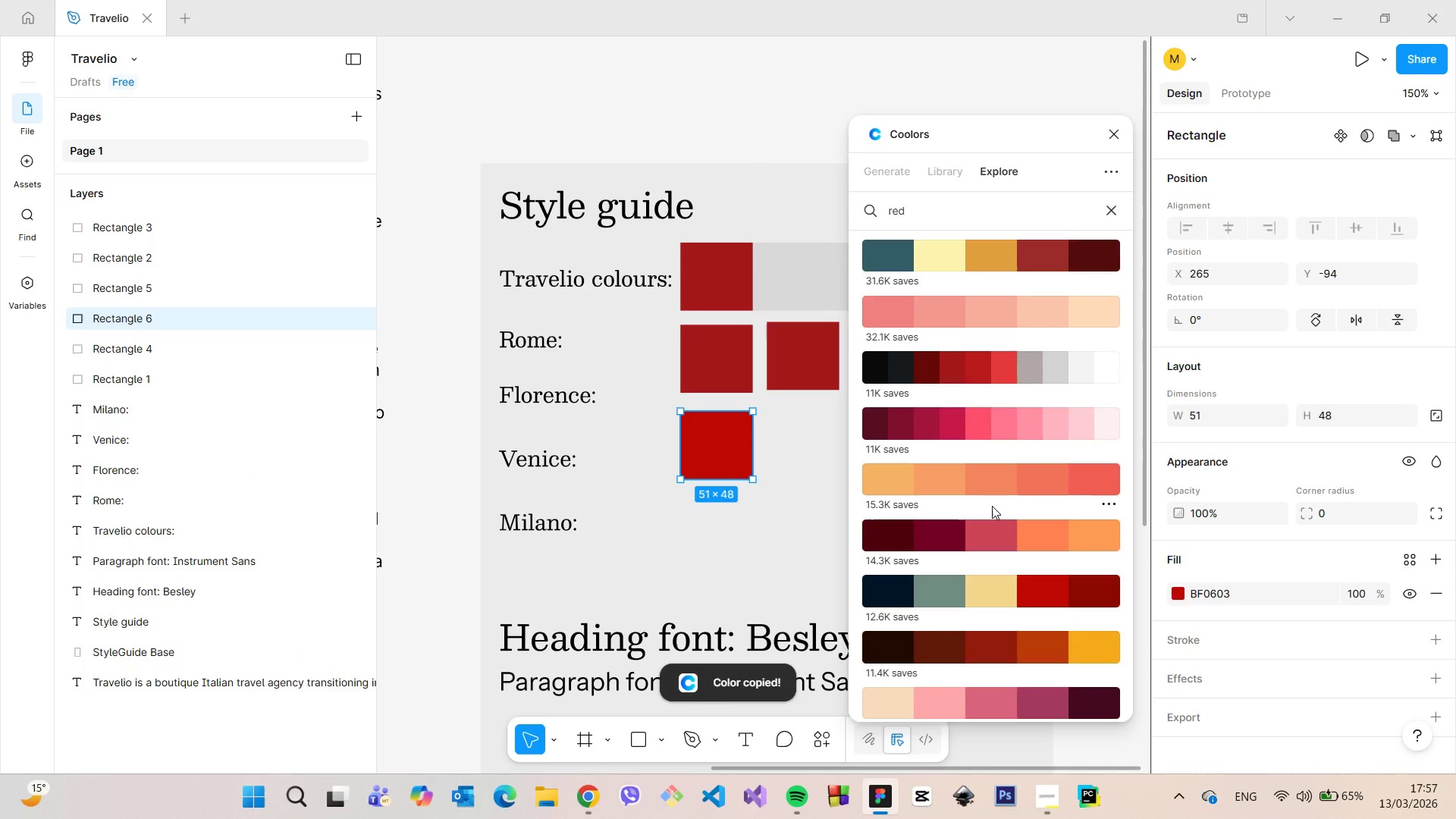 
scroll: coordinate [983, 497], scroll_direction: down, amount: 4.0
 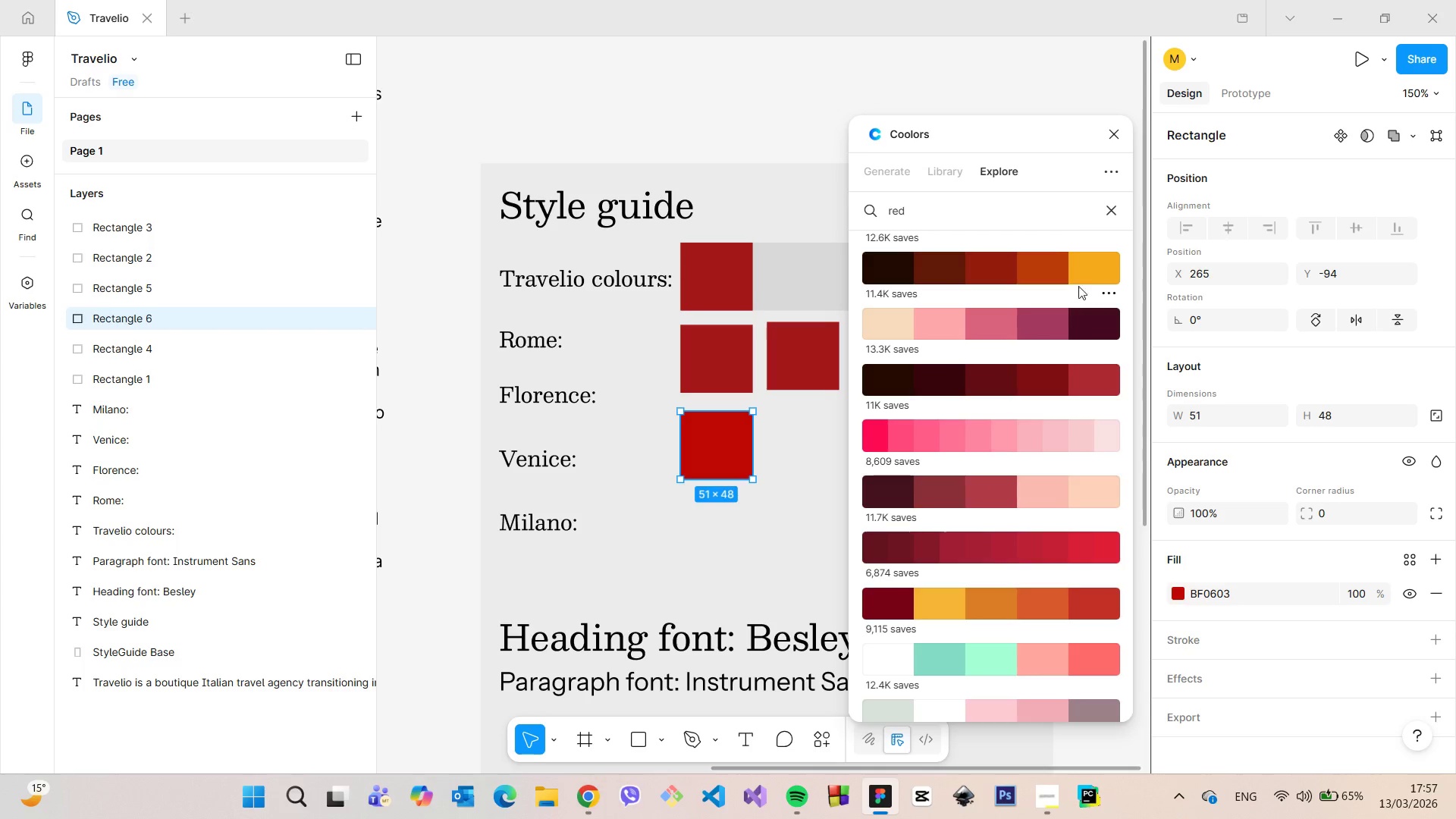 
left_click([1088, 267])
 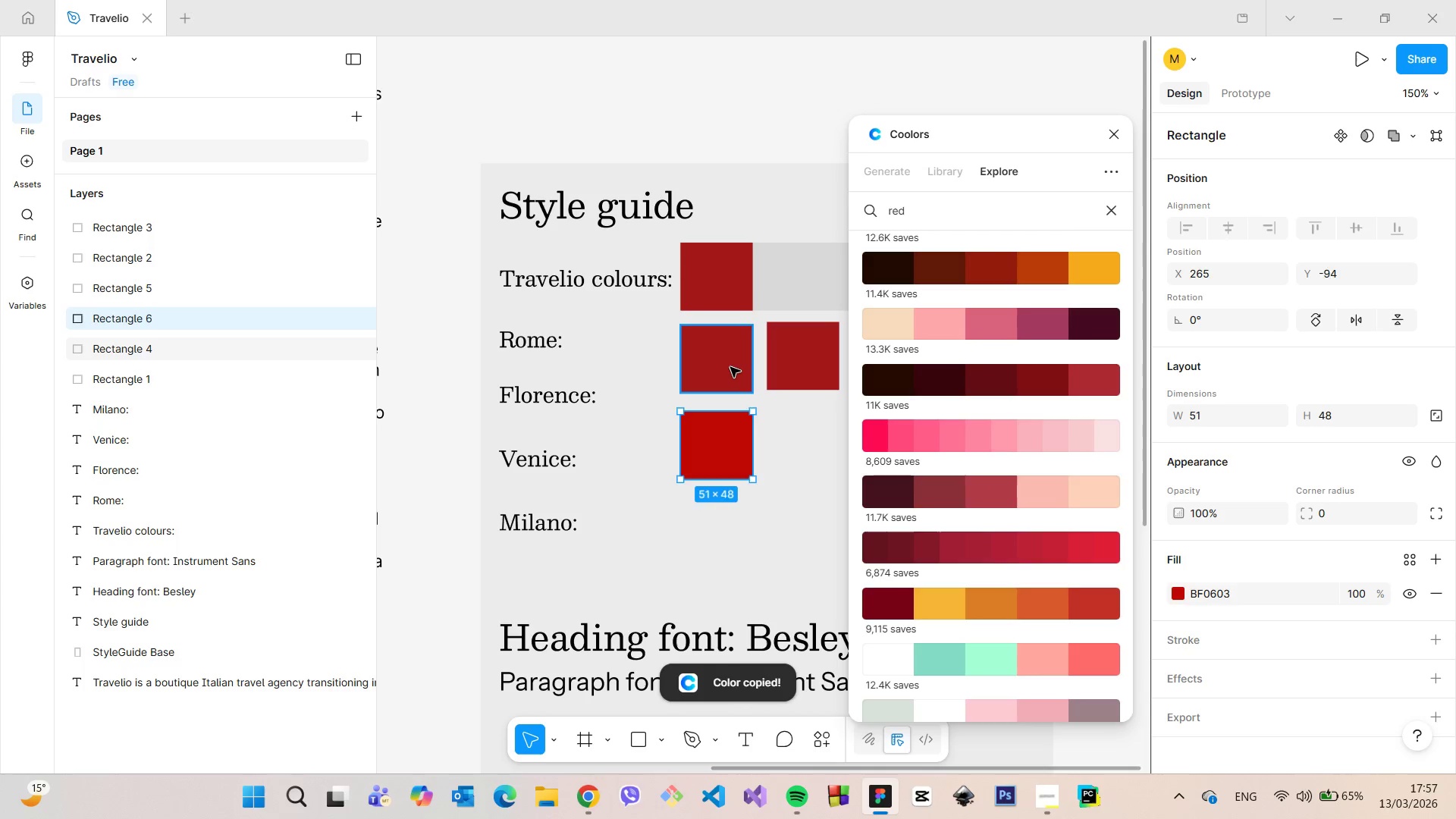 
left_click([730, 367])
 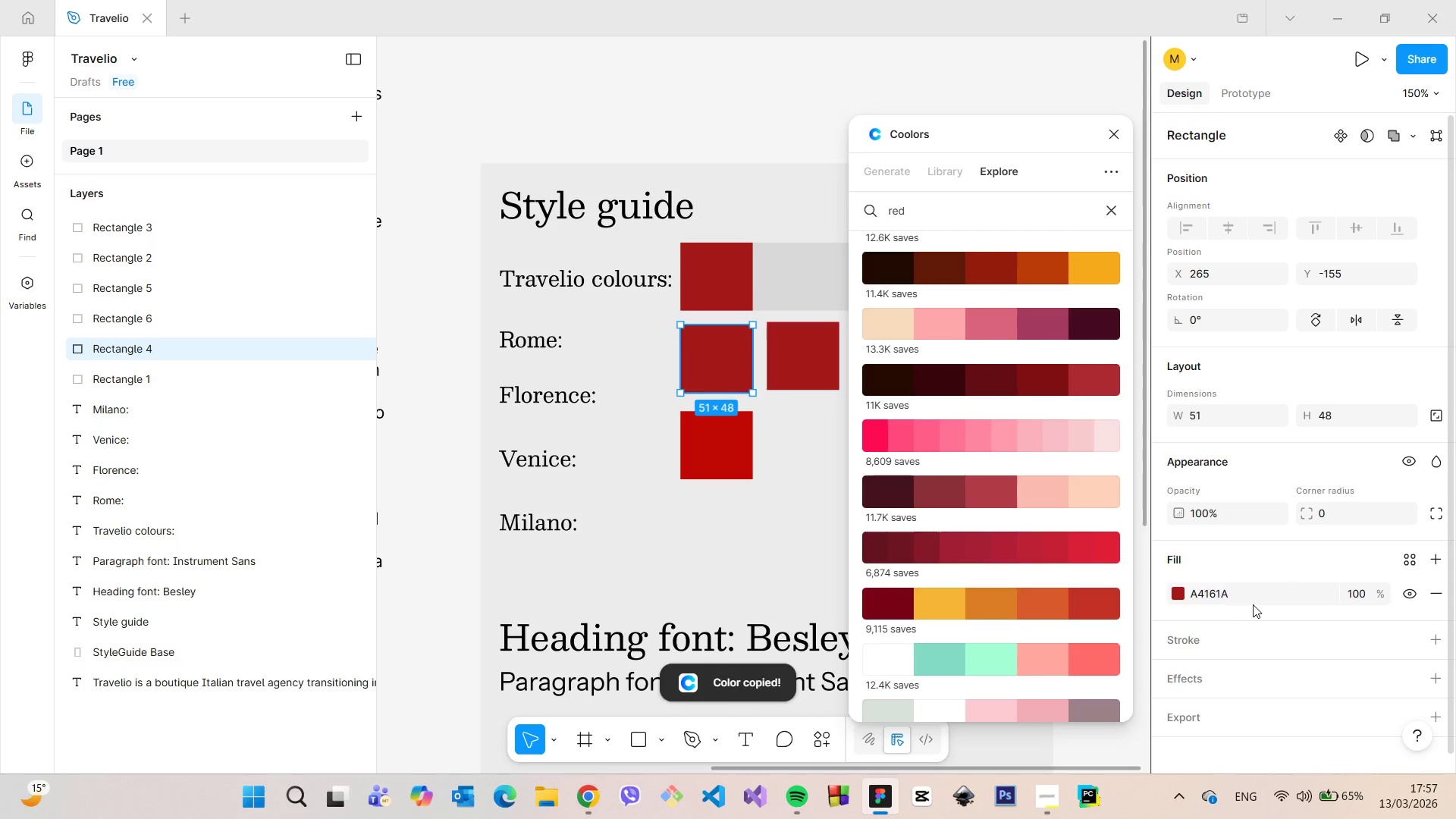 
left_click([1248, 601])
 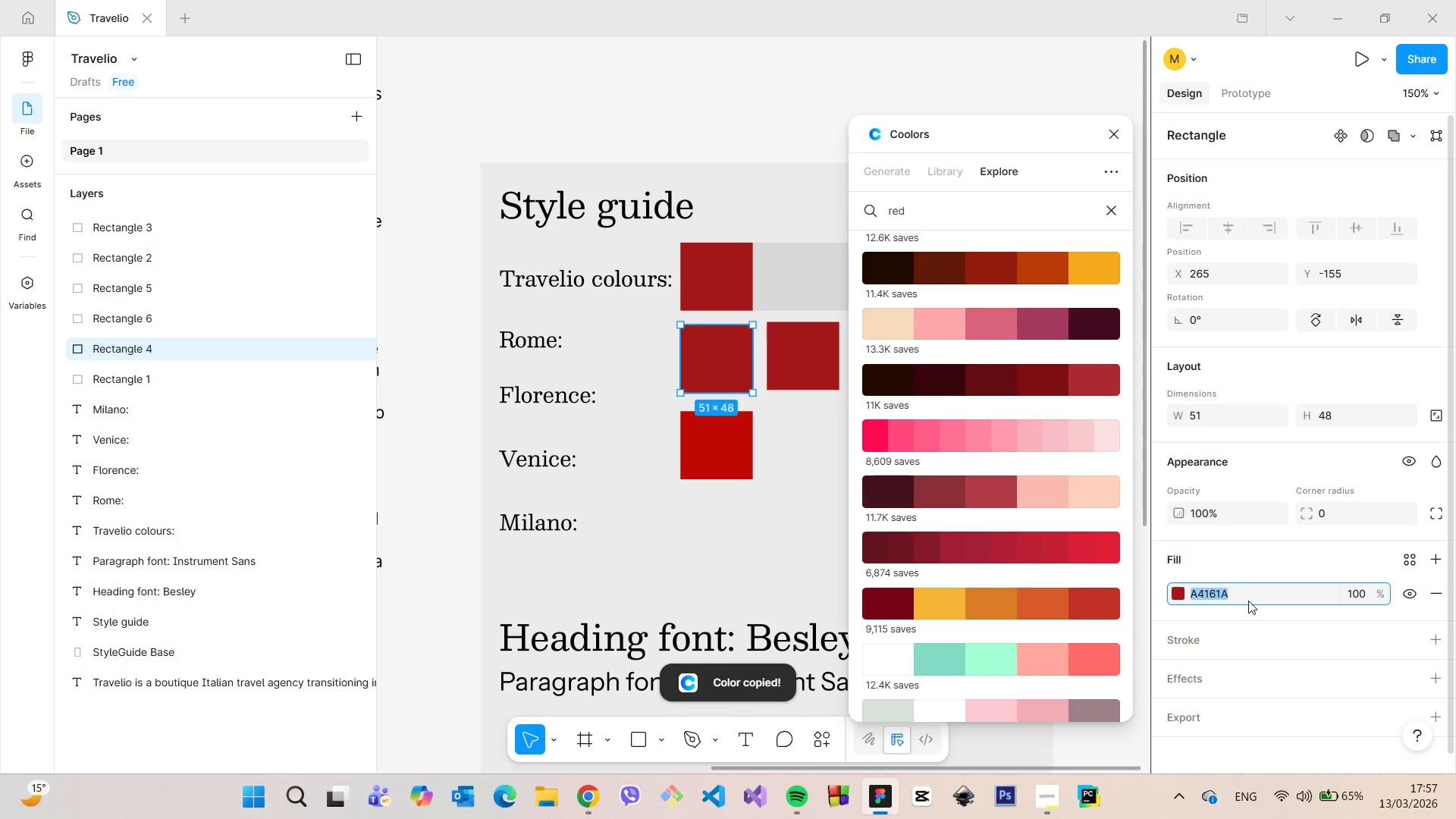 
key(Control+V)
 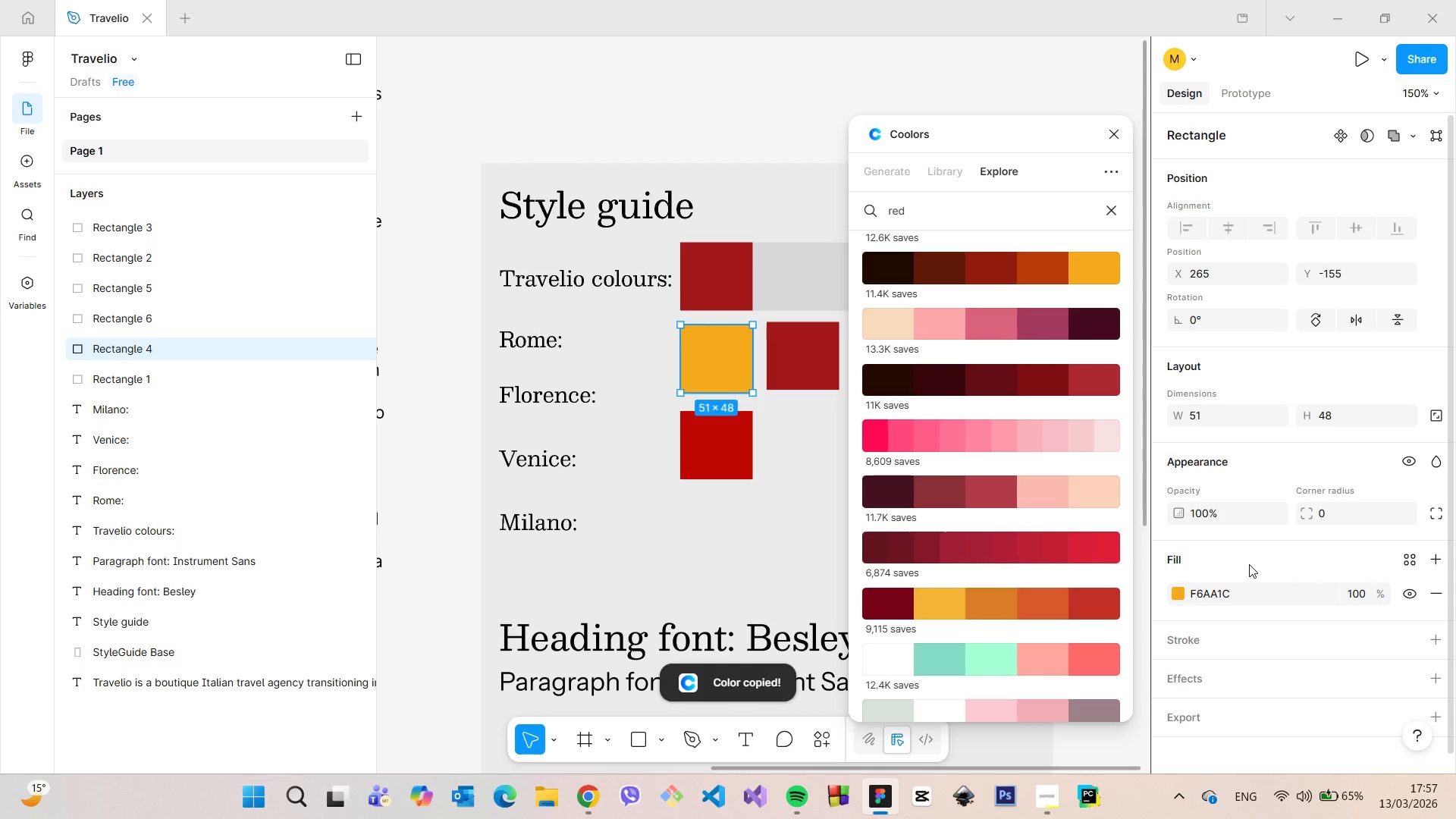 
left_click([1249, 564])
 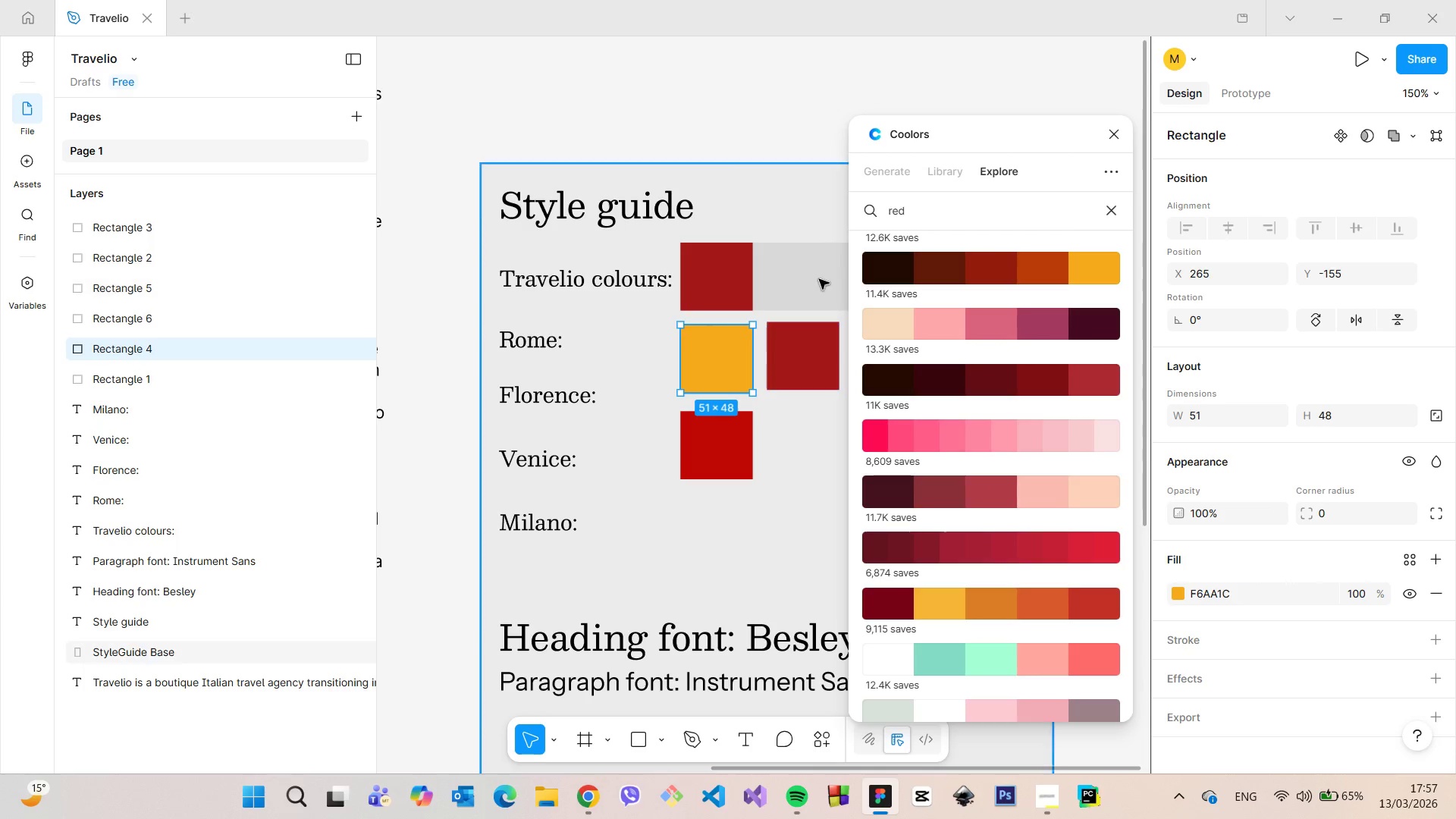 
left_click([813, 269])
 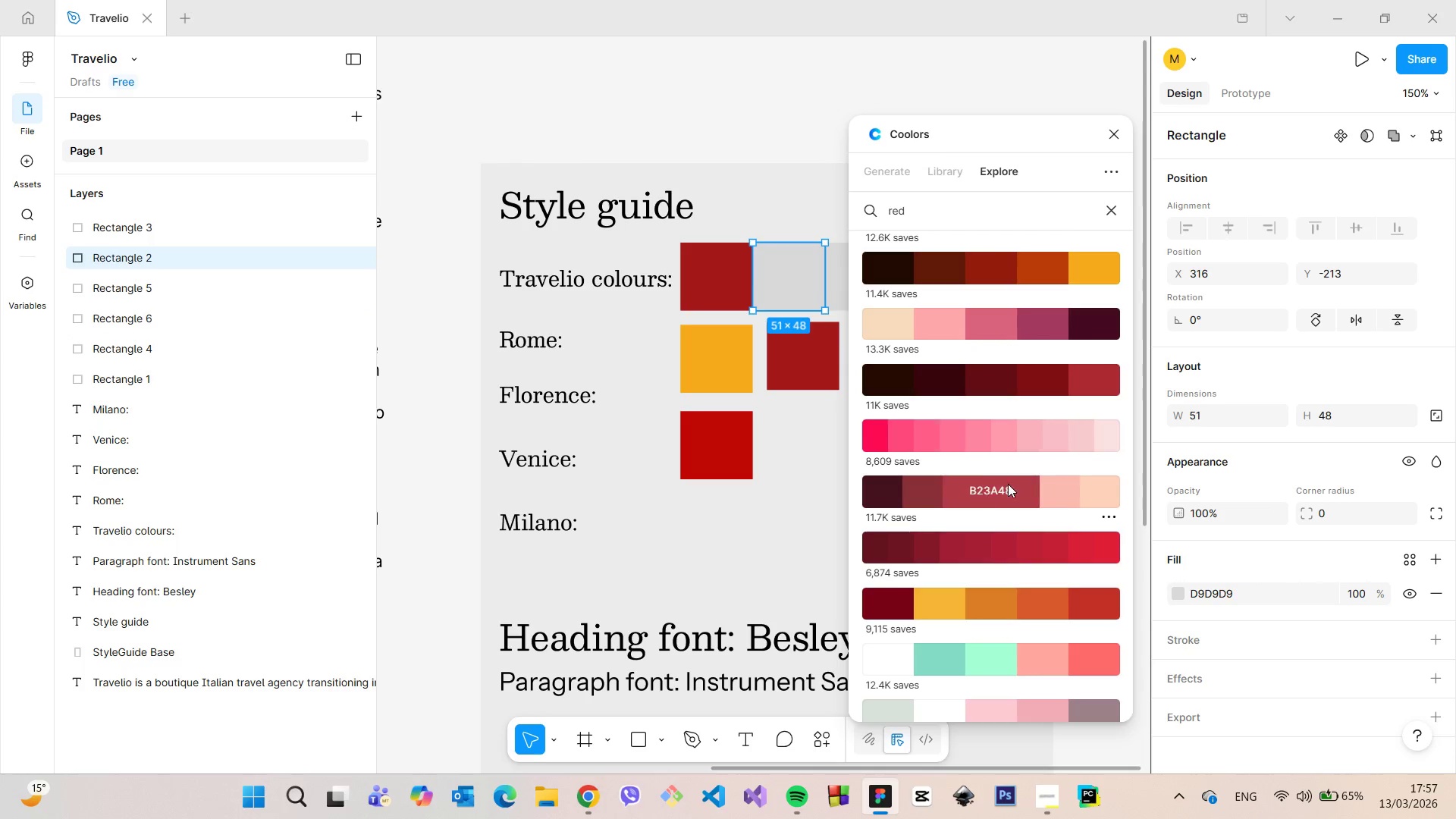 
scroll: coordinate [1008, 485], scroll_direction: down, amount: 2.0
 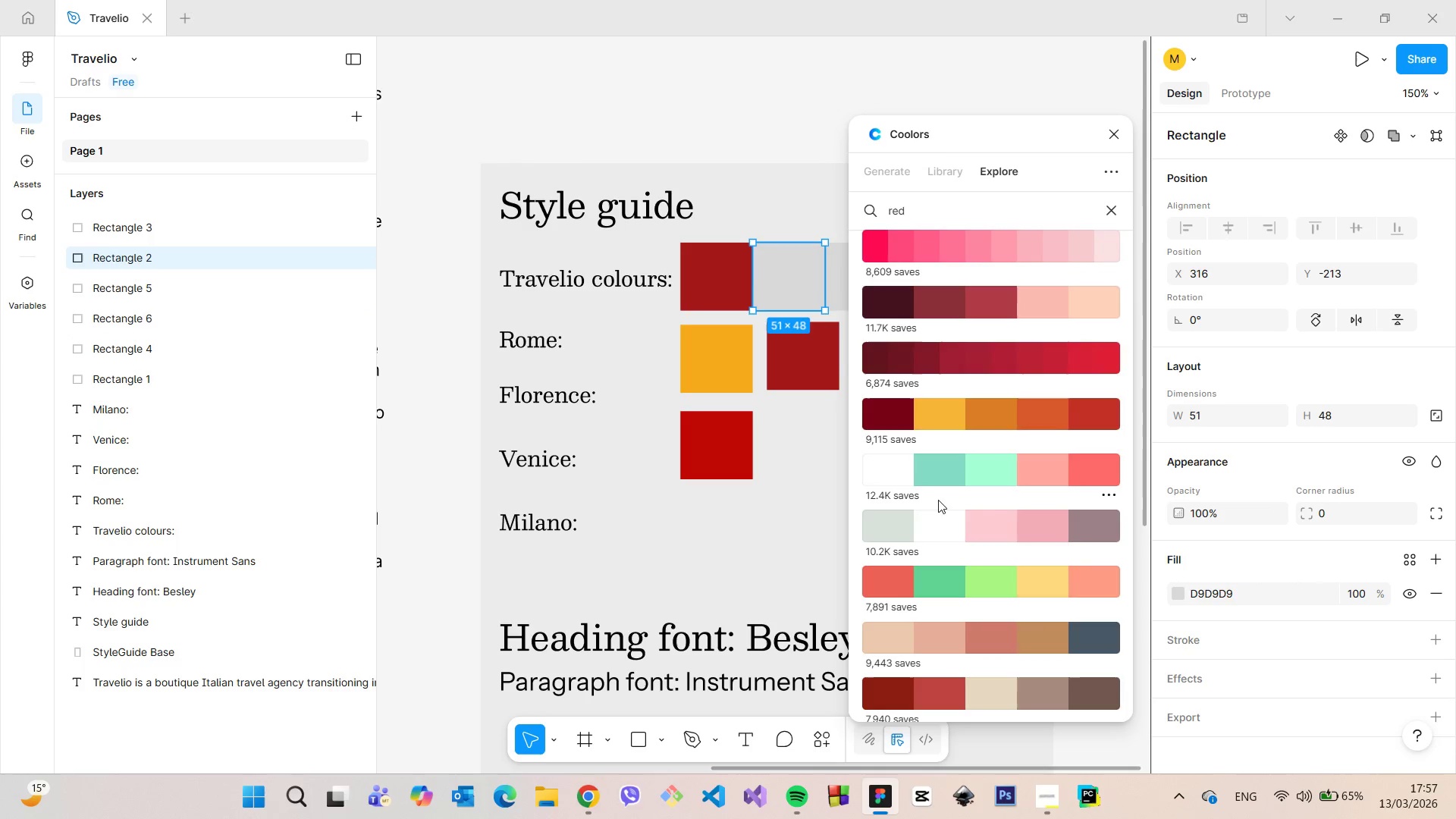 
mouse_move([938, 537])
 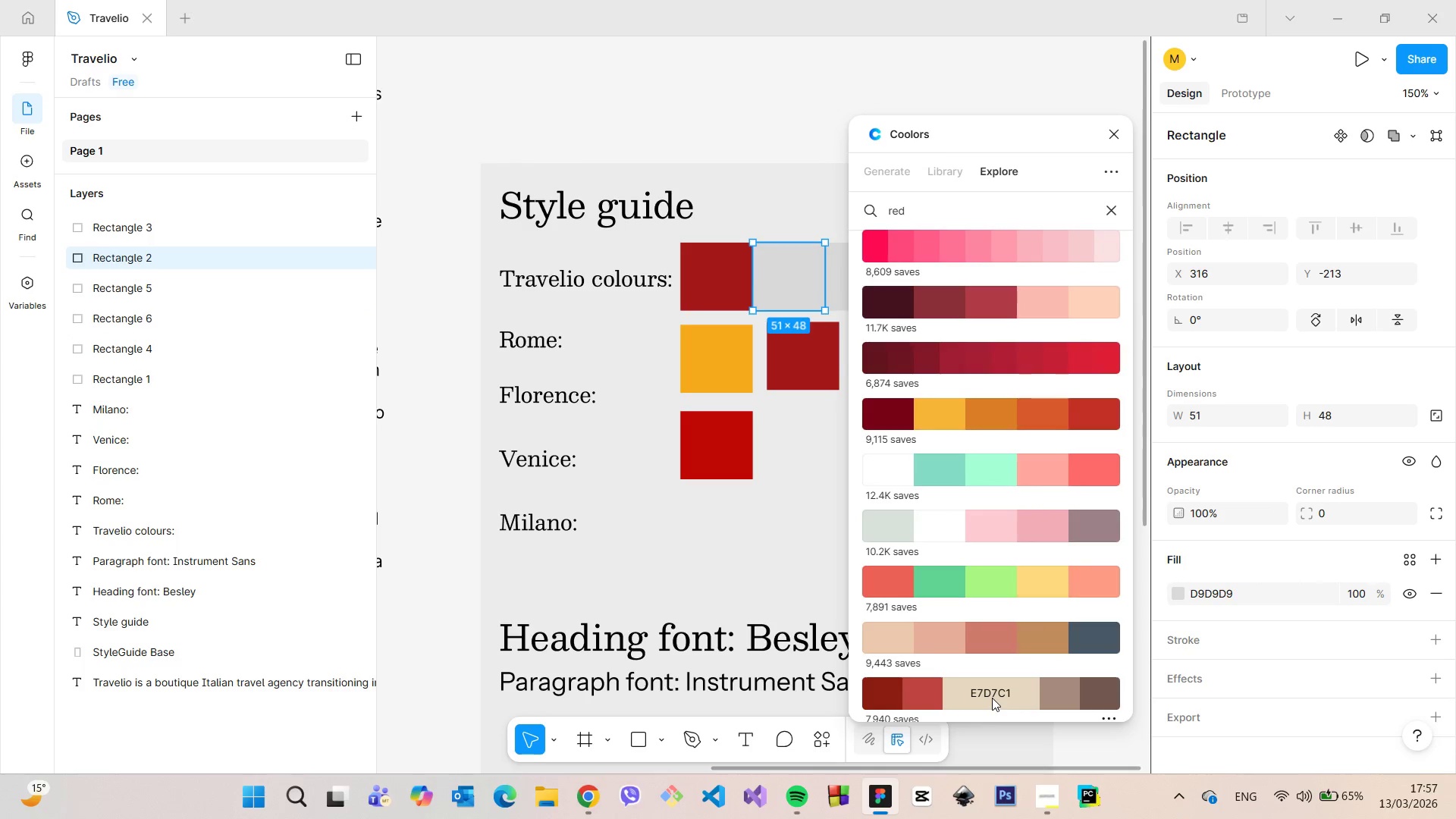 
left_click([992, 696])
 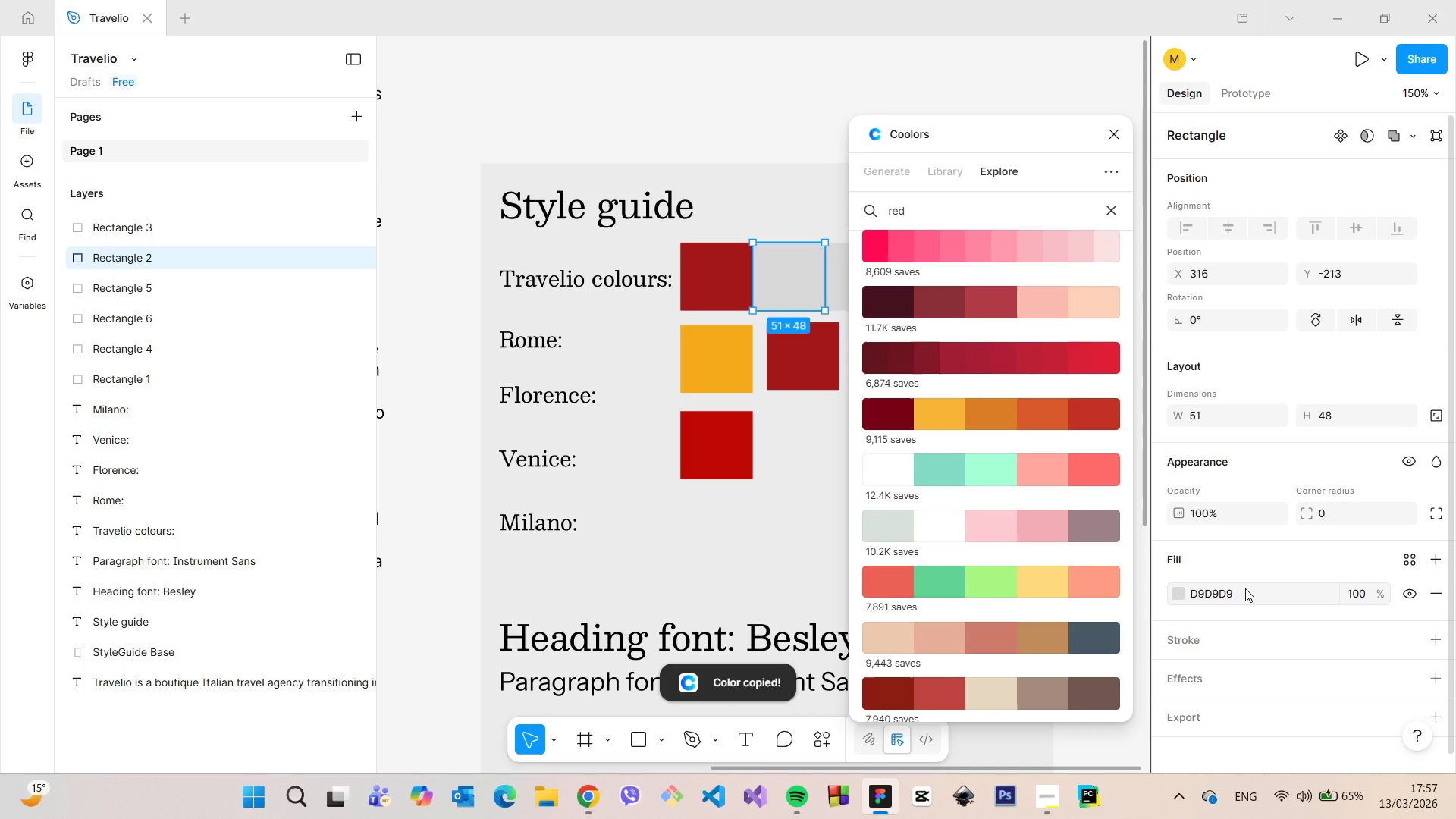 
left_click([1245, 588])
 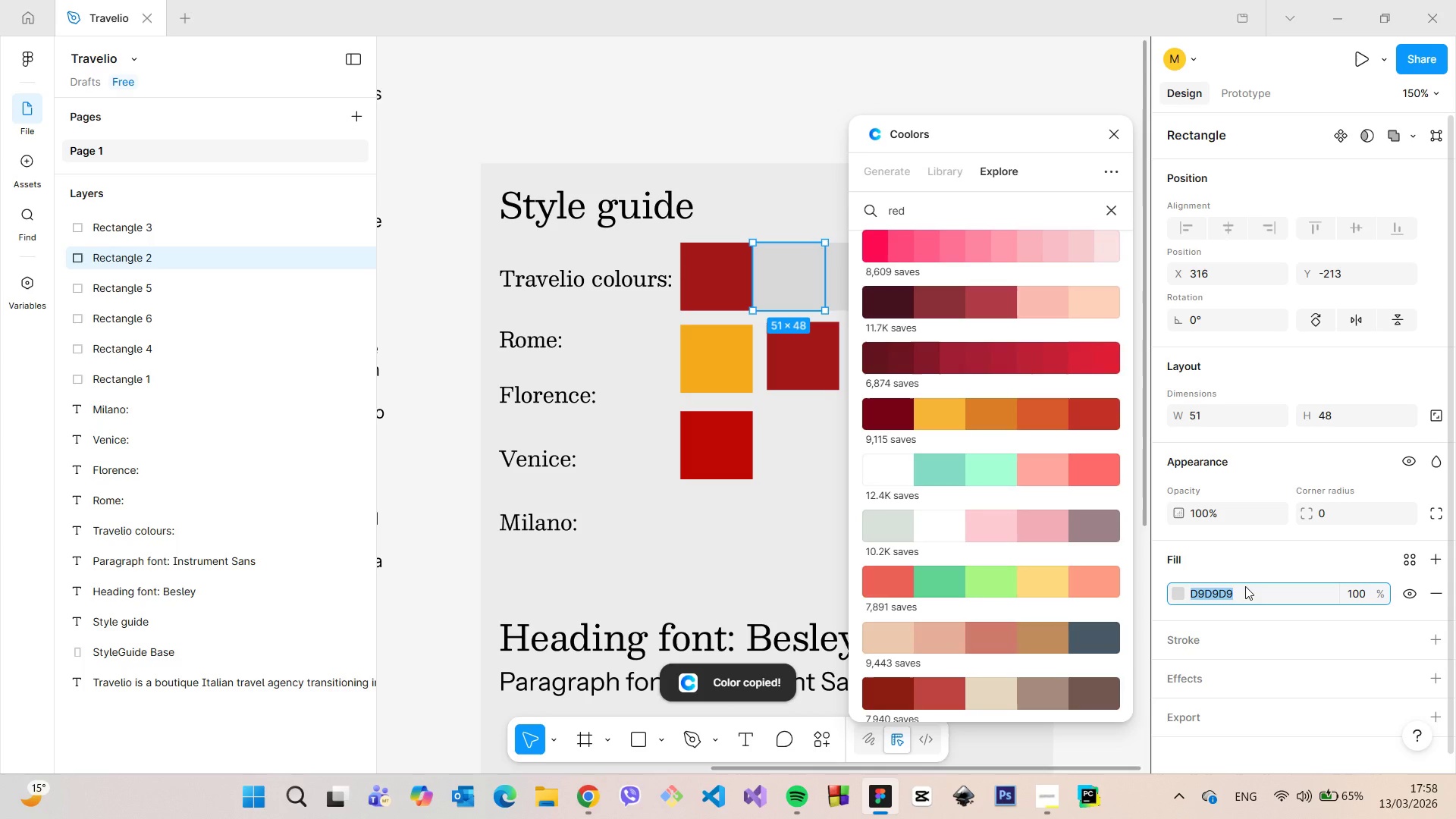 
key(Control+V)
 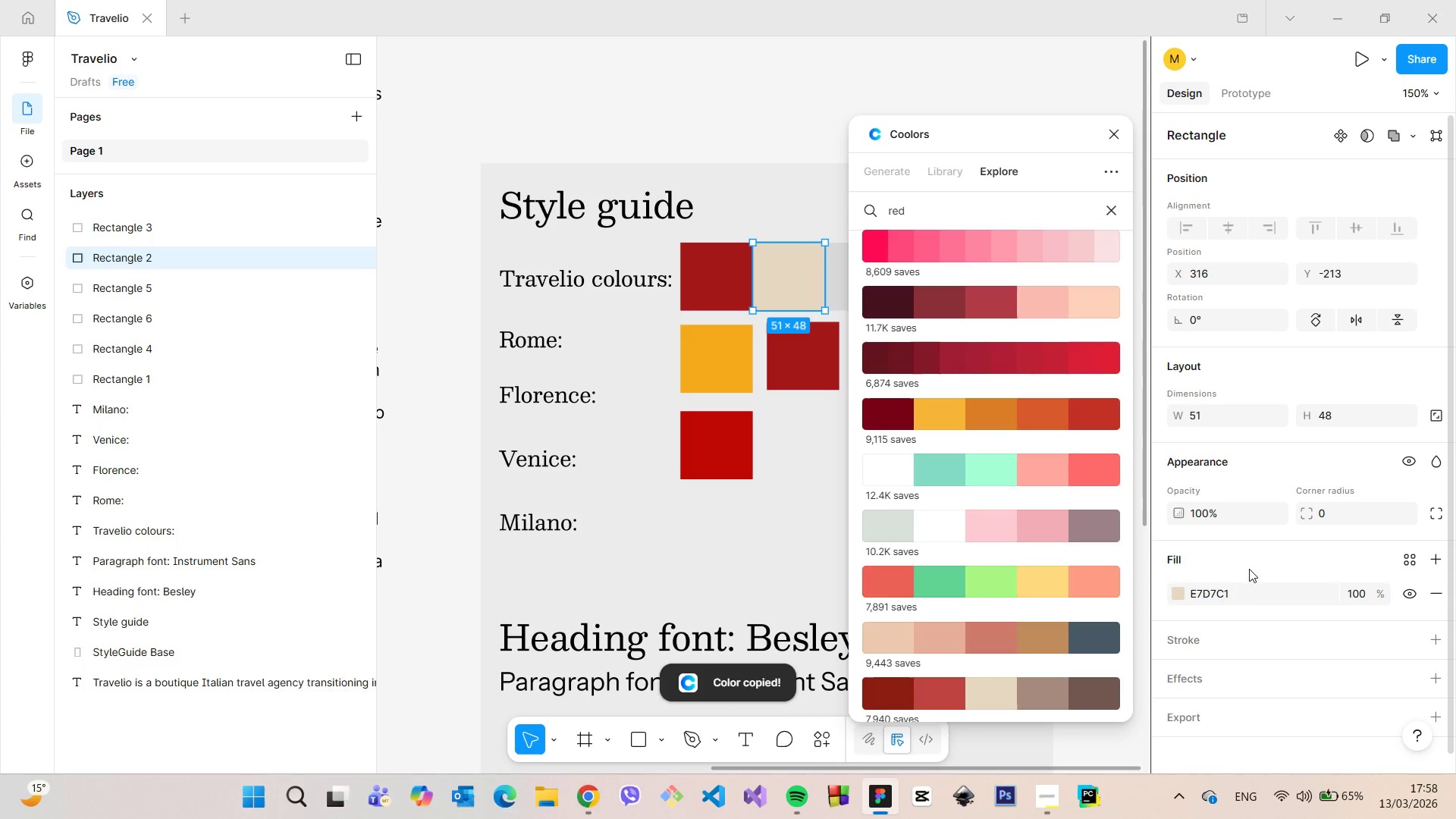 
left_click([1249, 569])
 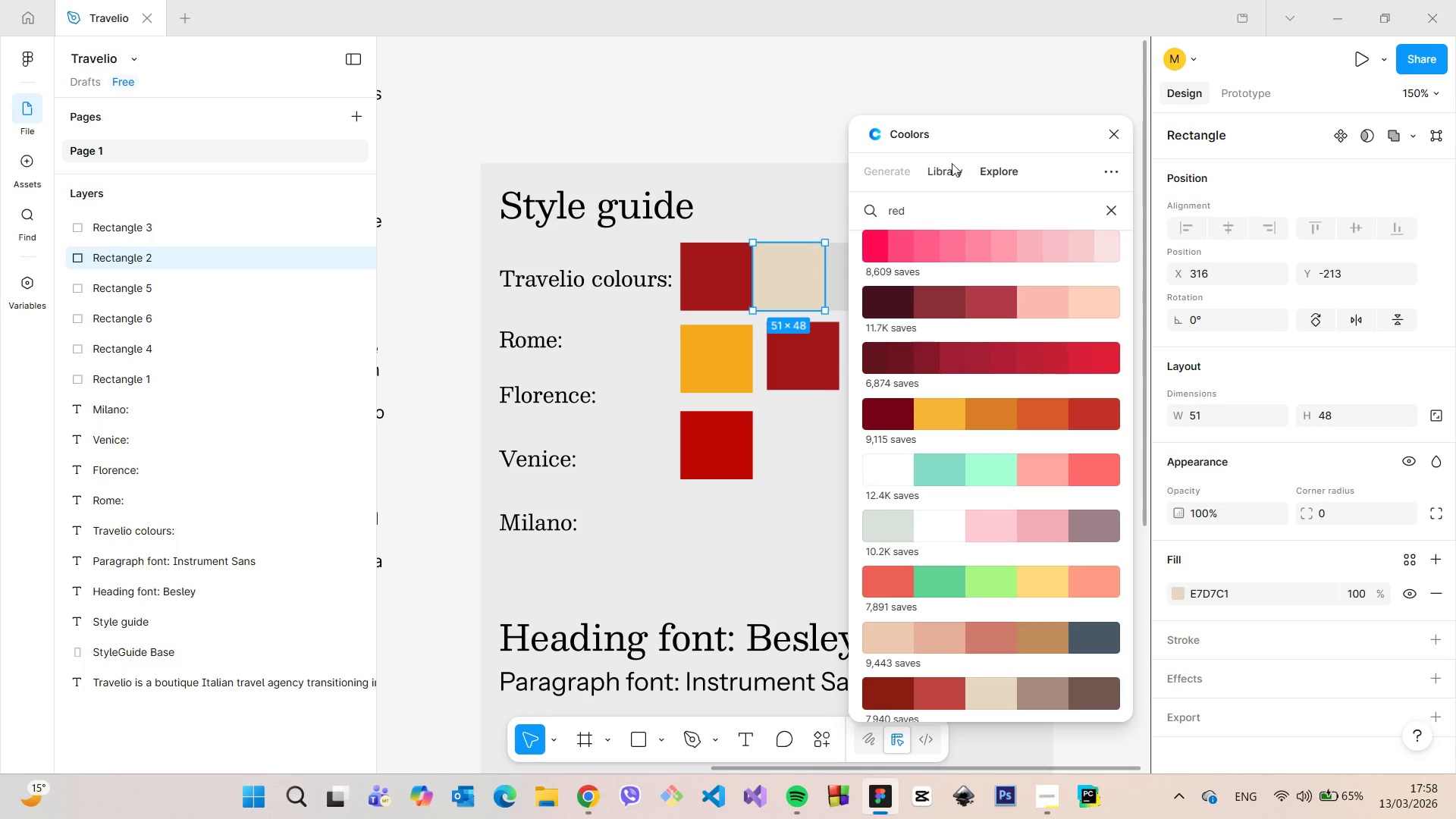 
left_click_drag(start_coordinate=[980, 135], to_coordinate=[1163, 114])
 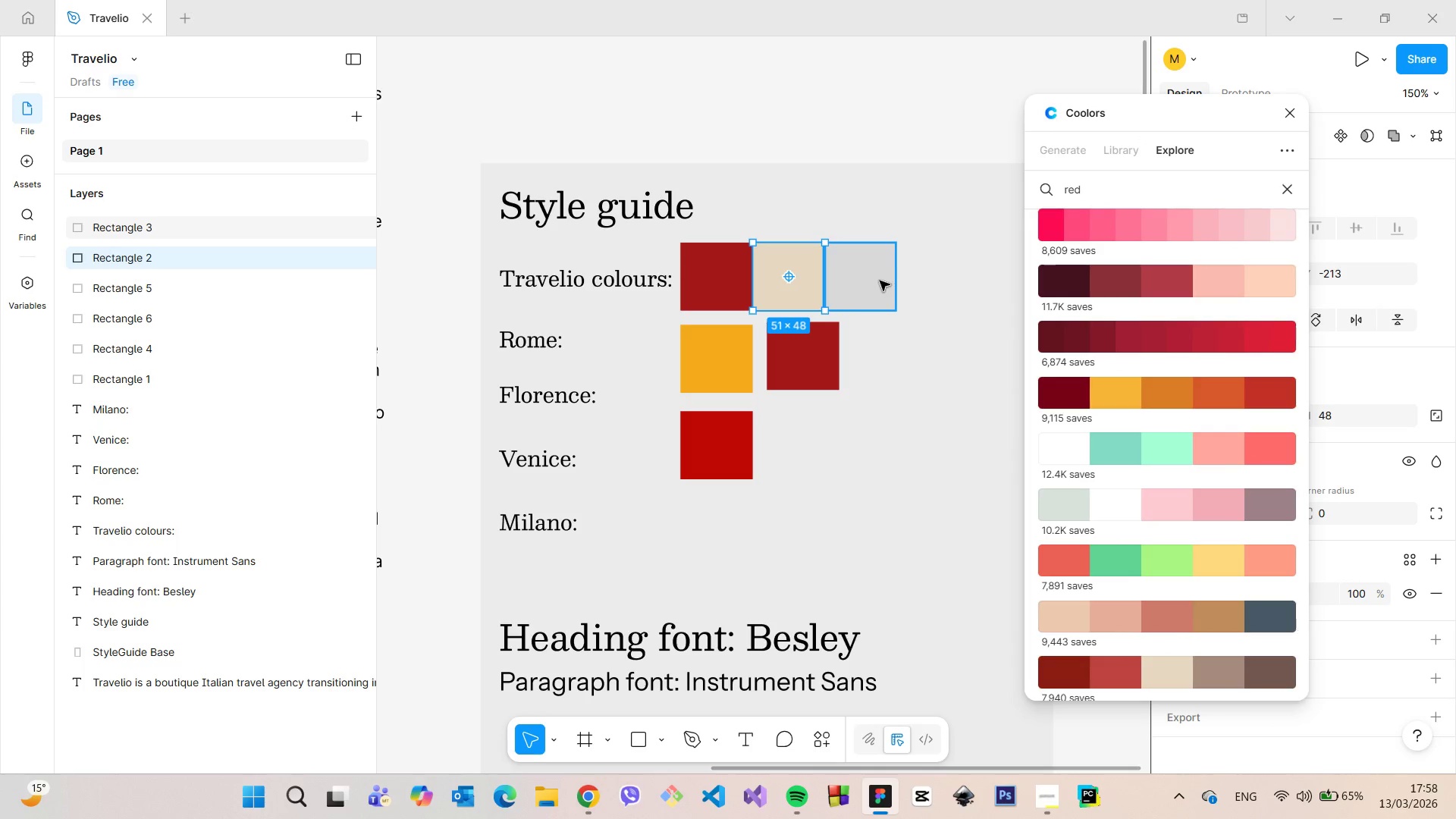 
left_click([880, 281])
 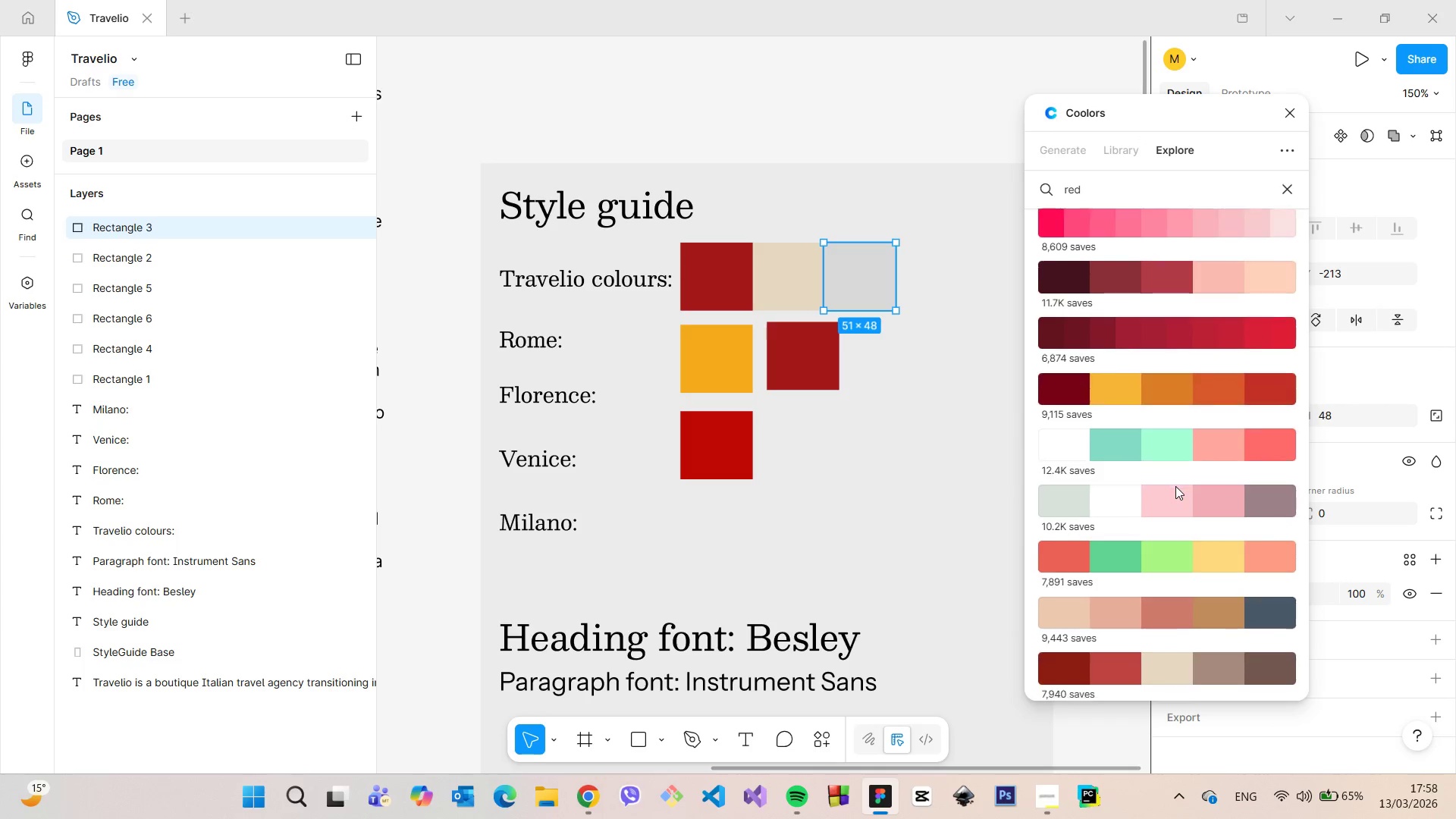 
scroll: coordinate [1175, 486], scroll_direction: down, amount: 4.0
 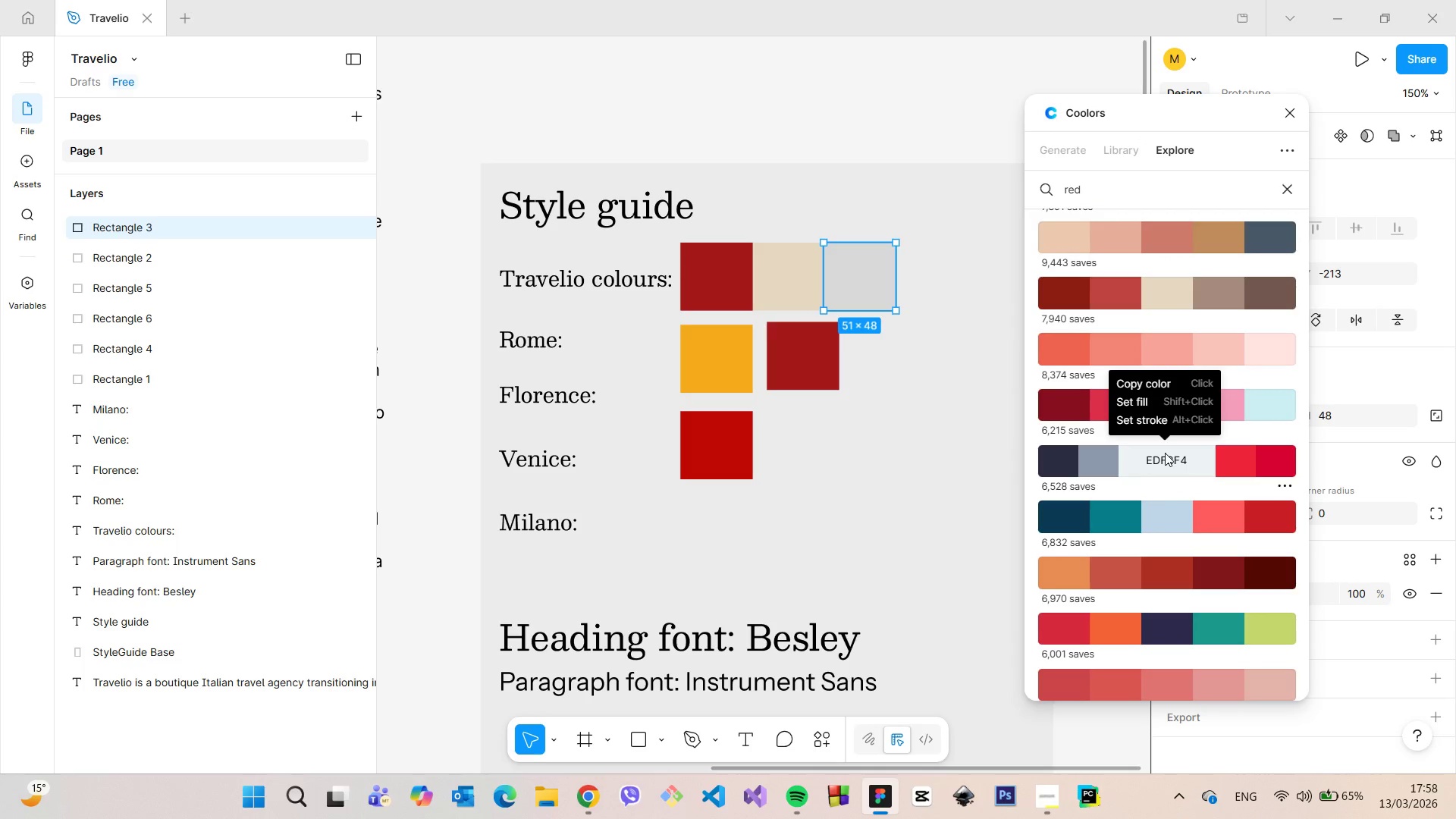 
left_click([1165, 453])
 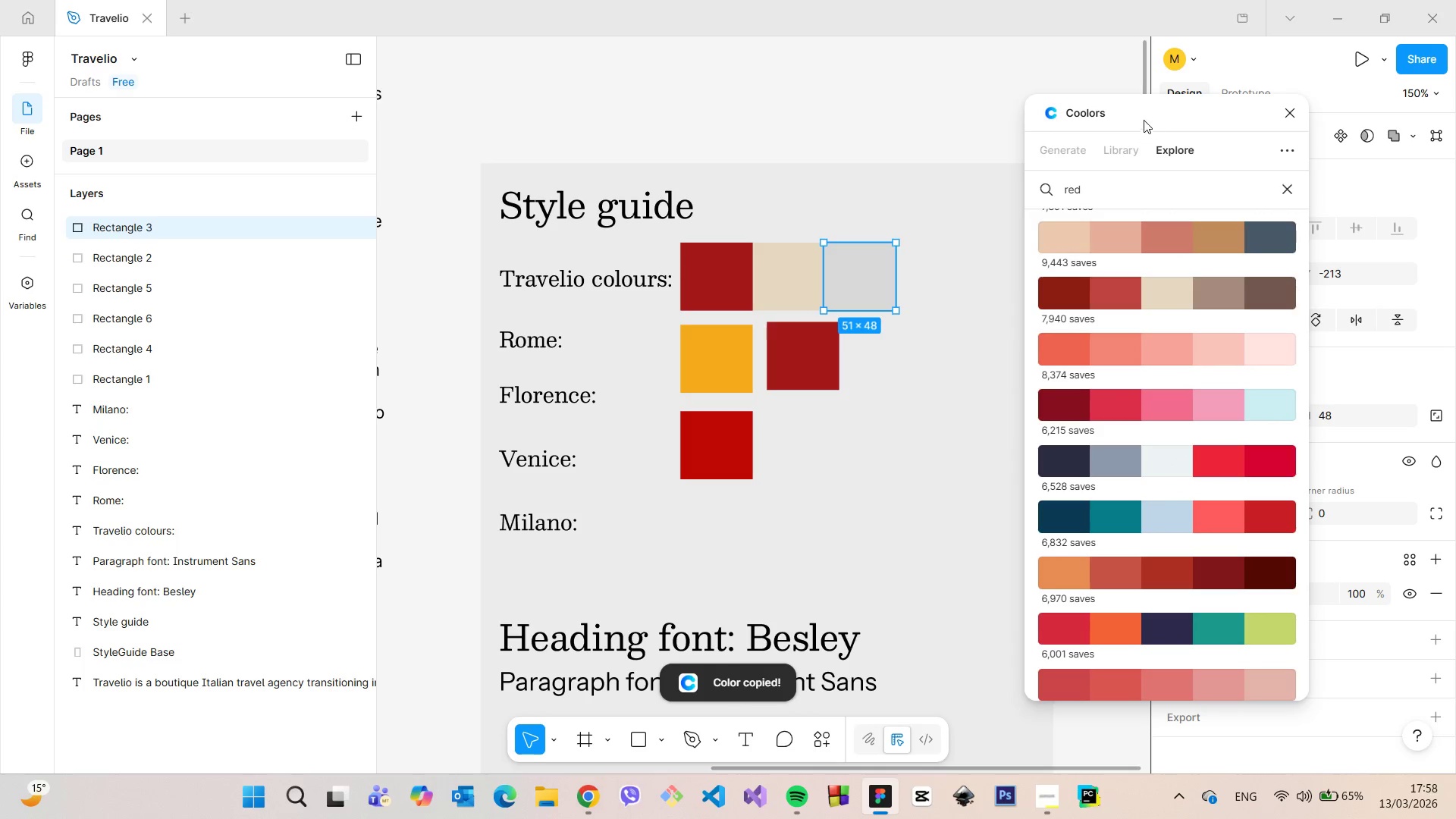 
left_click_drag(start_coordinate=[1141, 118], to_coordinate=[1062, 108])
 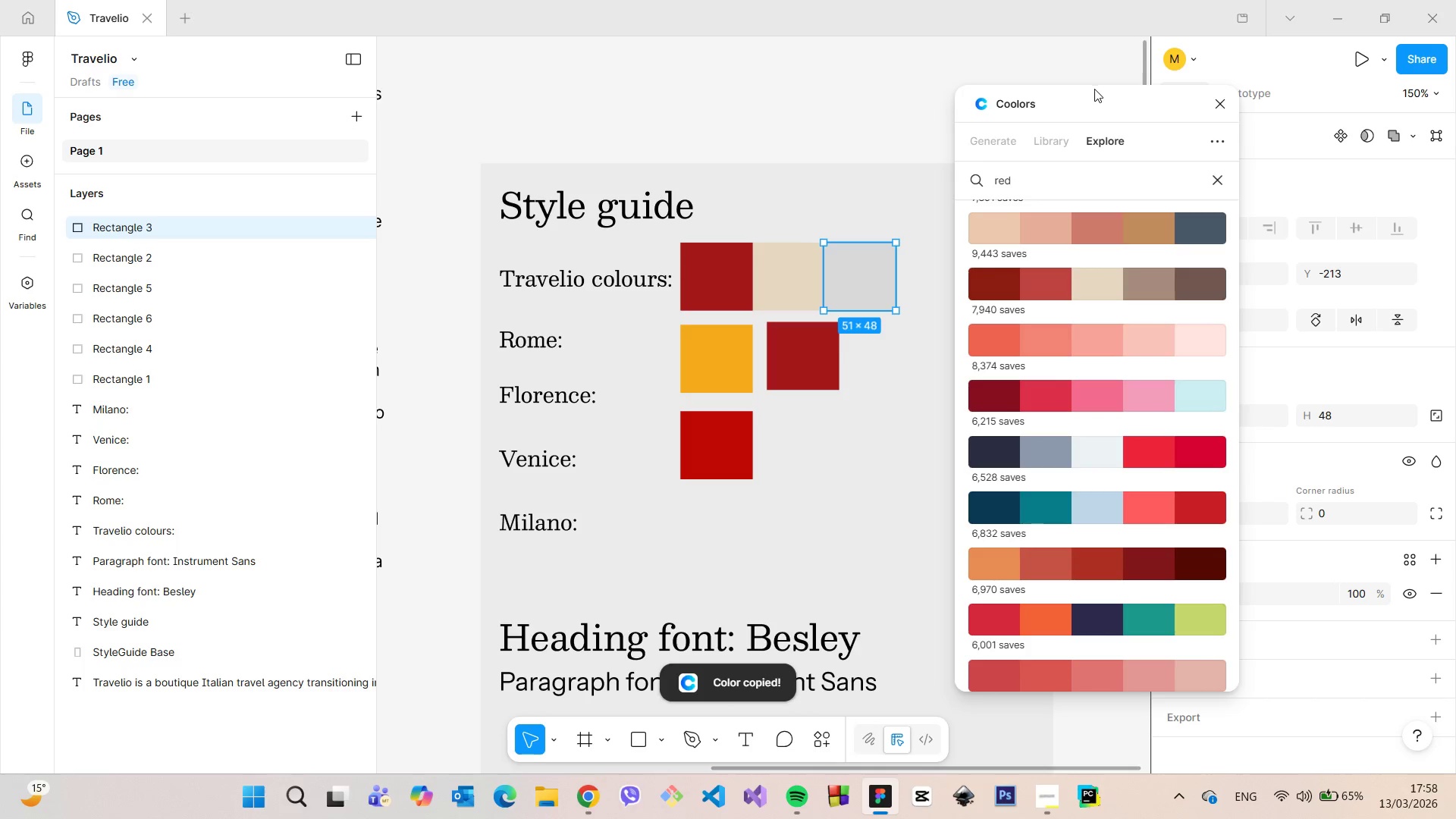 
left_click_drag(start_coordinate=[1094, 99], to_coordinate=[984, 105])
 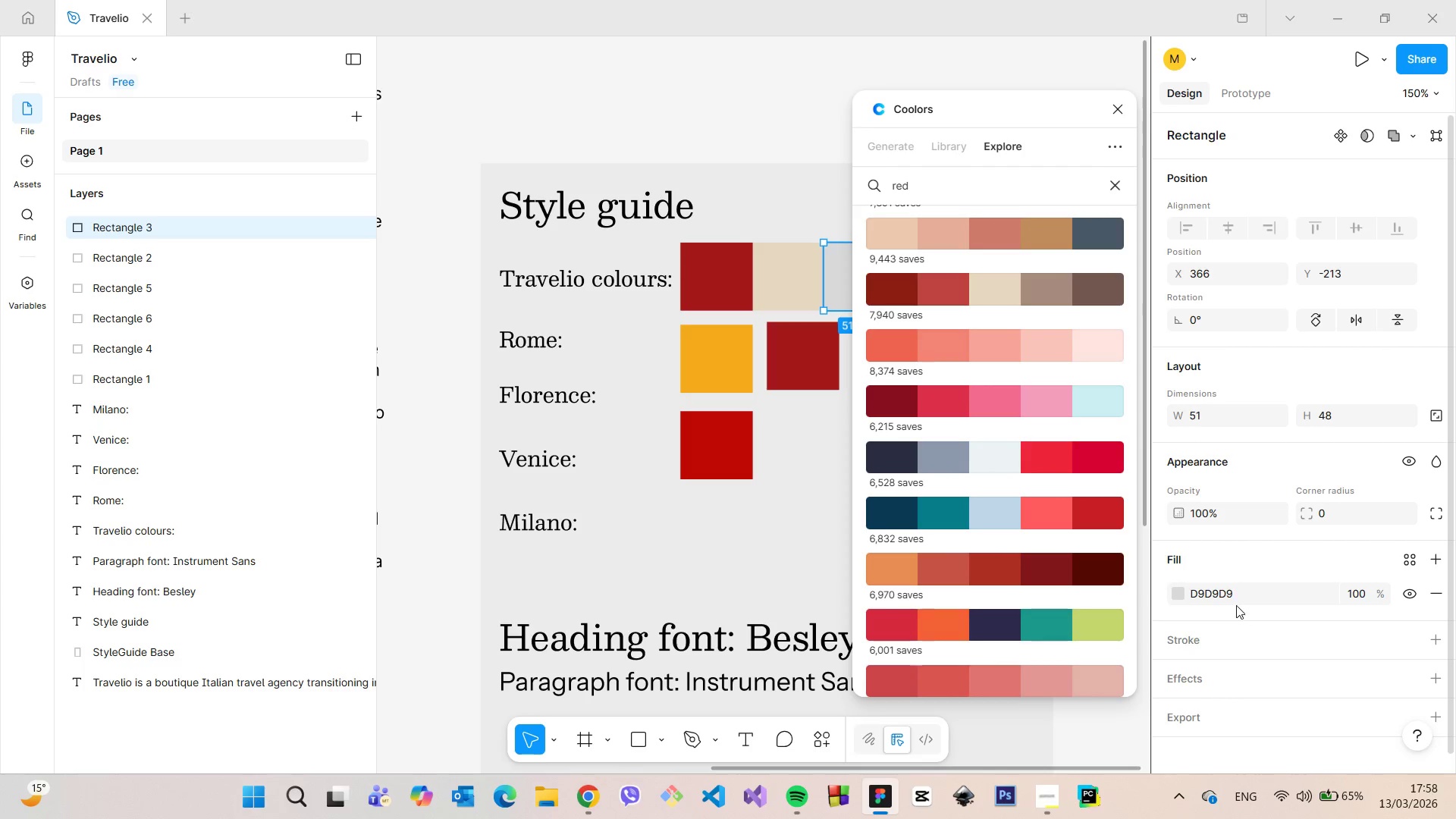 
left_click([1234, 600])
 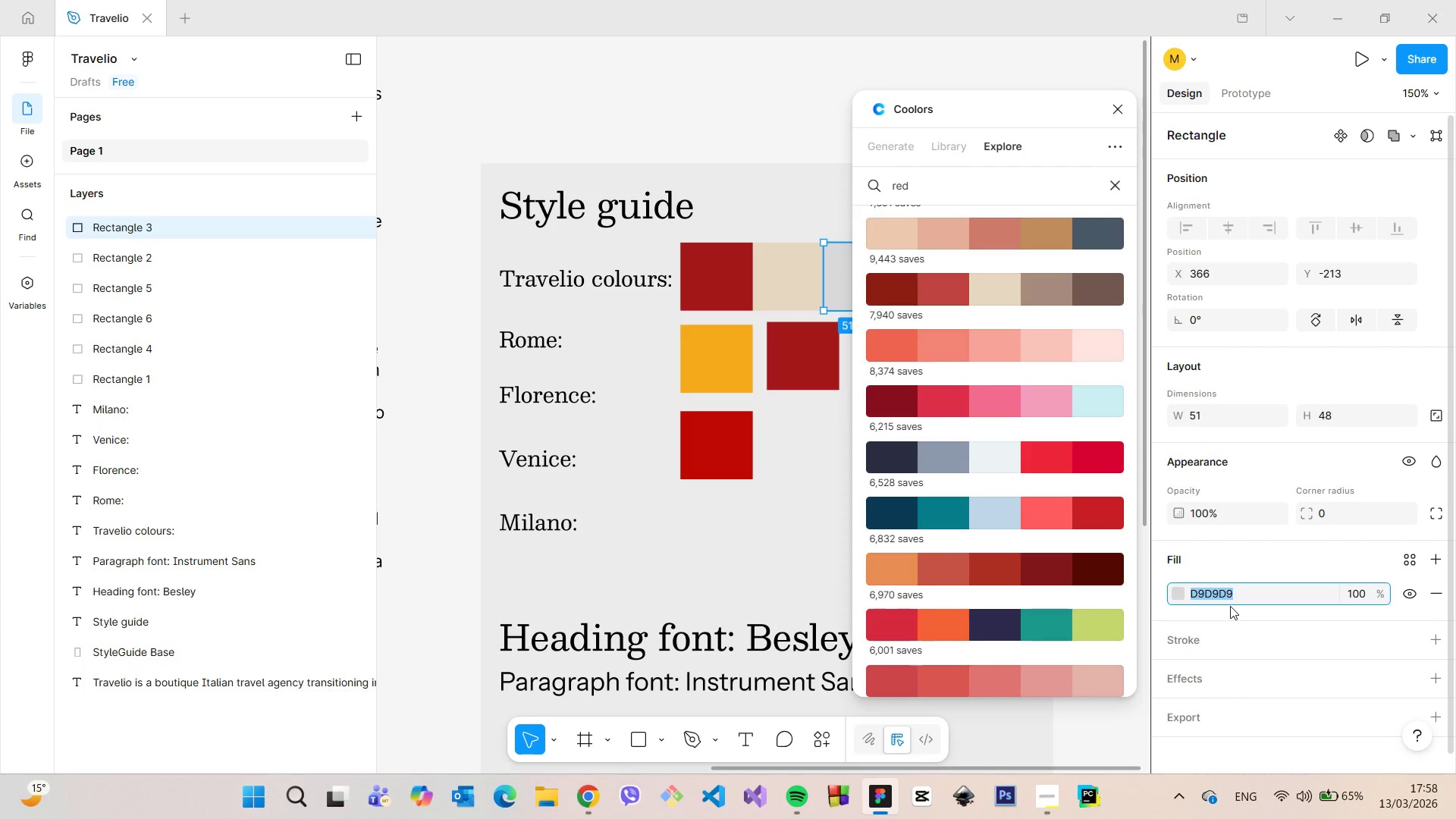 
key(Control+V)
 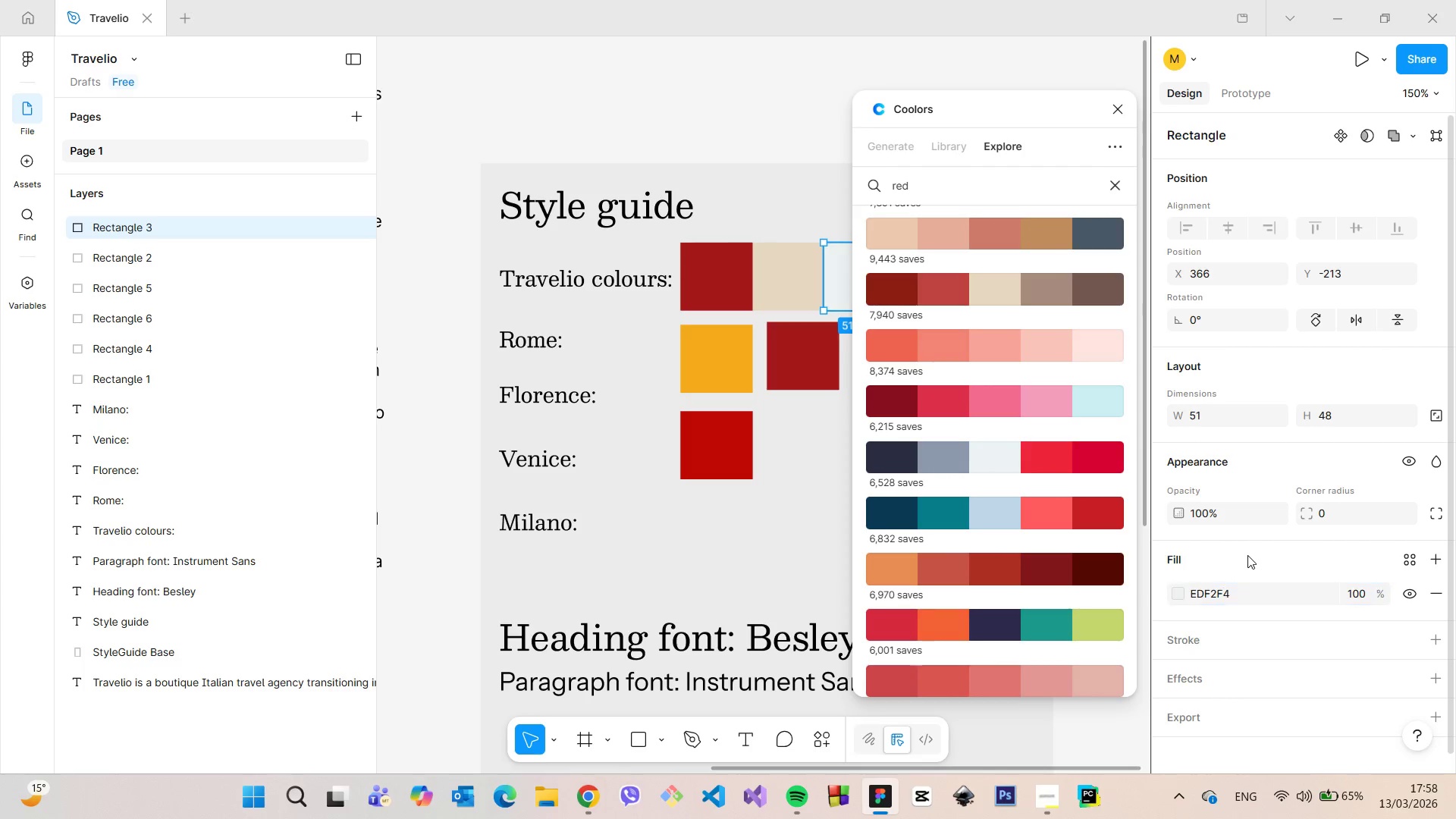 
left_click([1247, 555])
 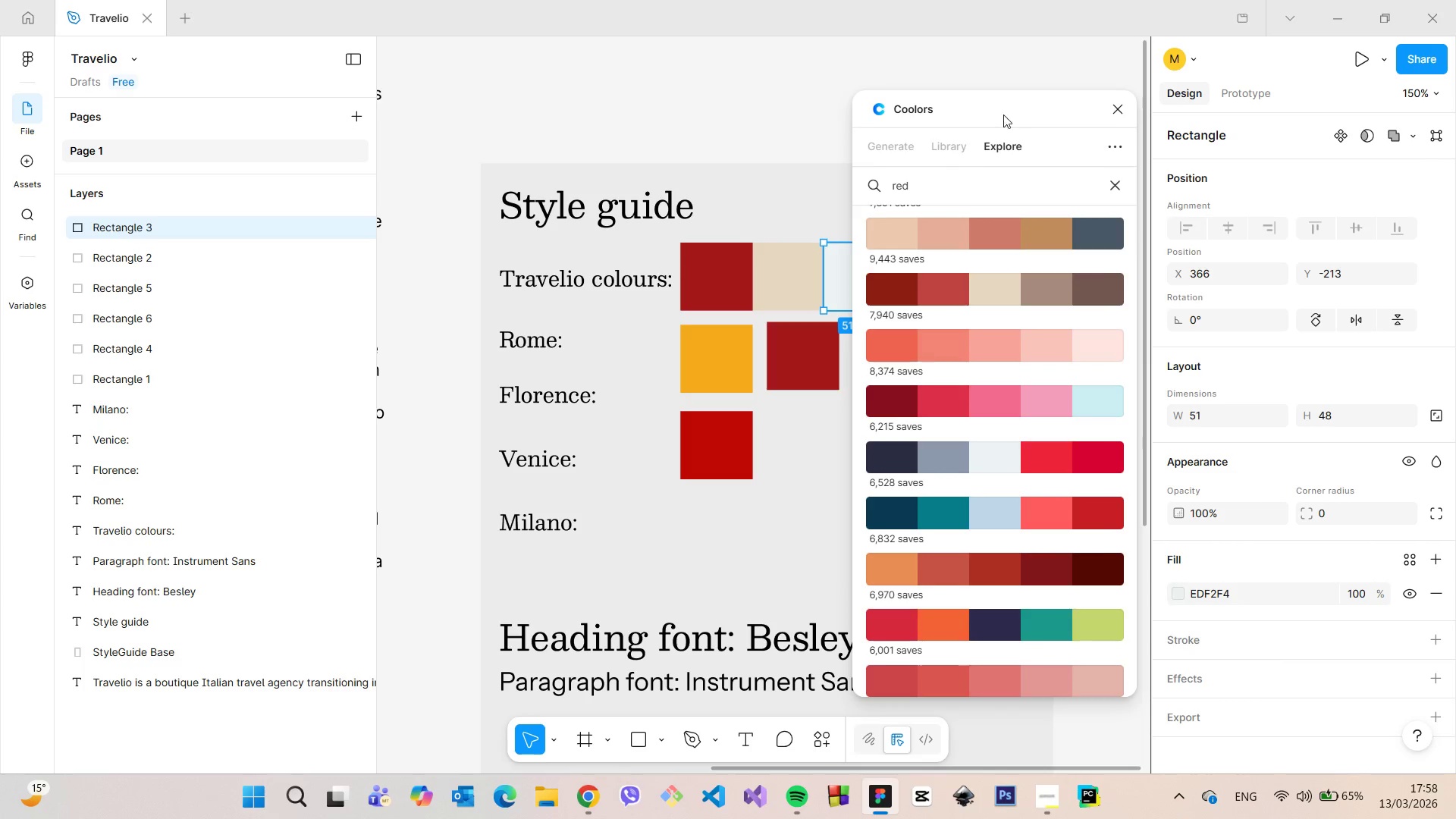 
left_click_drag(start_coordinate=[1003, 112], to_coordinate=[1125, 108])
 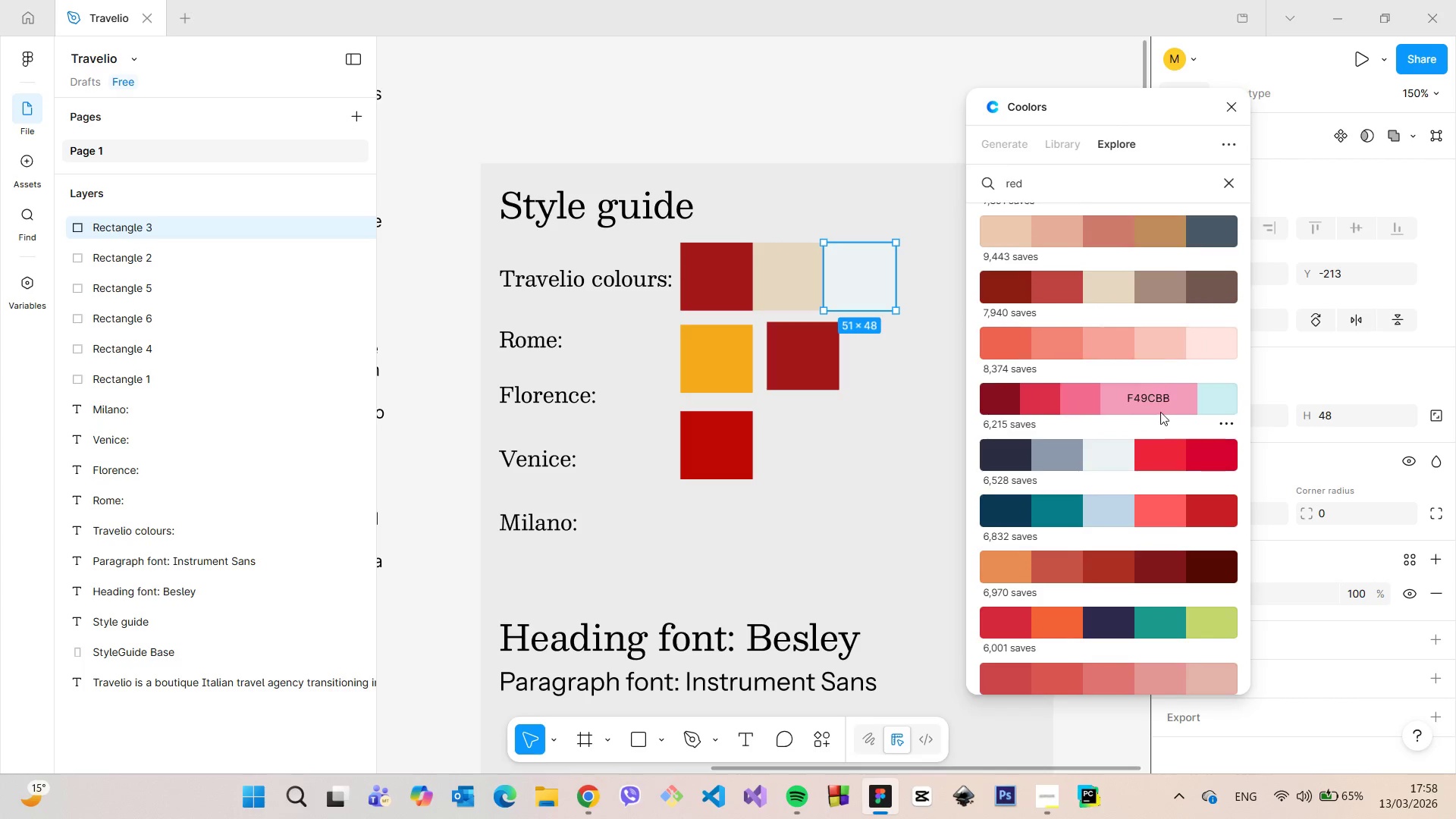 
scroll: coordinate [1185, 491], scroll_direction: down, amount: 13.0
 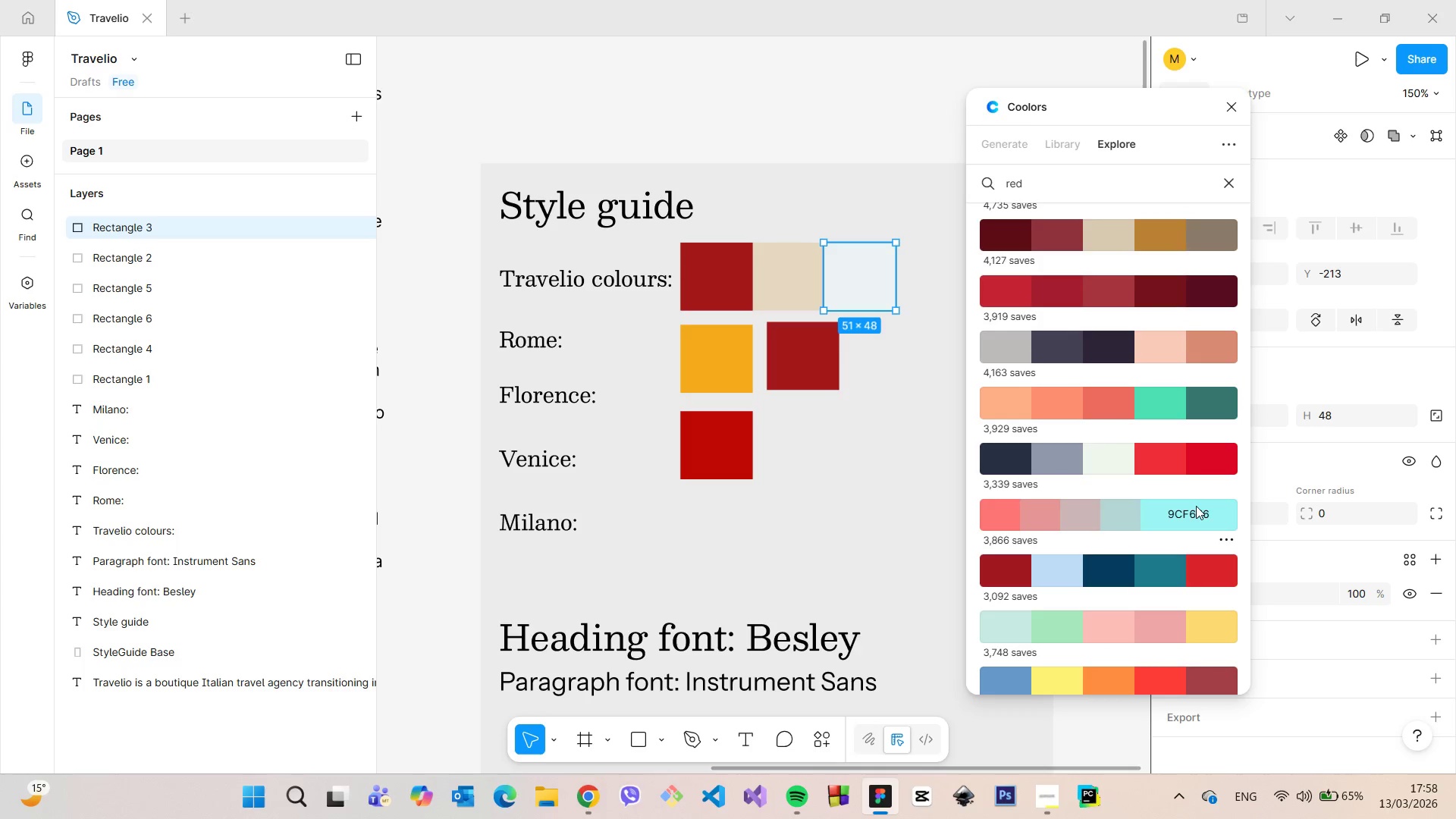 
left_click([1202, 513])
 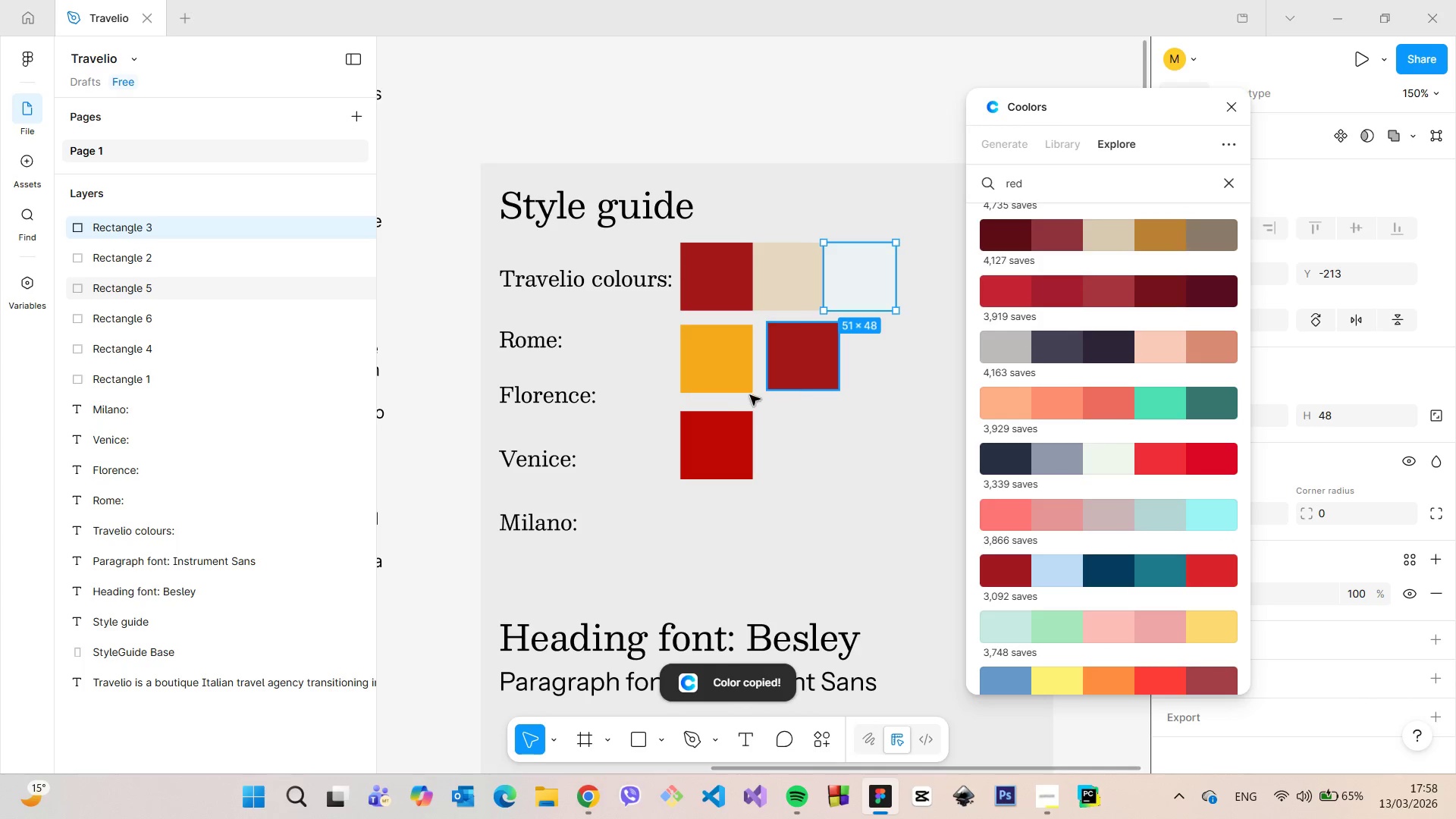 
left_click([719, 440])
 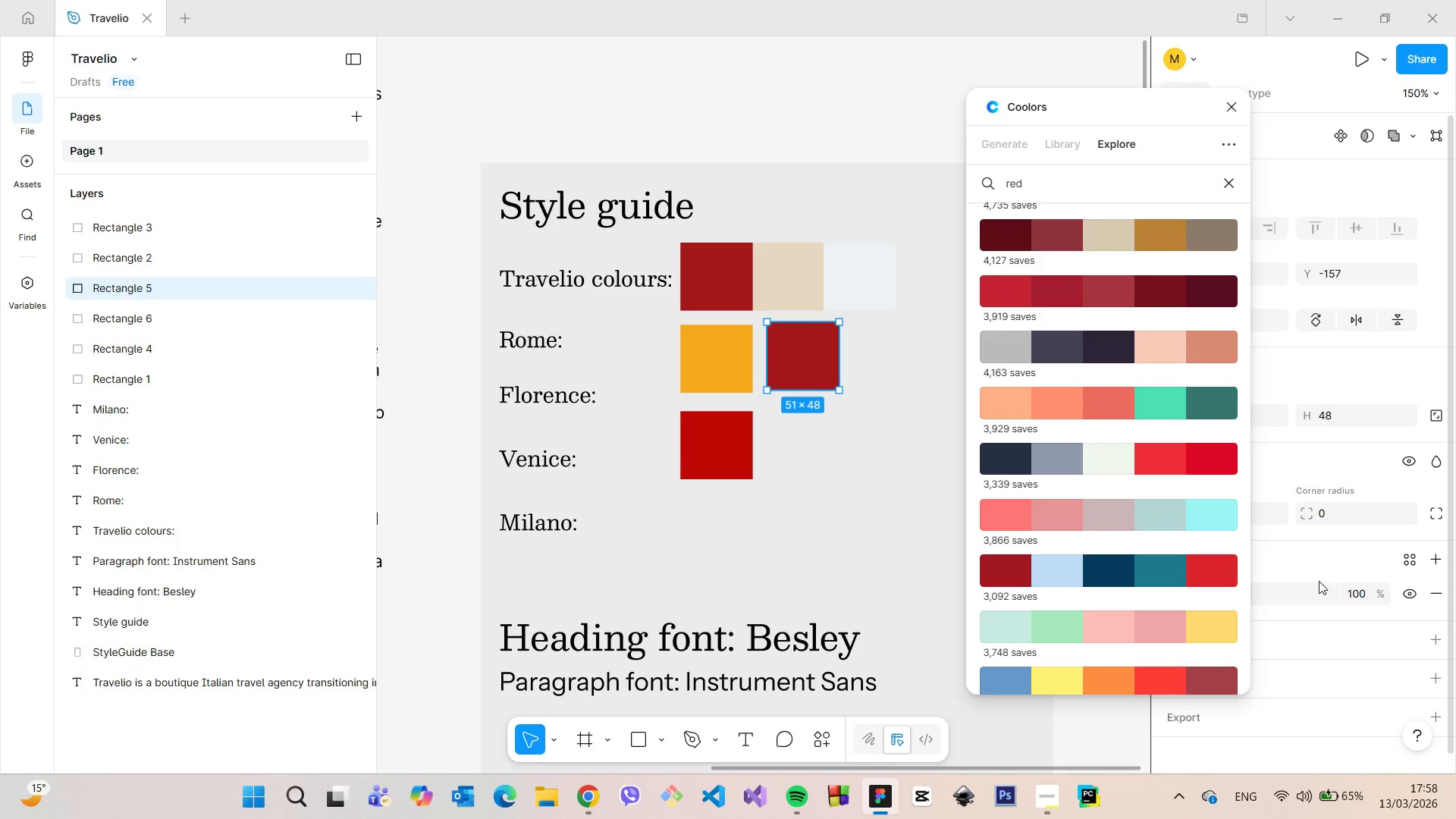 
left_click_drag(start_coordinate=[1122, 105], to_coordinate=[1006, 110])
 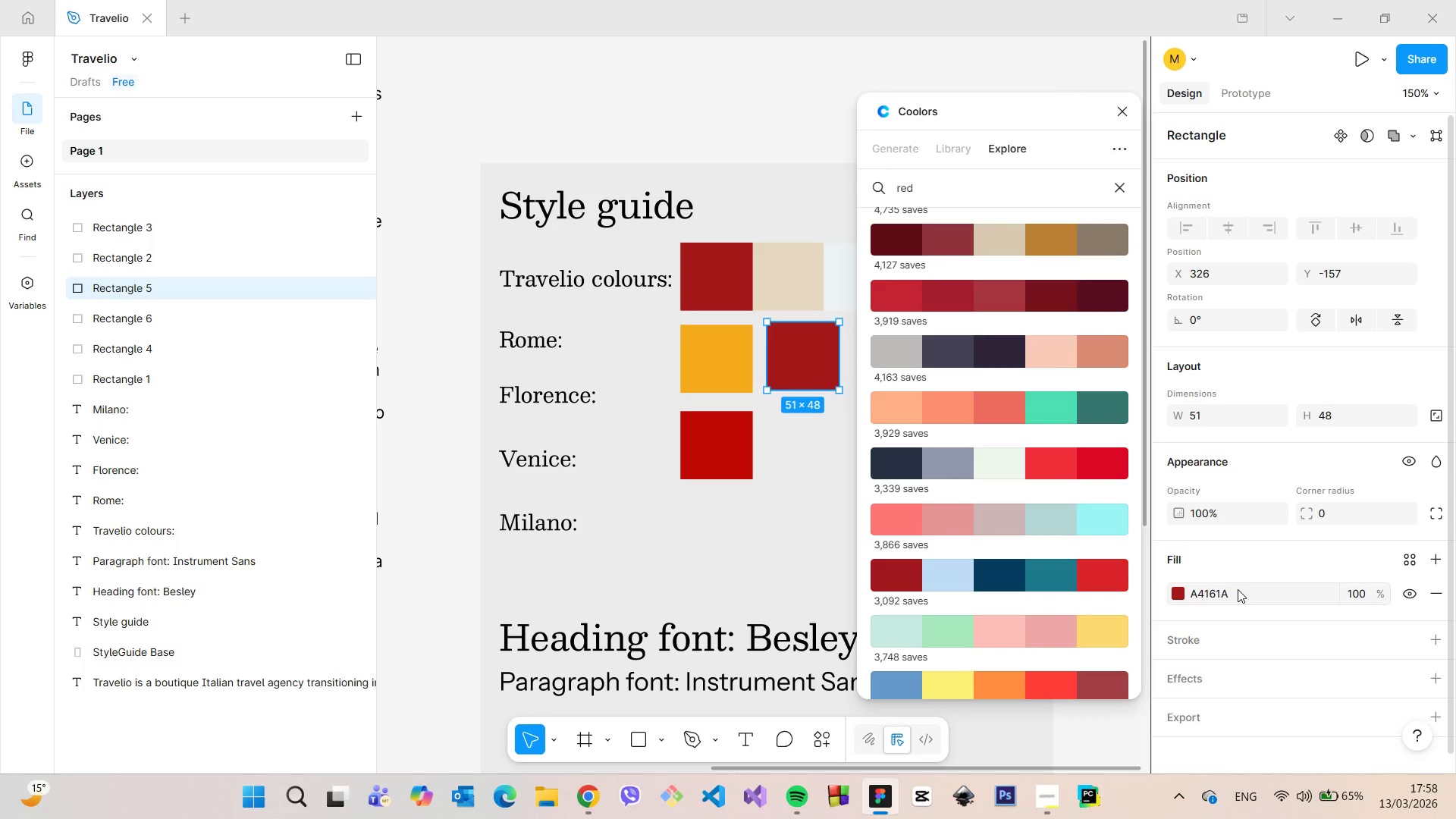 
left_click([1238, 589])
 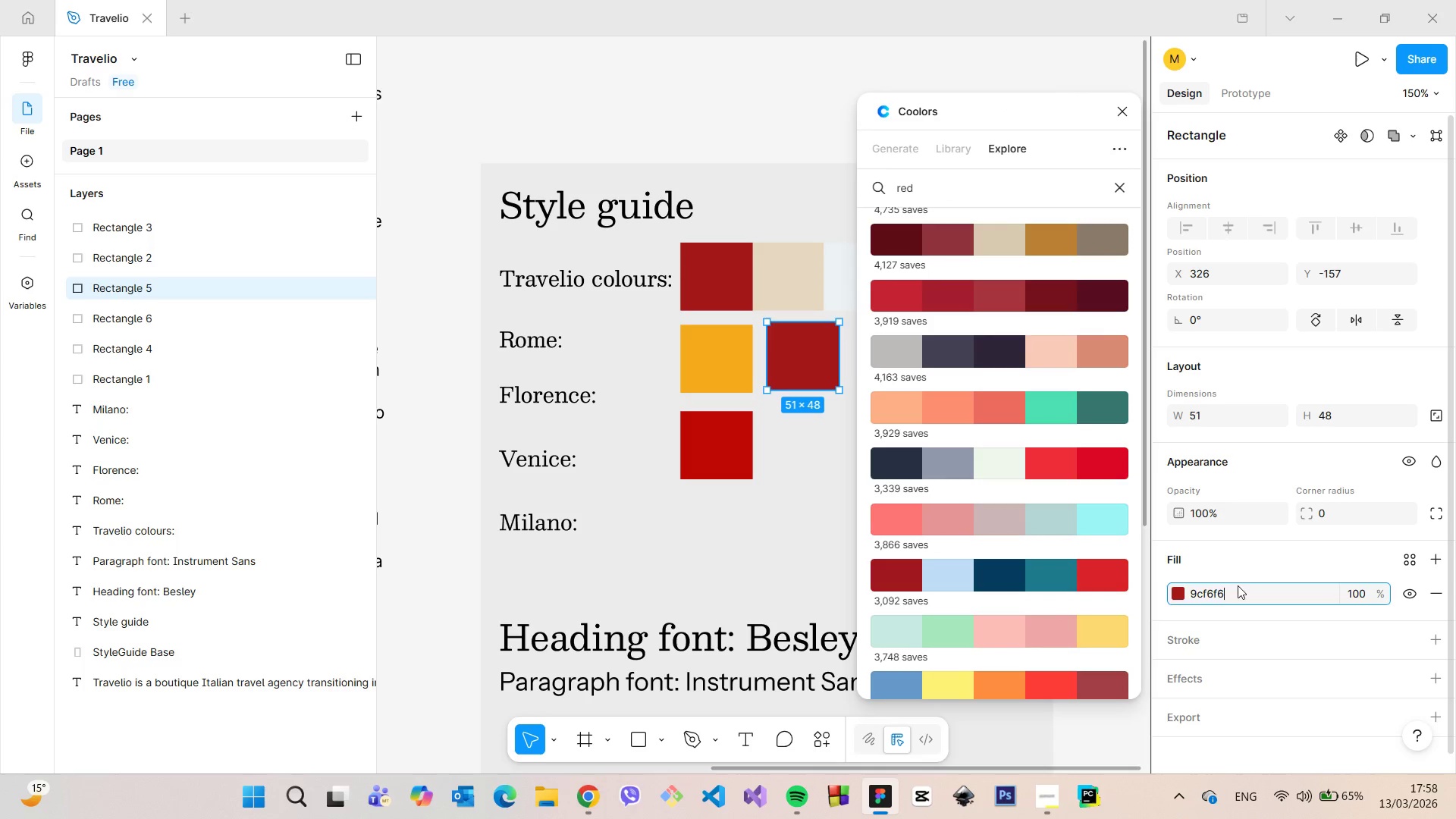 
key(Control+V)
 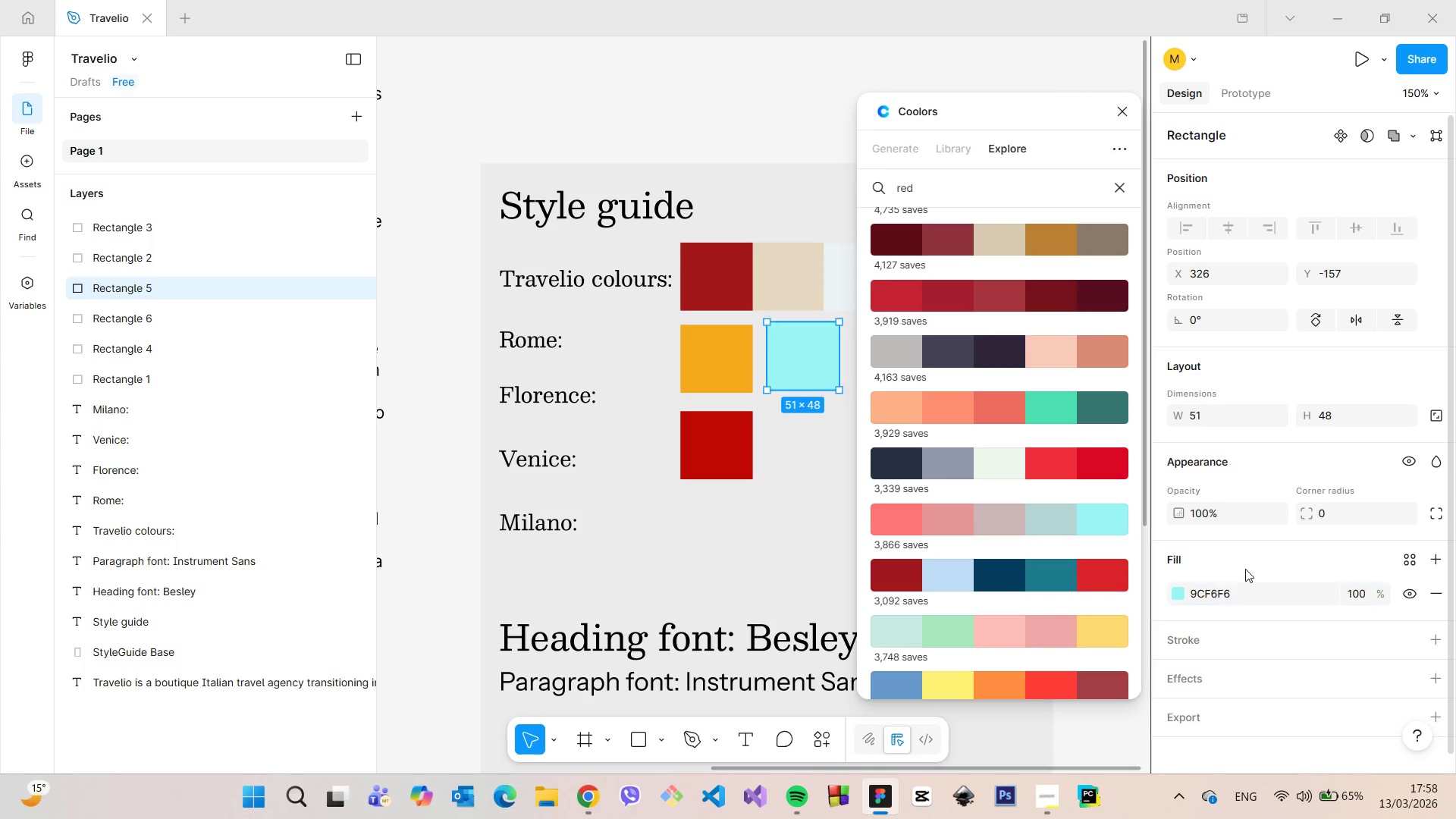 
left_click([1245, 569])
 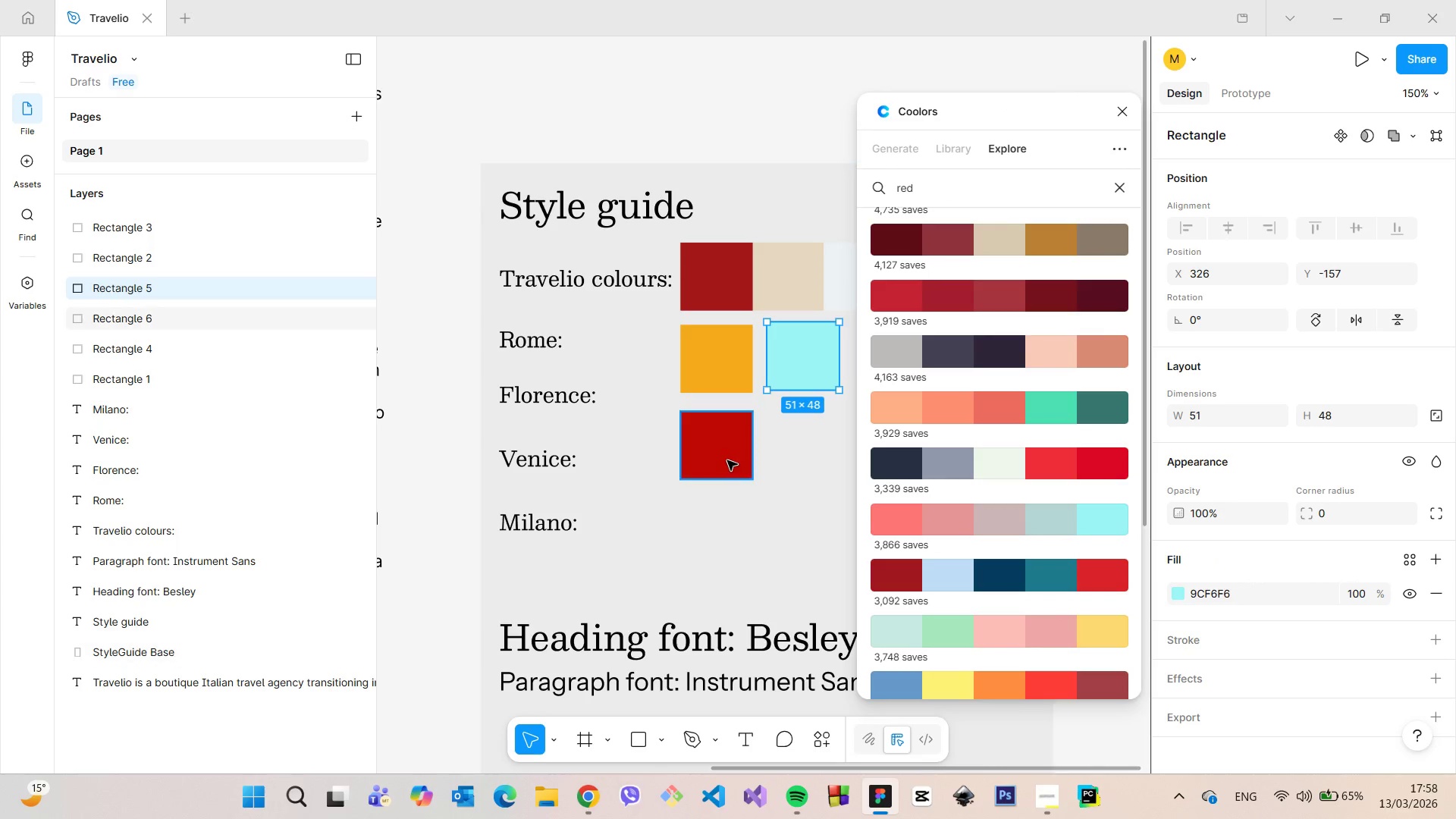 
left_click_drag(start_coordinate=[727, 460], to_coordinate=[809, 224])
 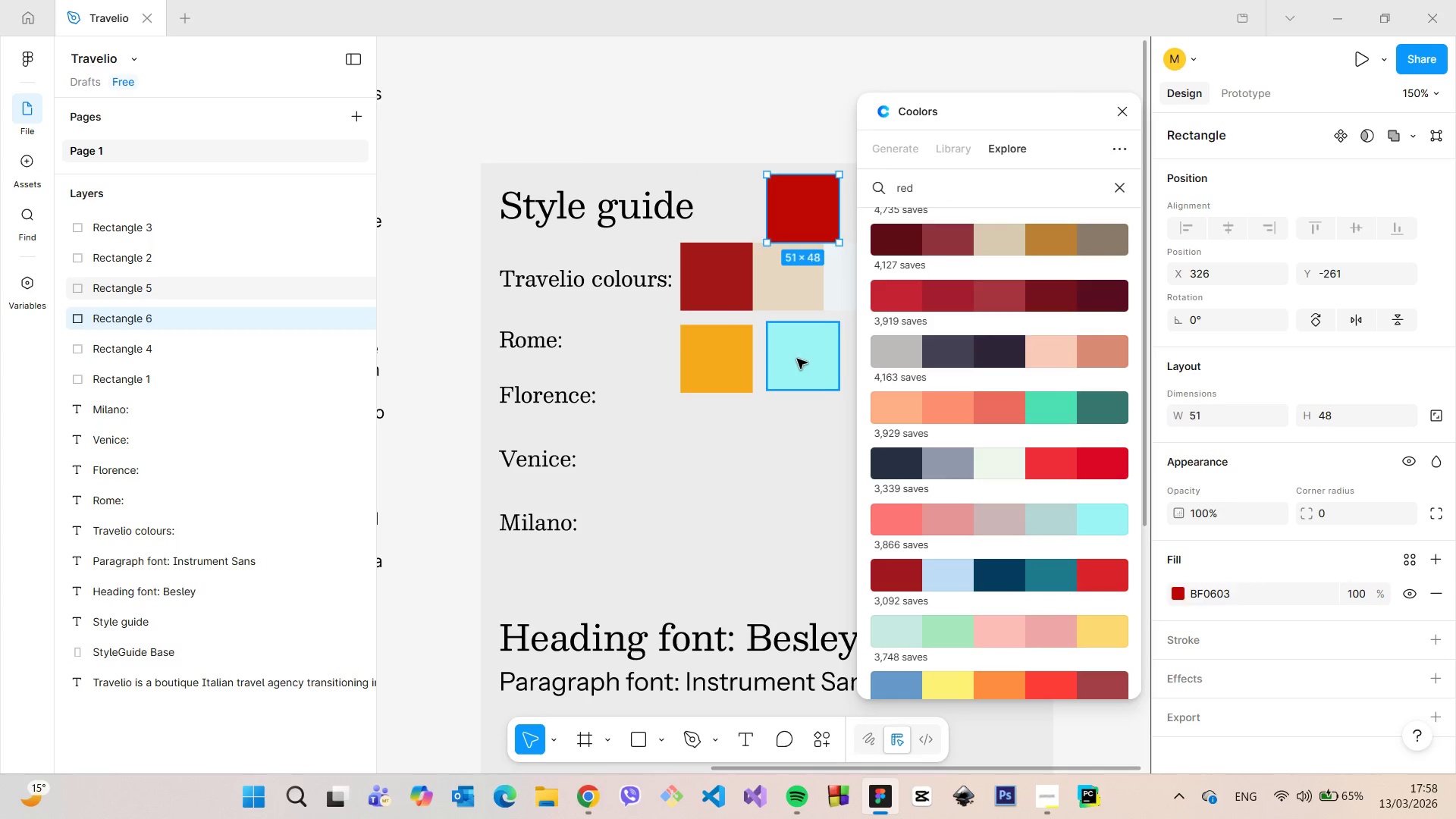 
left_click([797, 359])
 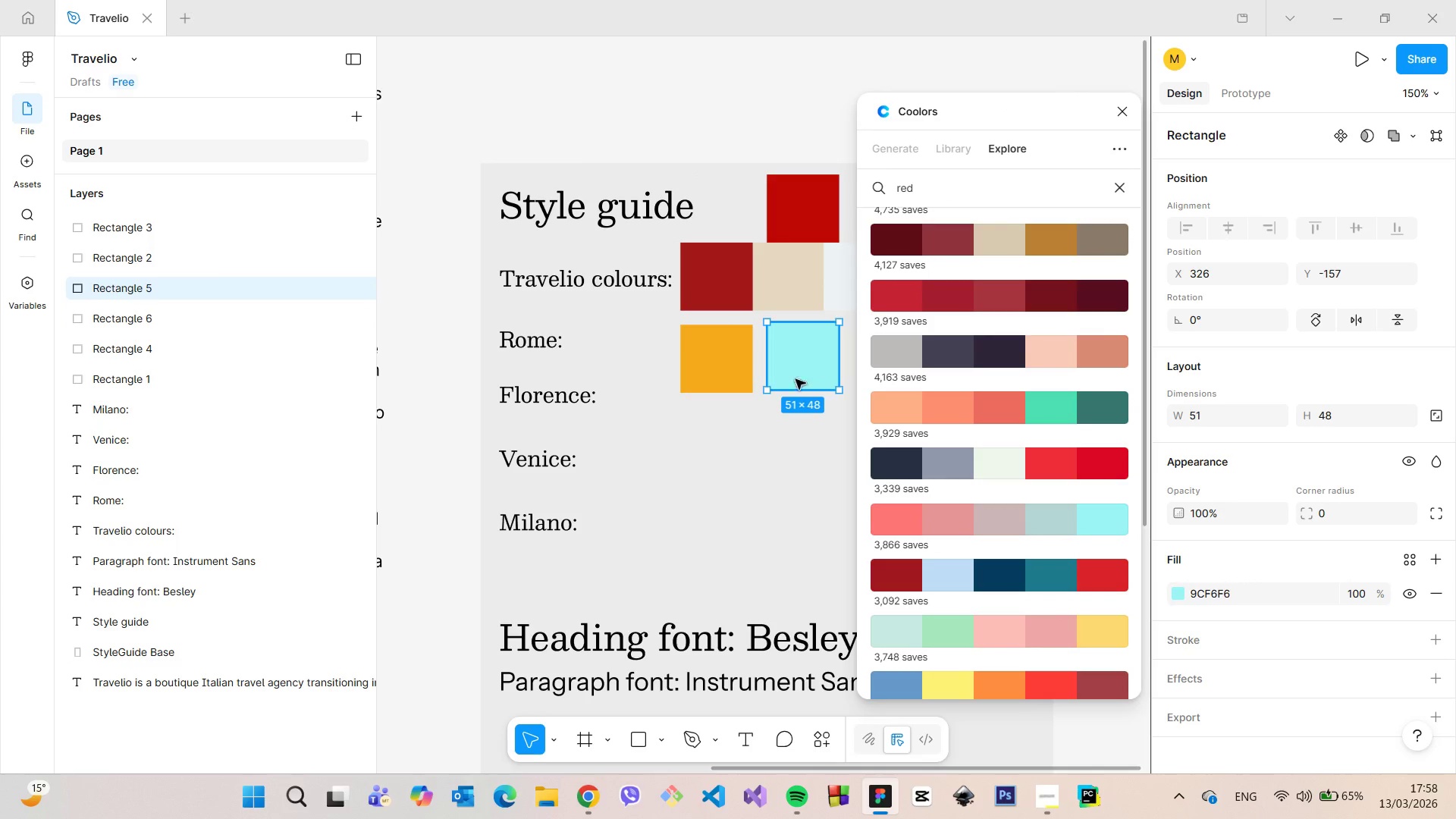 
left_click_drag(start_coordinate=[805, 365], to_coordinate=[642, 473])
 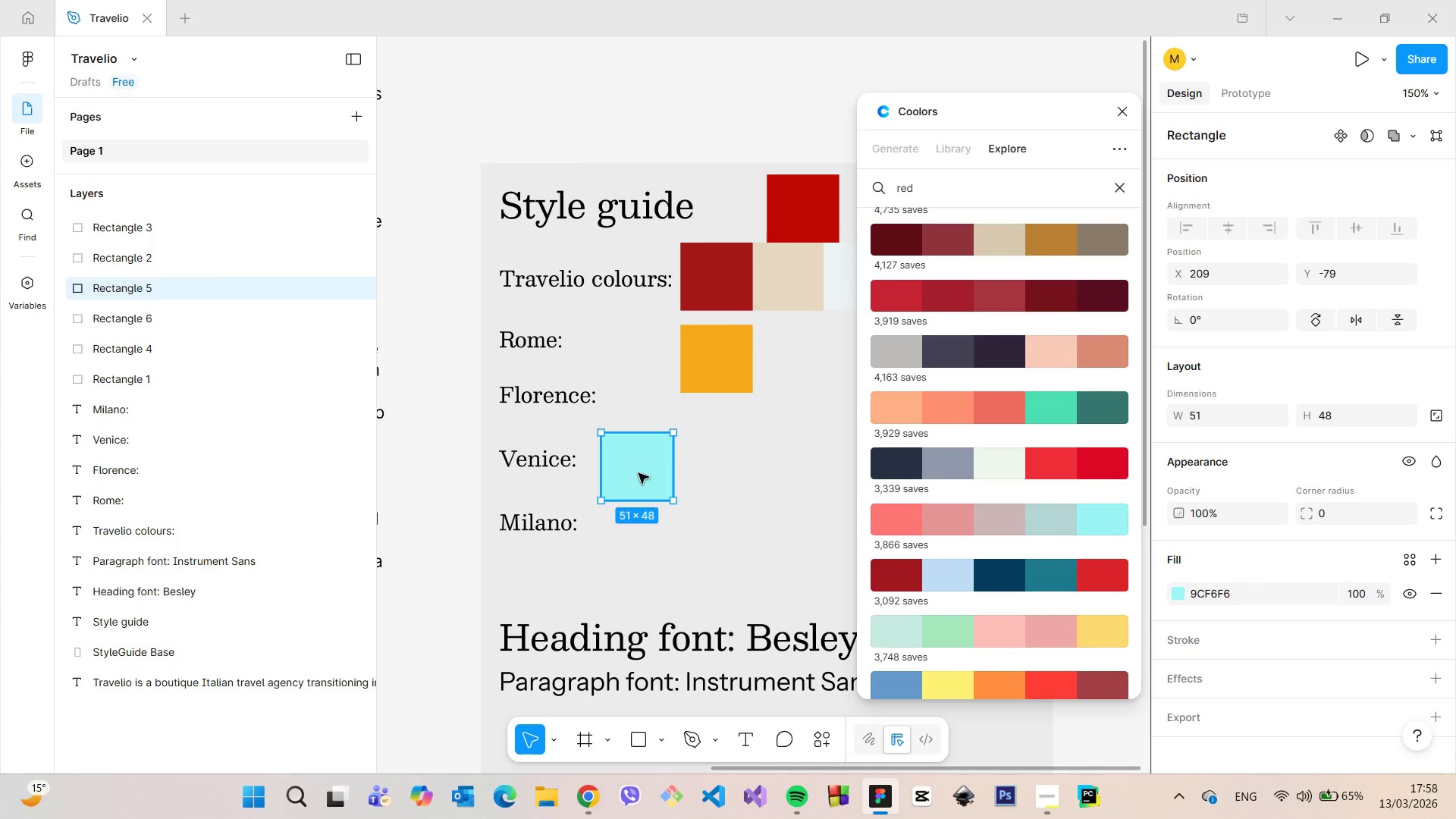 
hold_key(key=AltLeft, duration=1.38)
left_click_drag(start_coordinate=[638, 473], to_coordinate=[712, 473])
 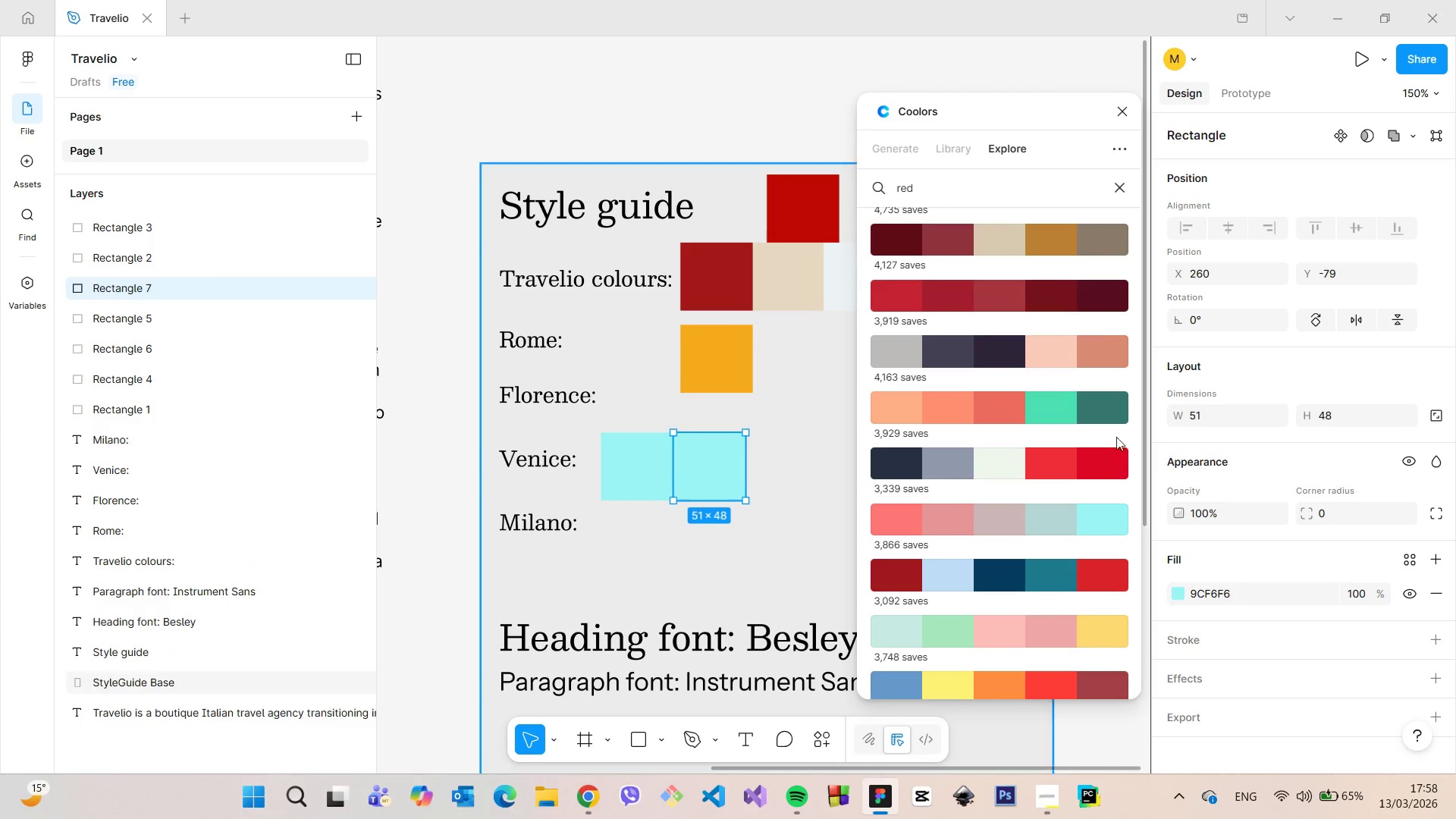 
hold_key(key=AltLeft, duration=4.02)
left_click([1063, 409])
 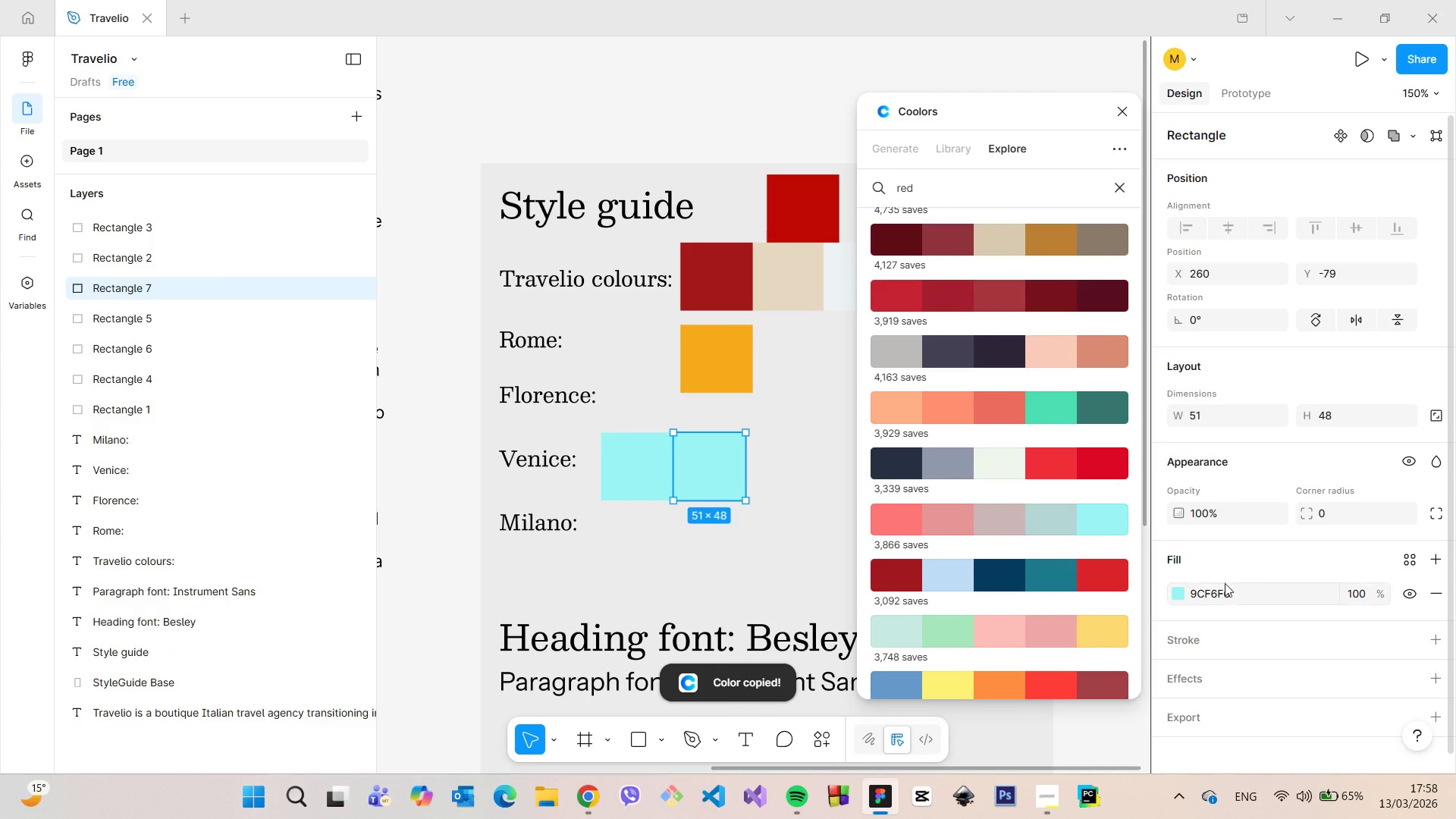 
left_click([1225, 591])
 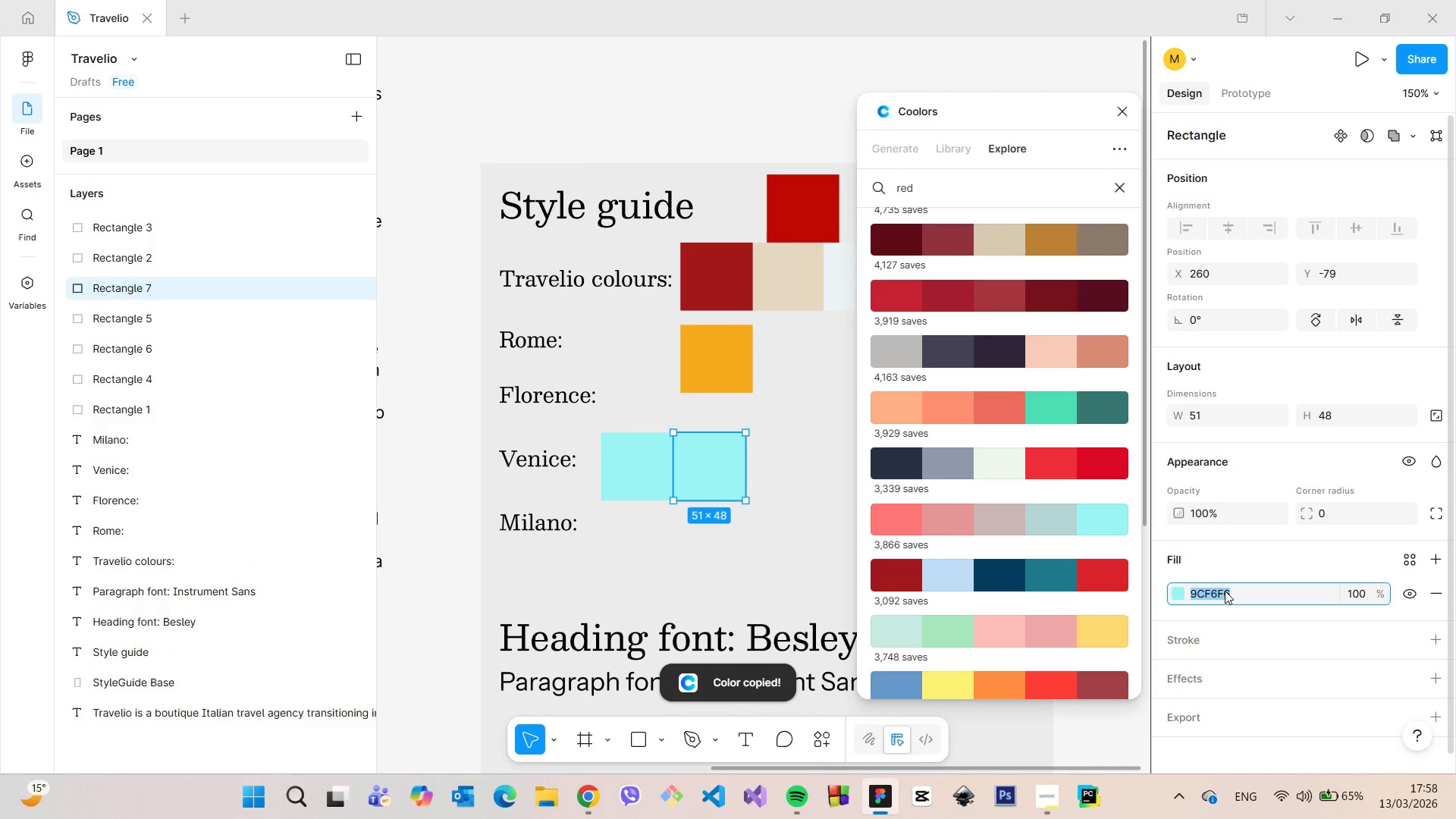 
key(Control+V)
 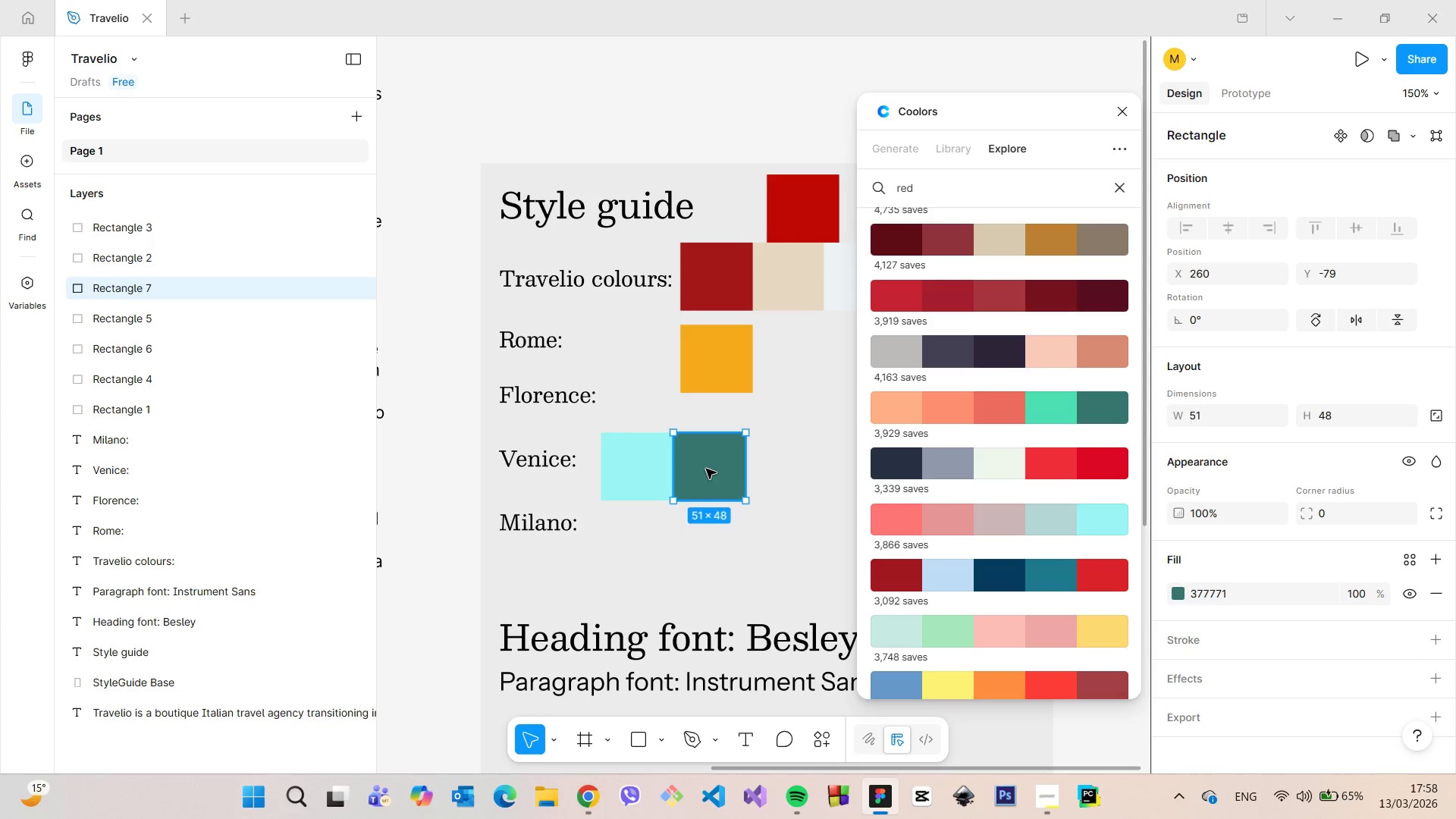 
hold_key(key=AltLeft, duration=1.02)
left_click_drag(start_coordinate=[706, 469], to_coordinate=[777, 468])
 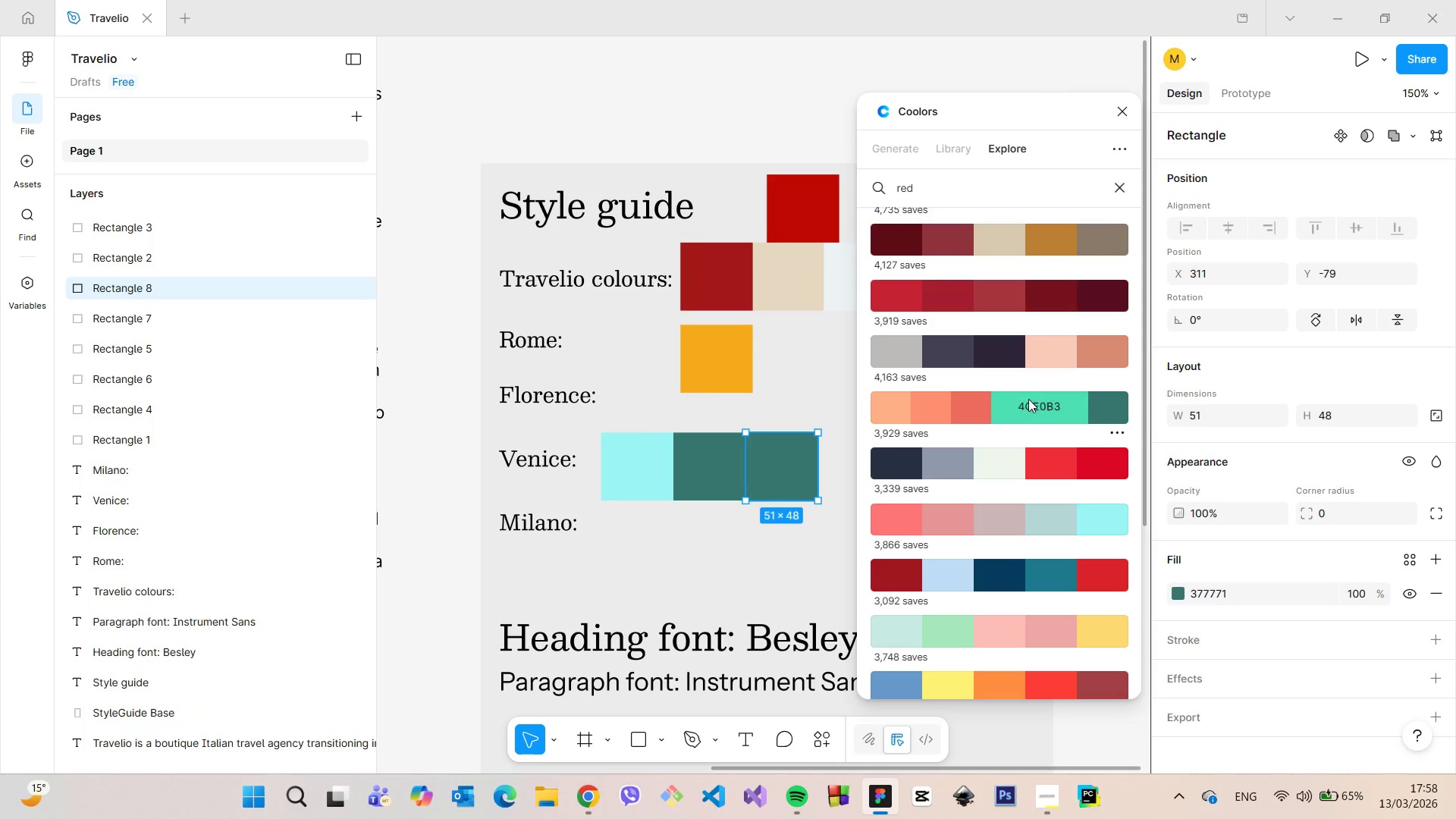 
left_click([1025, 399])
 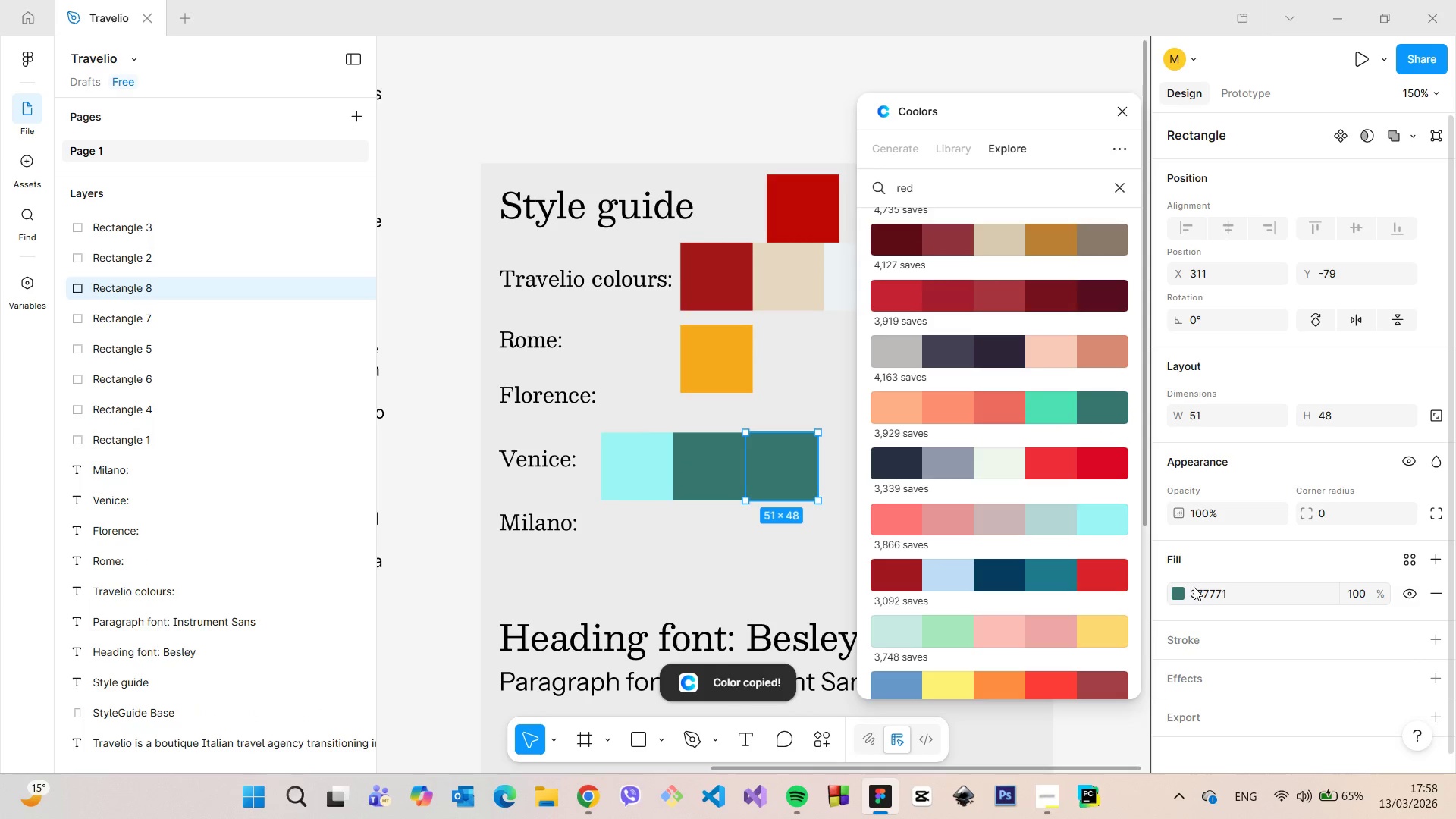 
left_click([1195, 588])
 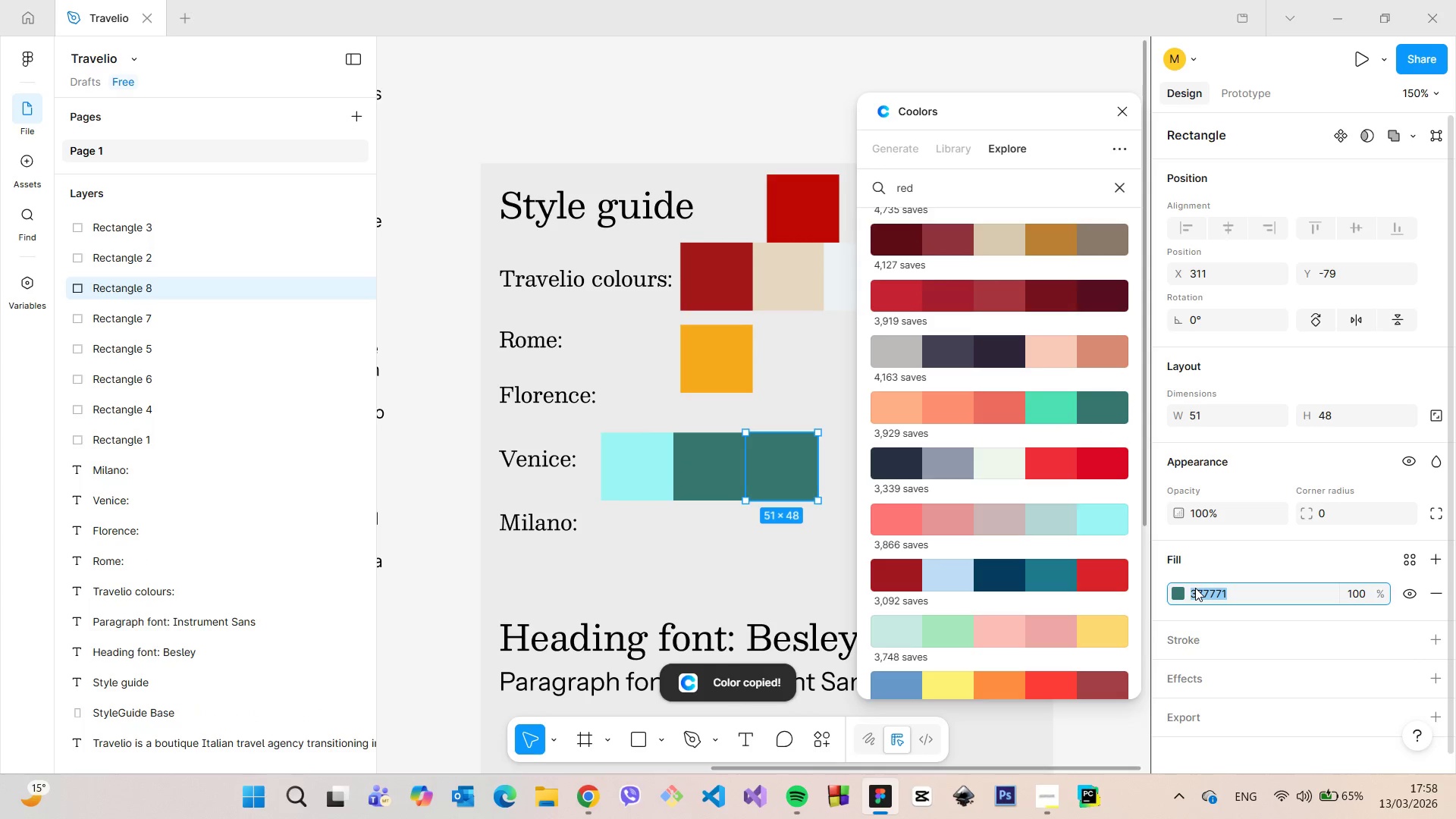 
key(Control+V)
 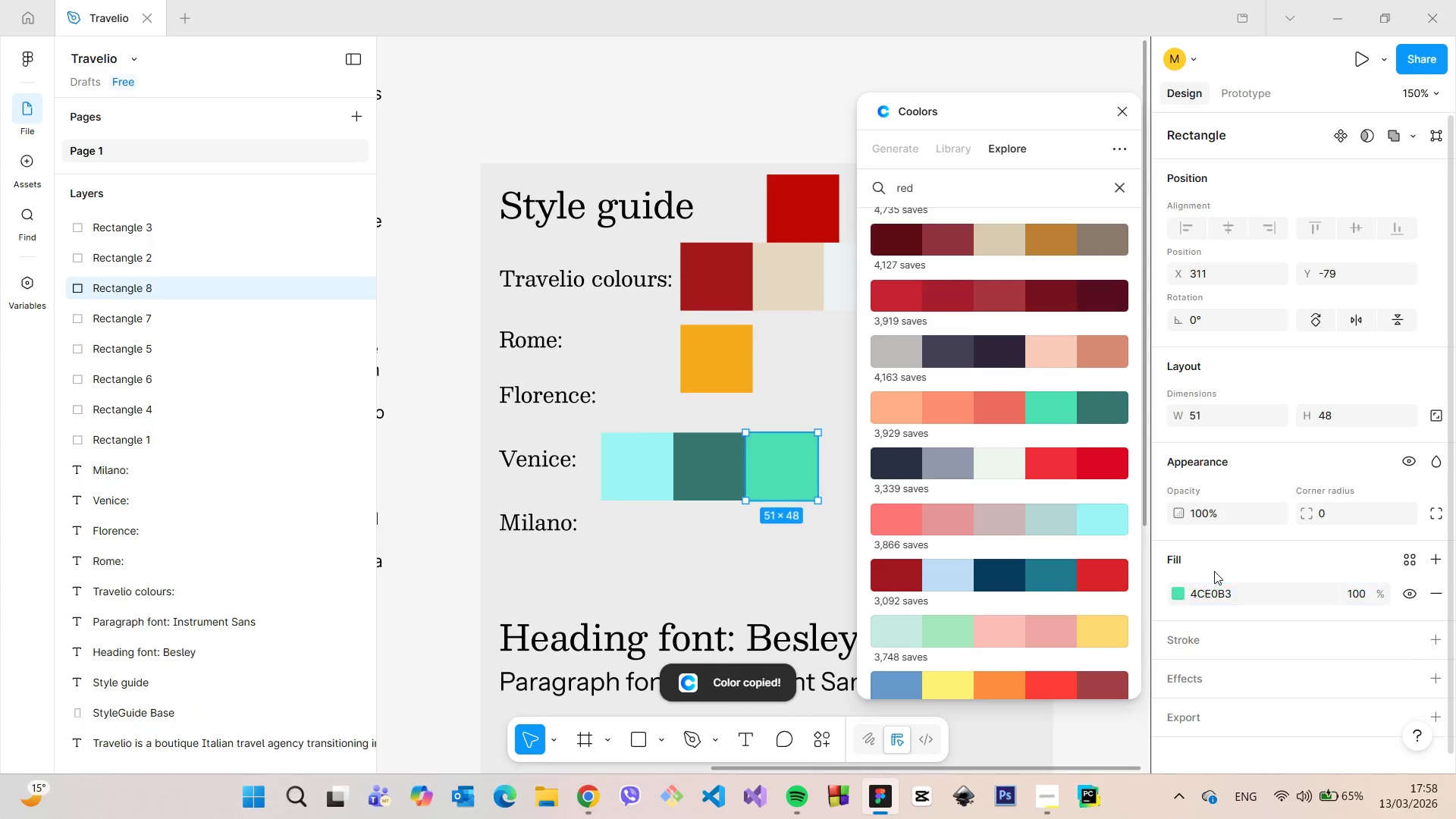 
left_click([1214, 571])
 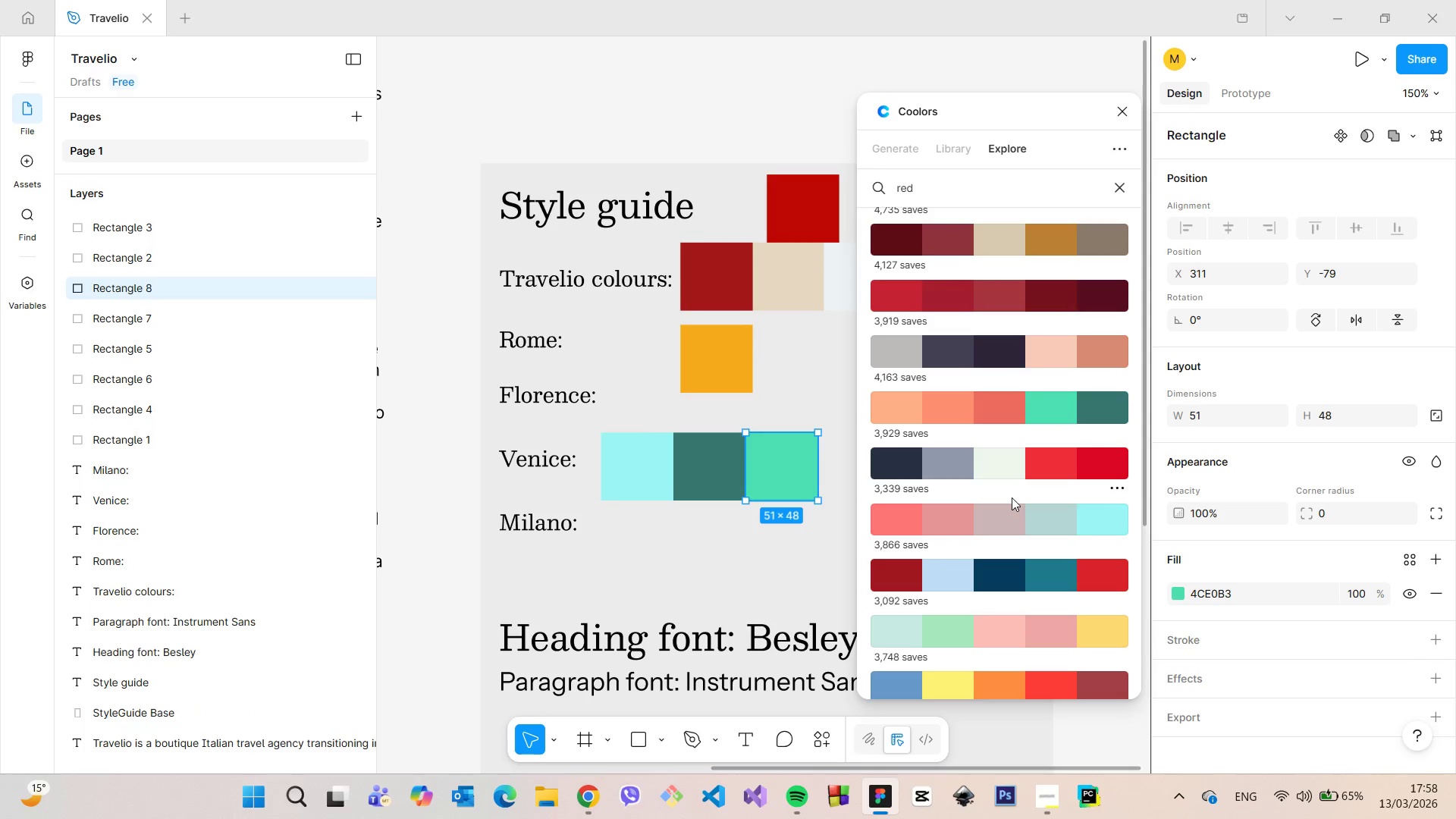 
scroll: coordinate [1012, 497], scroll_direction: down, amount: 2.0
 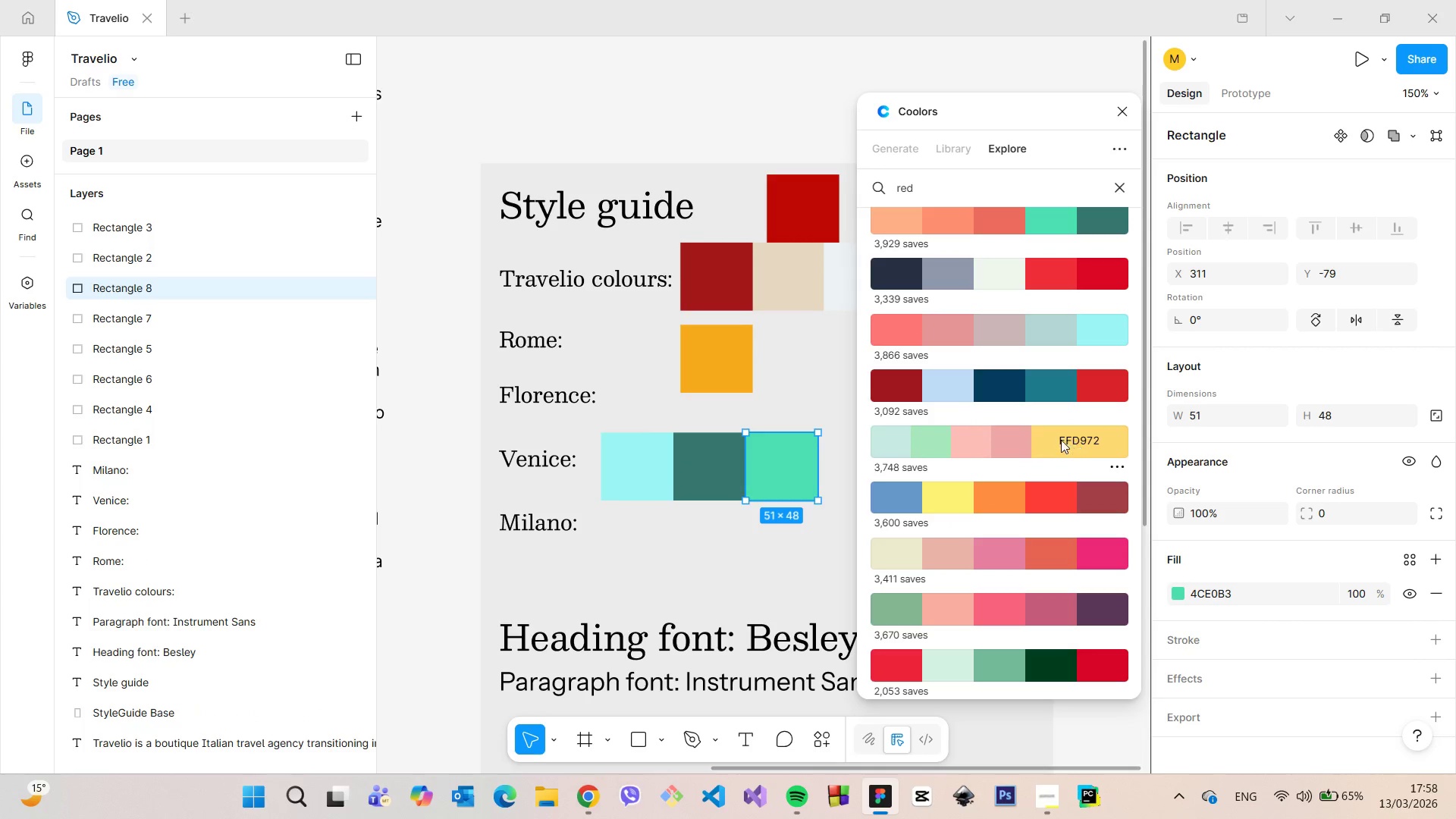 
mouse_move([1016, 449])
 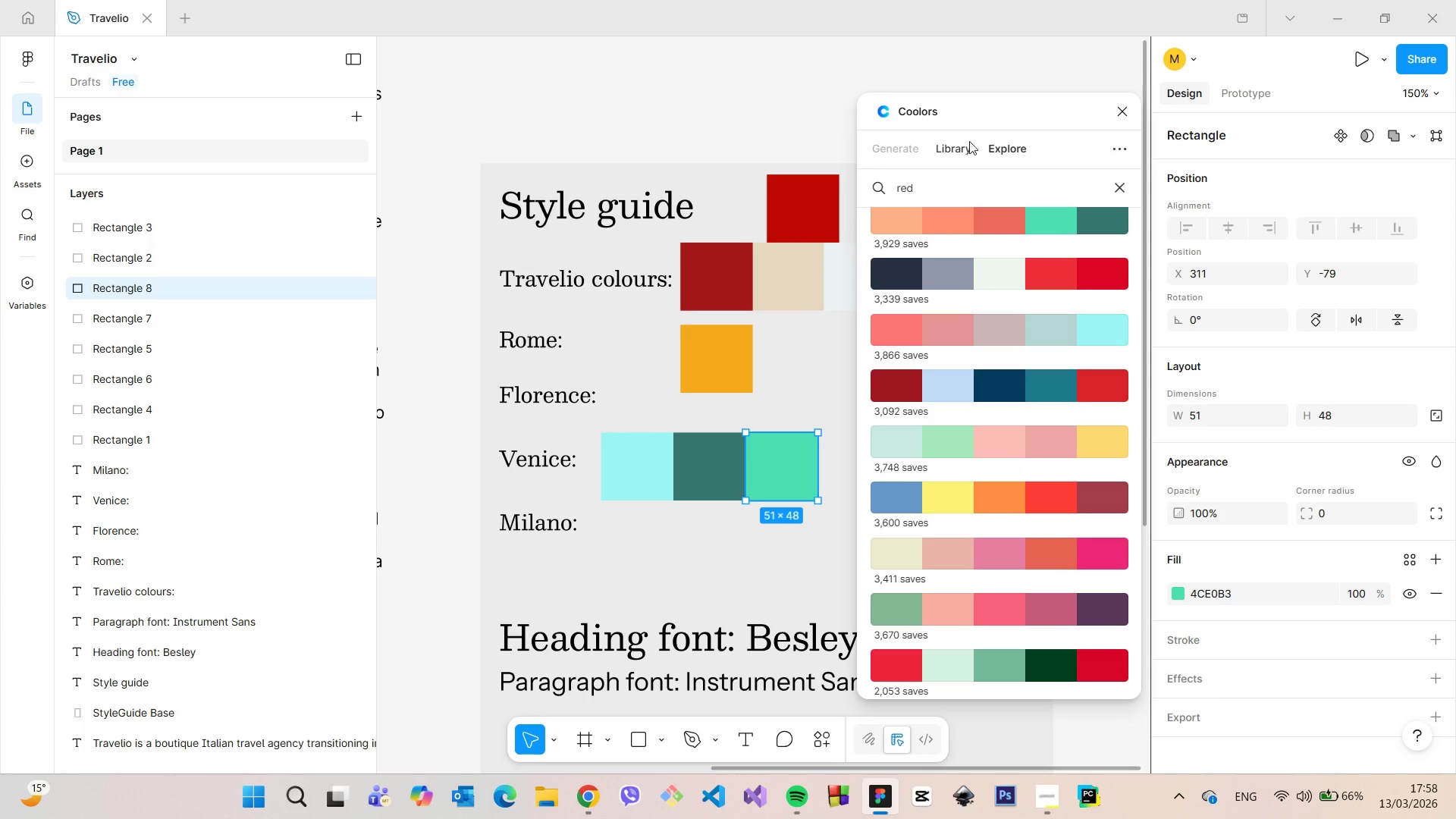 
left_click_drag(start_coordinate=[983, 115], to_coordinate=[1123, 108])
 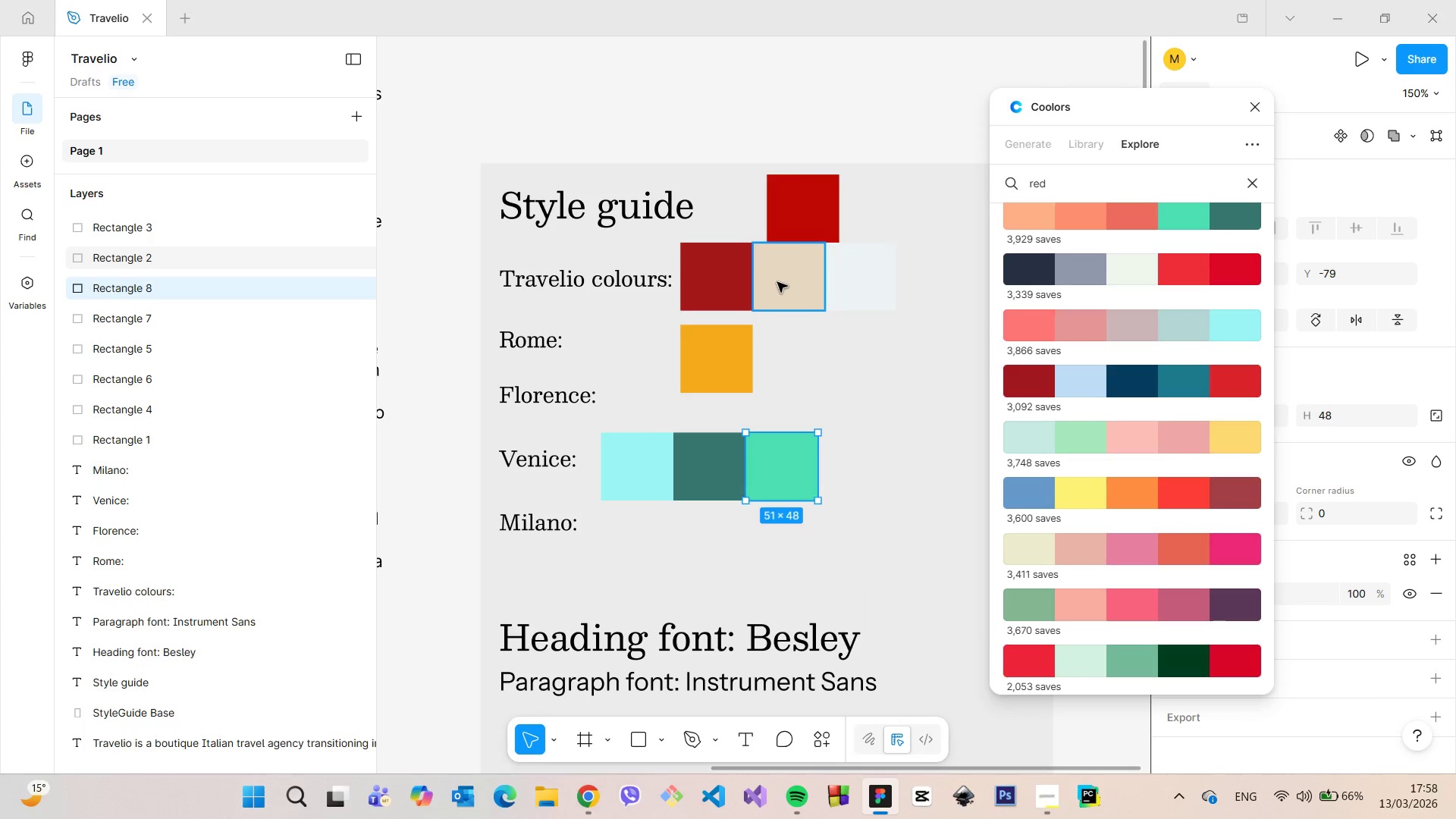 
left_click([777, 282])
 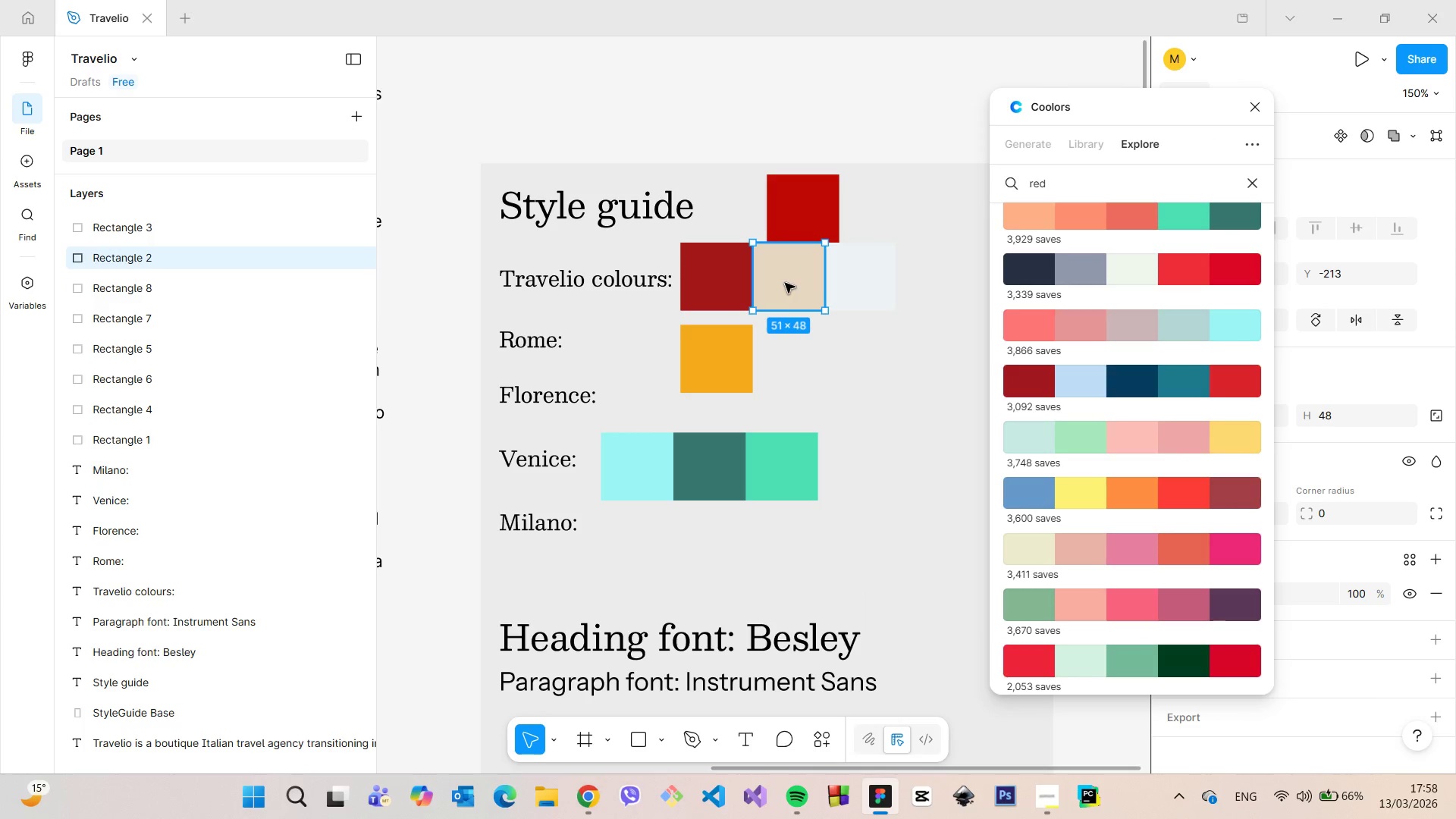 
left_click_drag(start_coordinate=[785, 283], to_coordinate=[632, 553])
 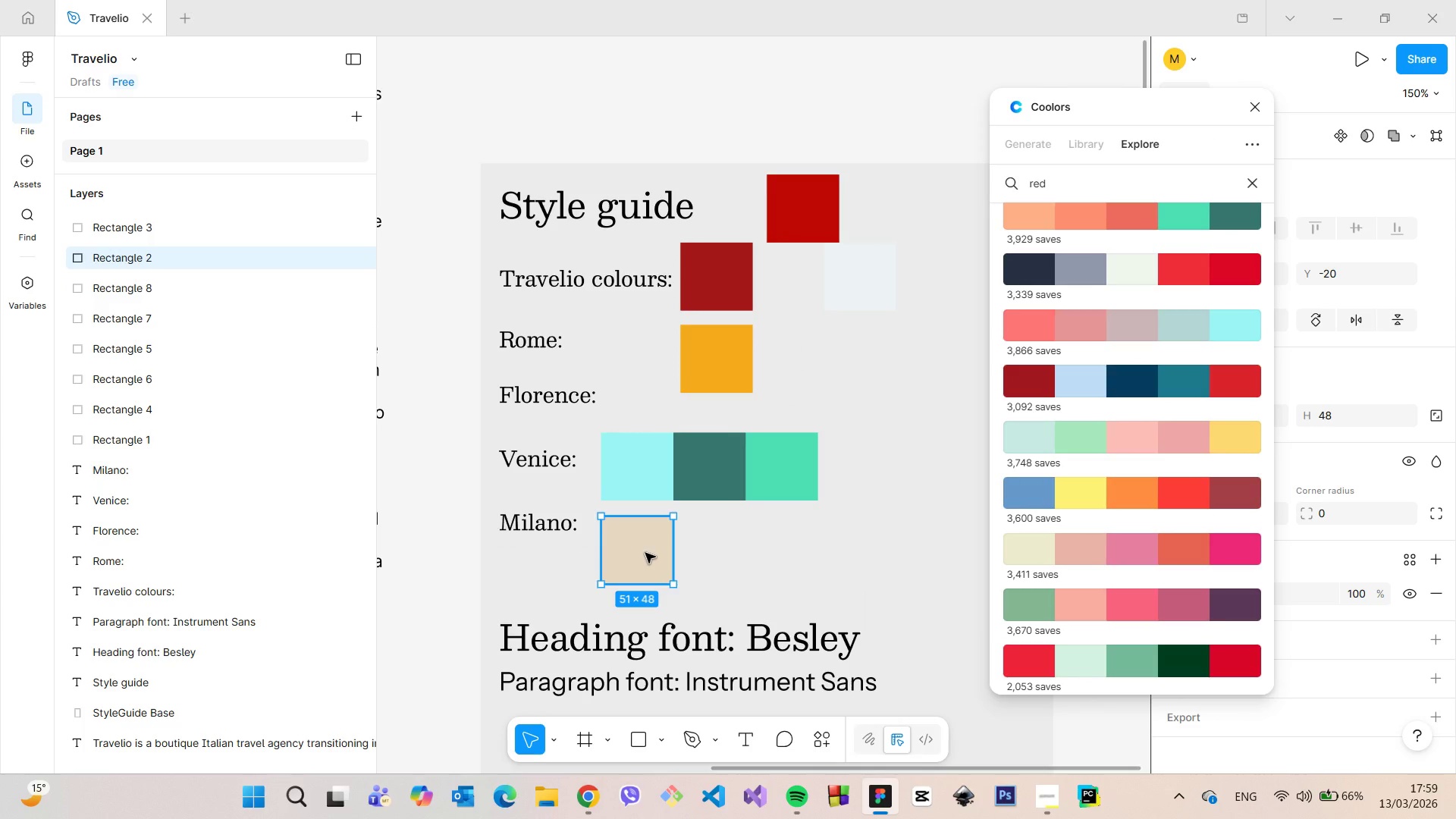 
hold_key(key=AltLeft, duration=1.5)
left_click_drag(start_coordinate=[646, 553], to_coordinate=[714, 550])
 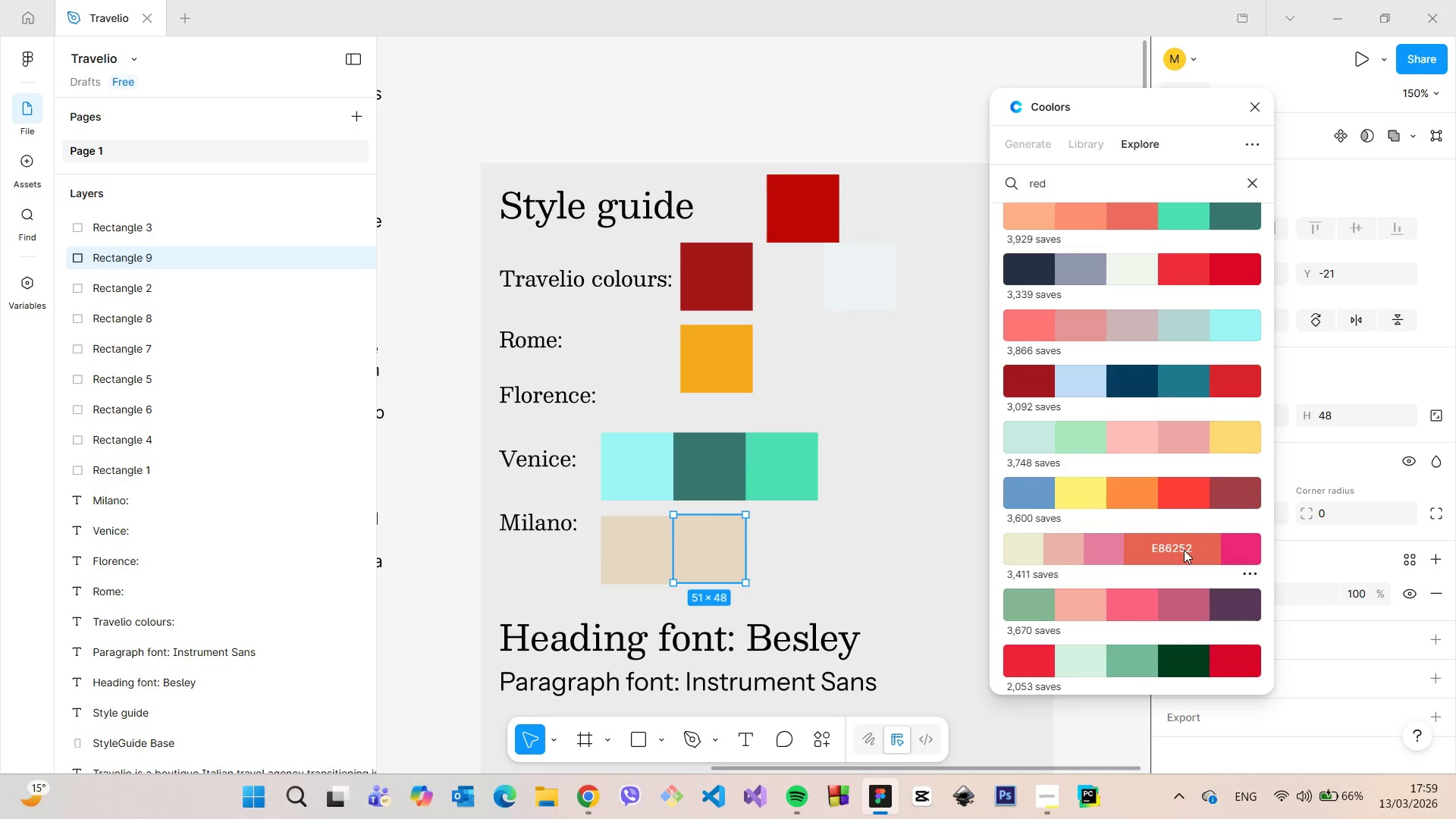 
hold_key(key=AltLeft, duration=0.44)
 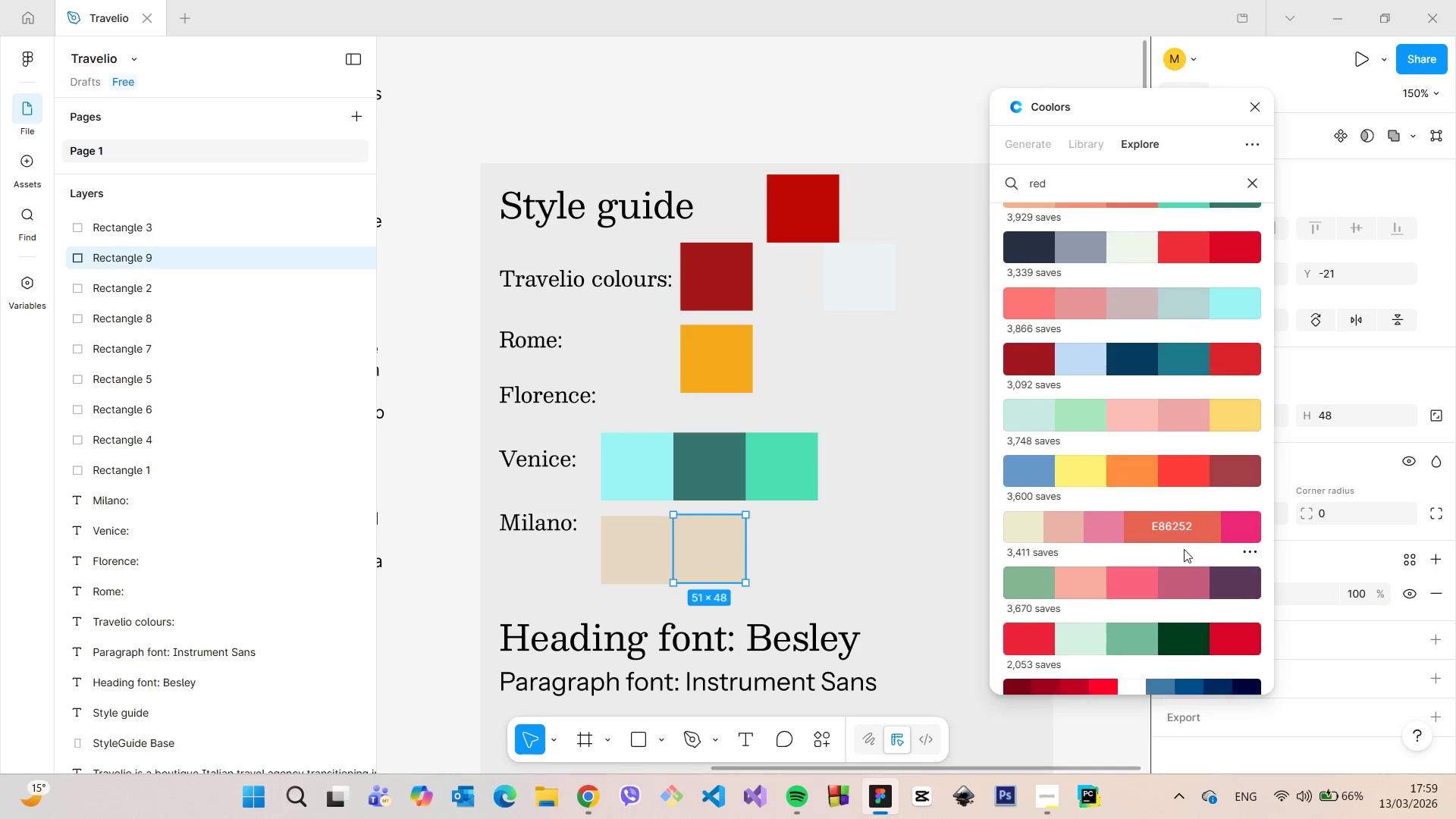 
scroll: coordinate [1179, 540], scroll_direction: down, amount: 8.0
 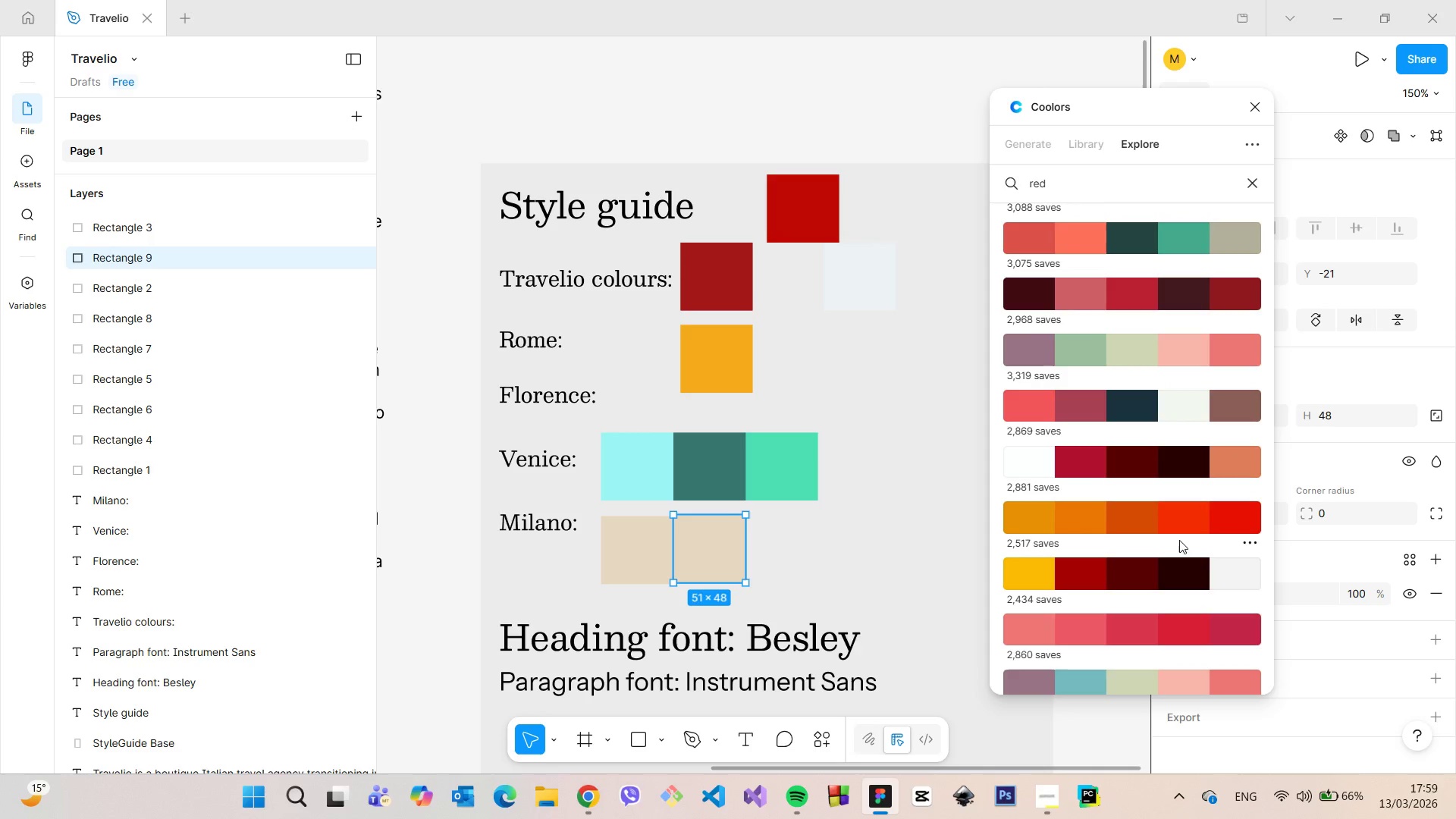 
left_click([1129, 573])
 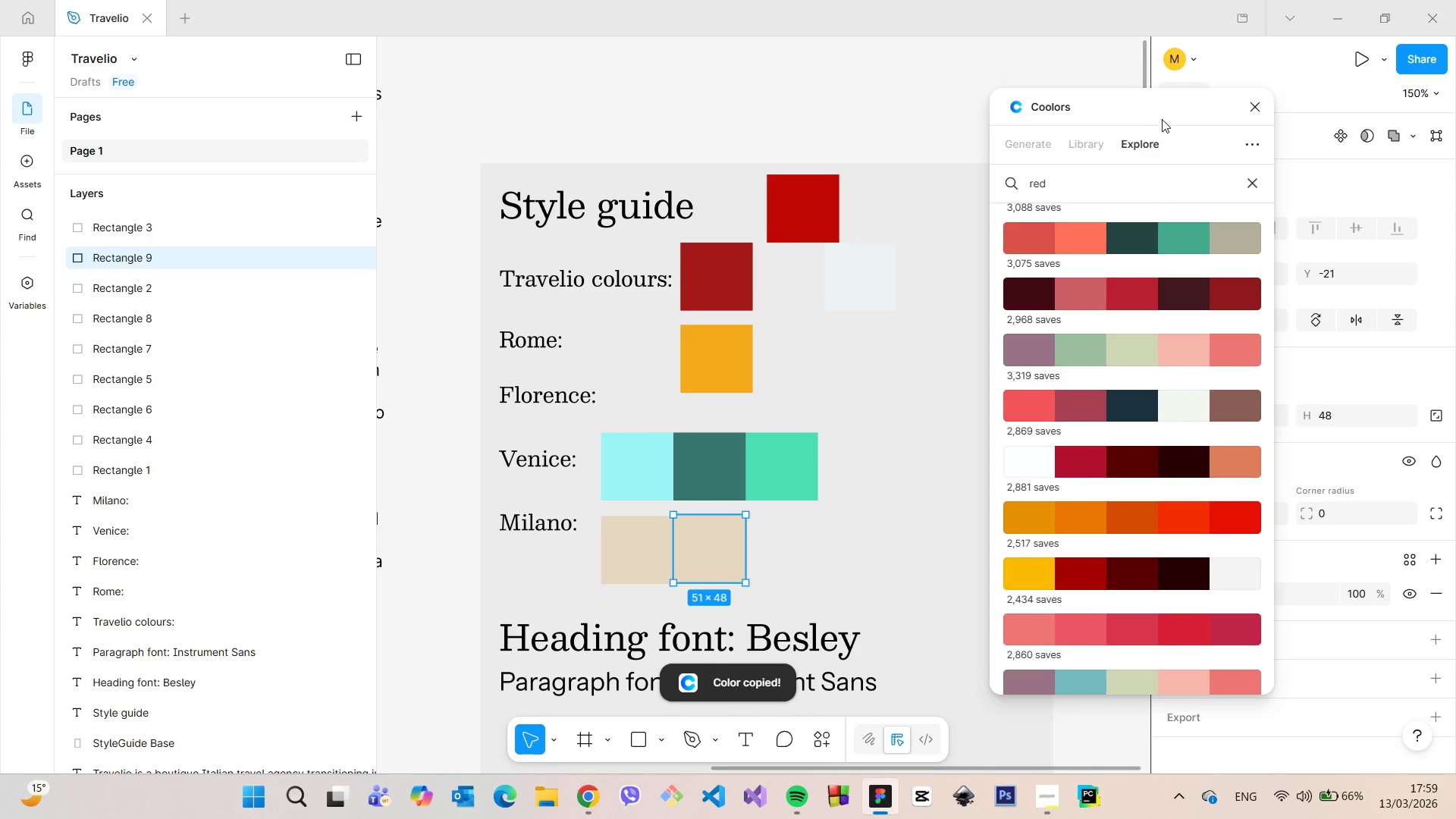 
left_click_drag(start_coordinate=[1160, 111], to_coordinate=[1021, 108])
 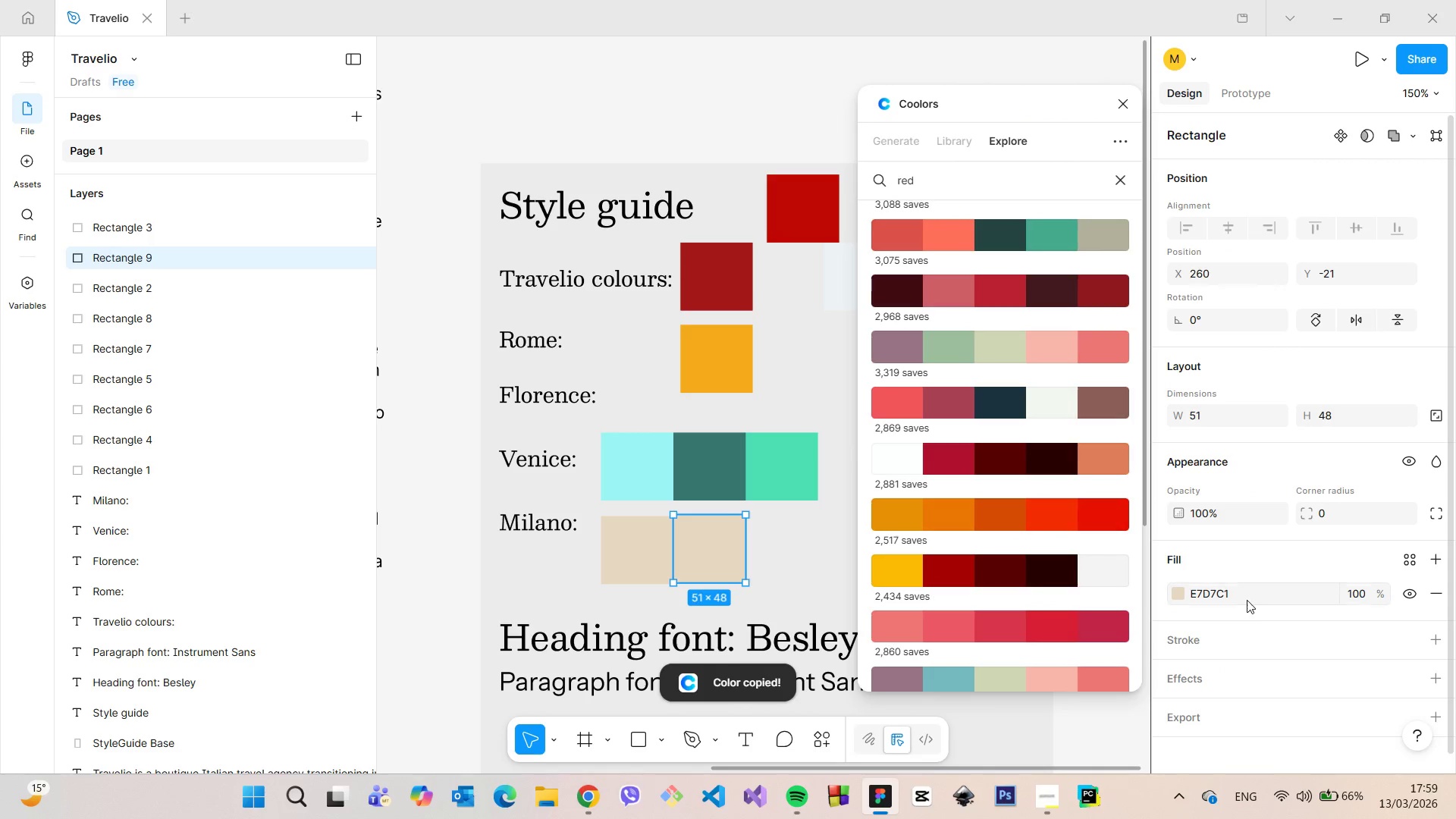 
left_click([1246, 599])
 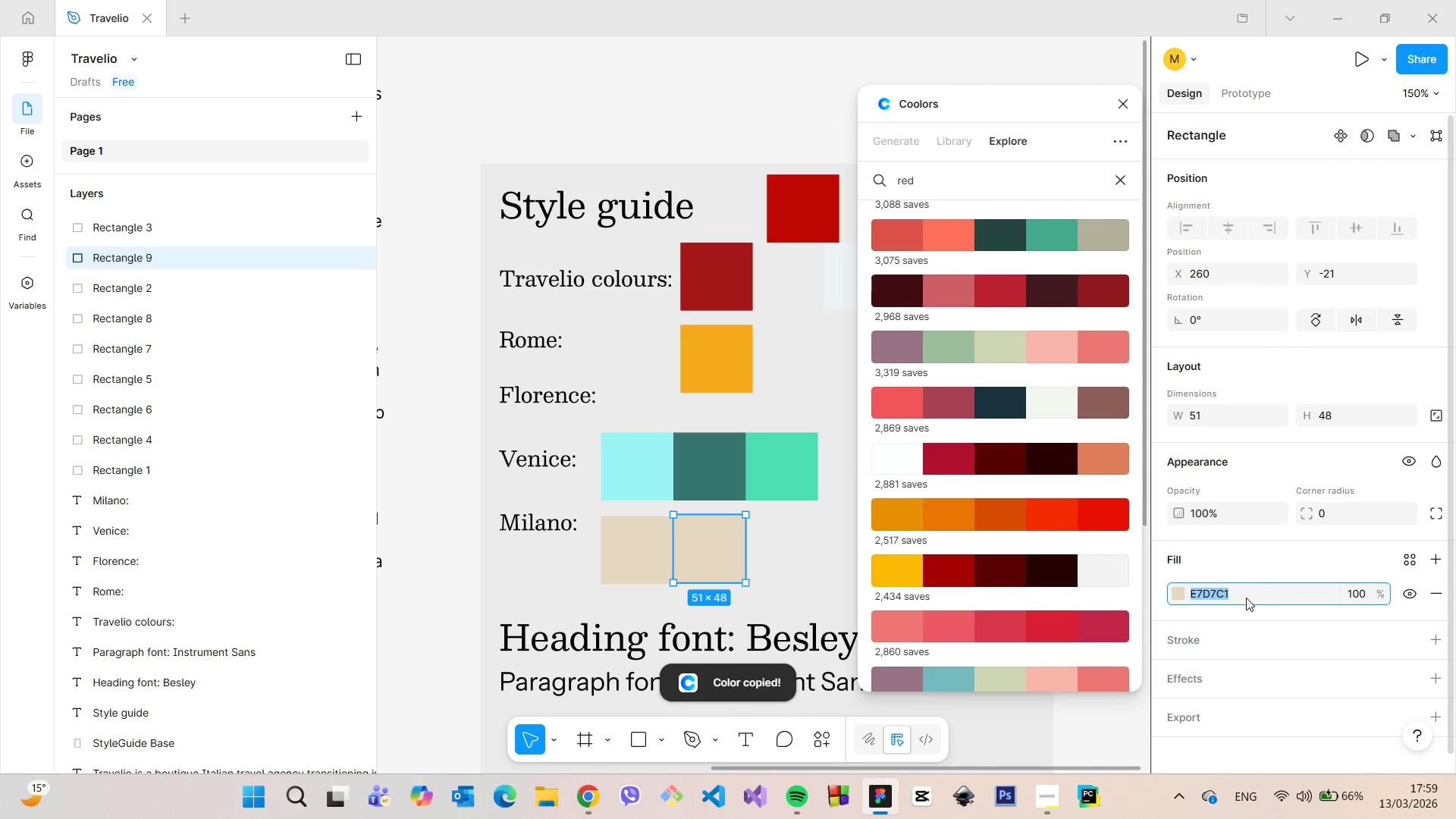 
key(Control+V)
 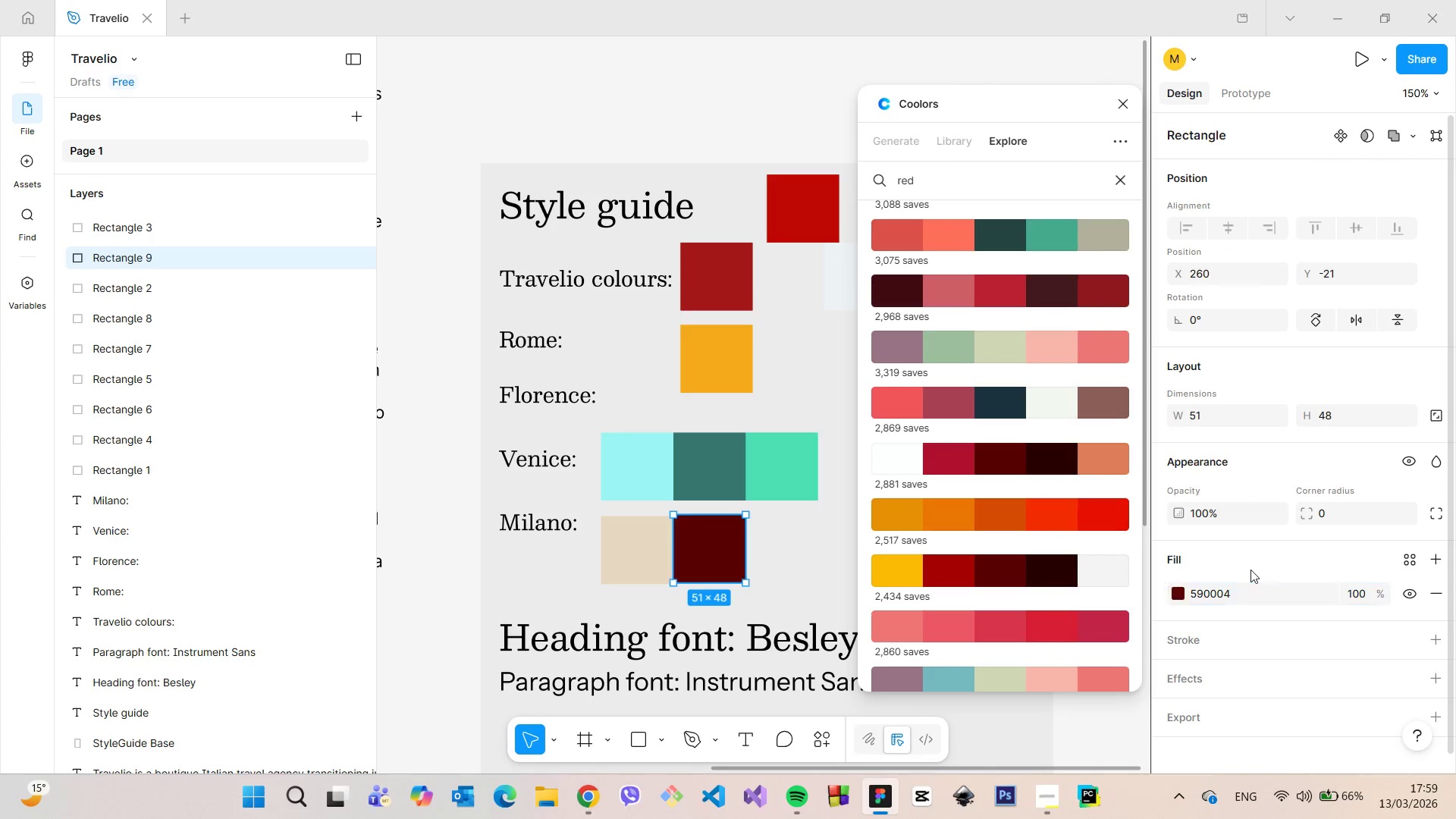 
left_click([1250, 570])
 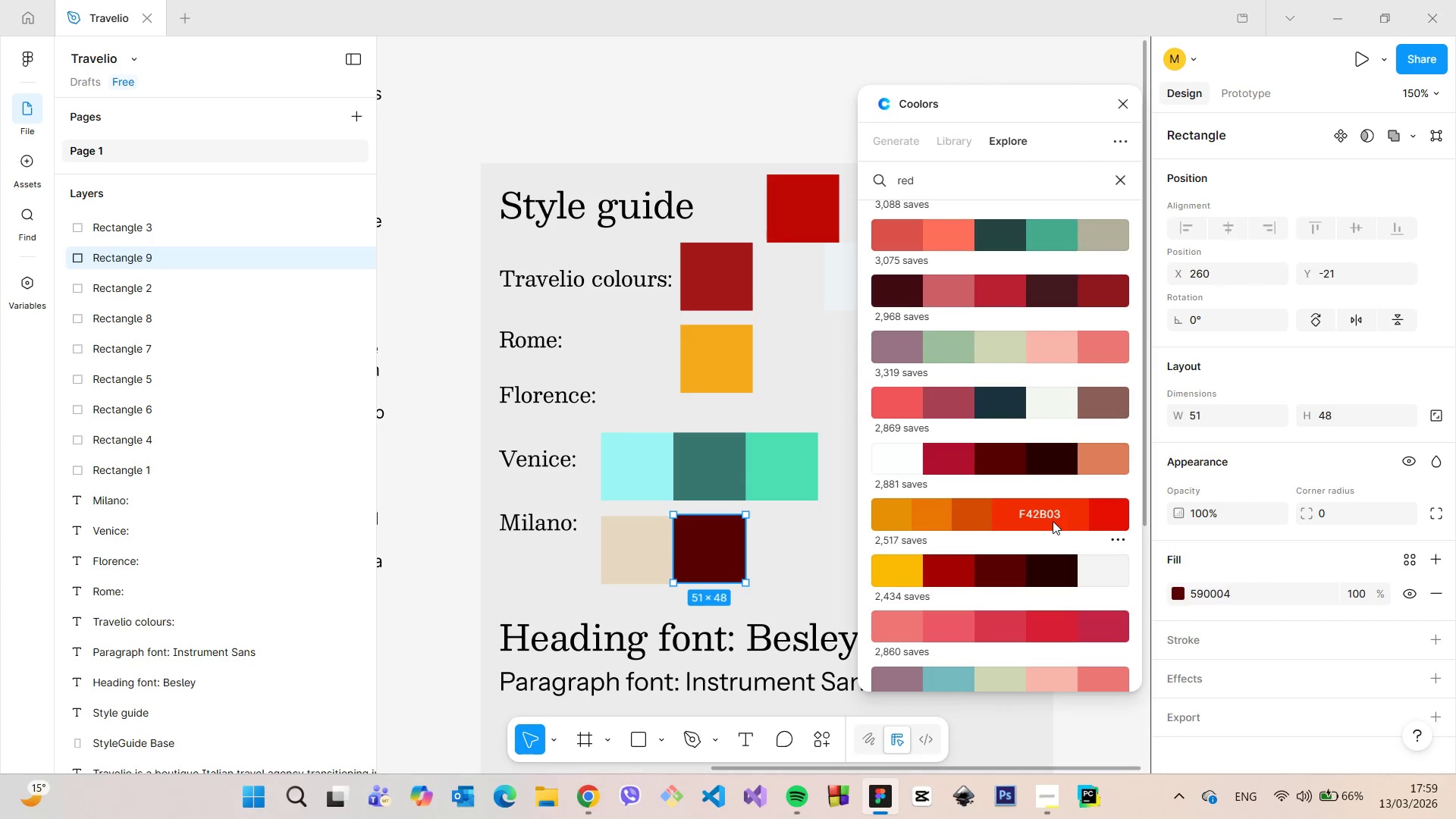 
scroll: coordinate [1097, 571], scroll_direction: down, amount: 9.0
 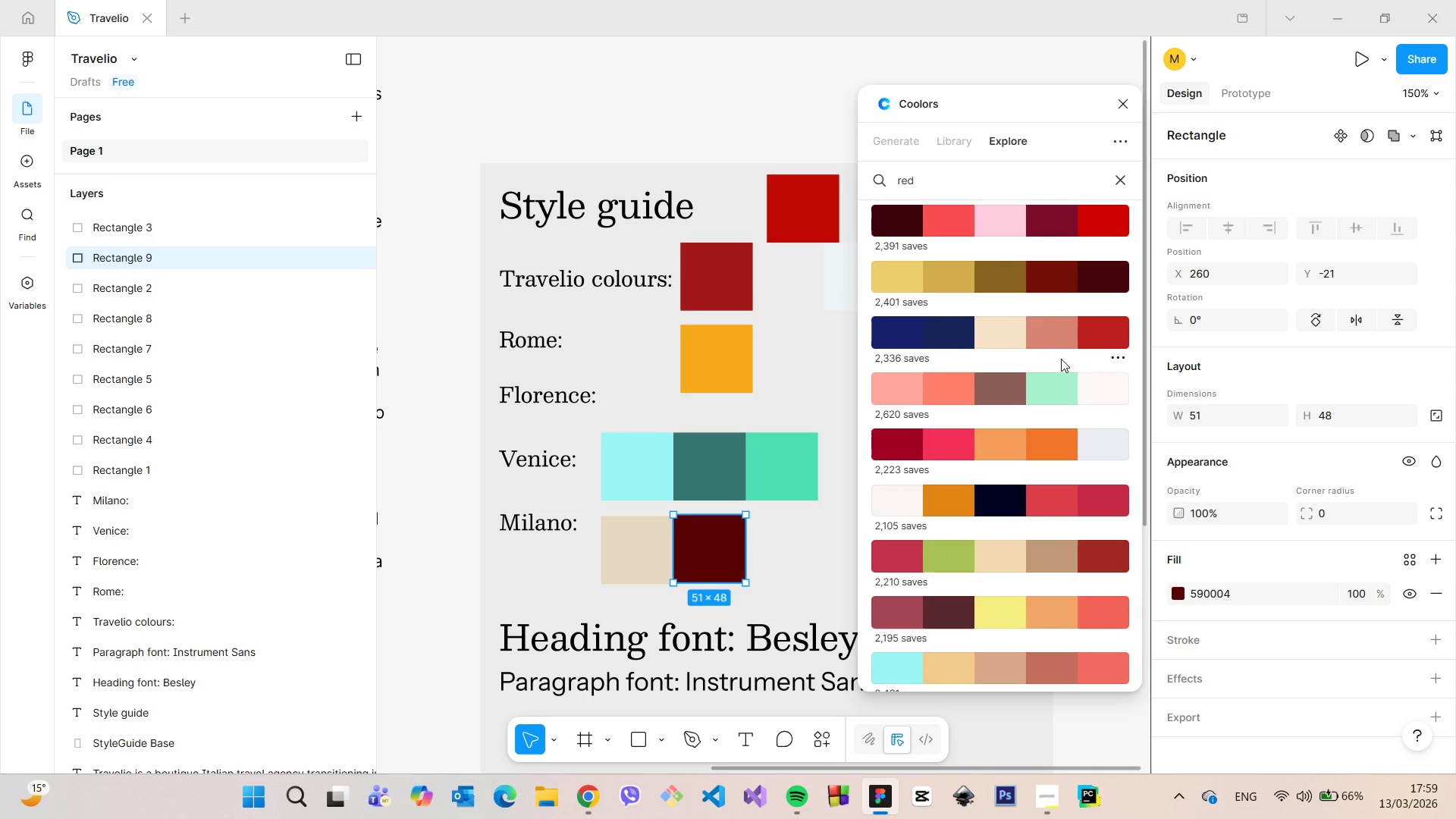 
left_click([1056, 331])
 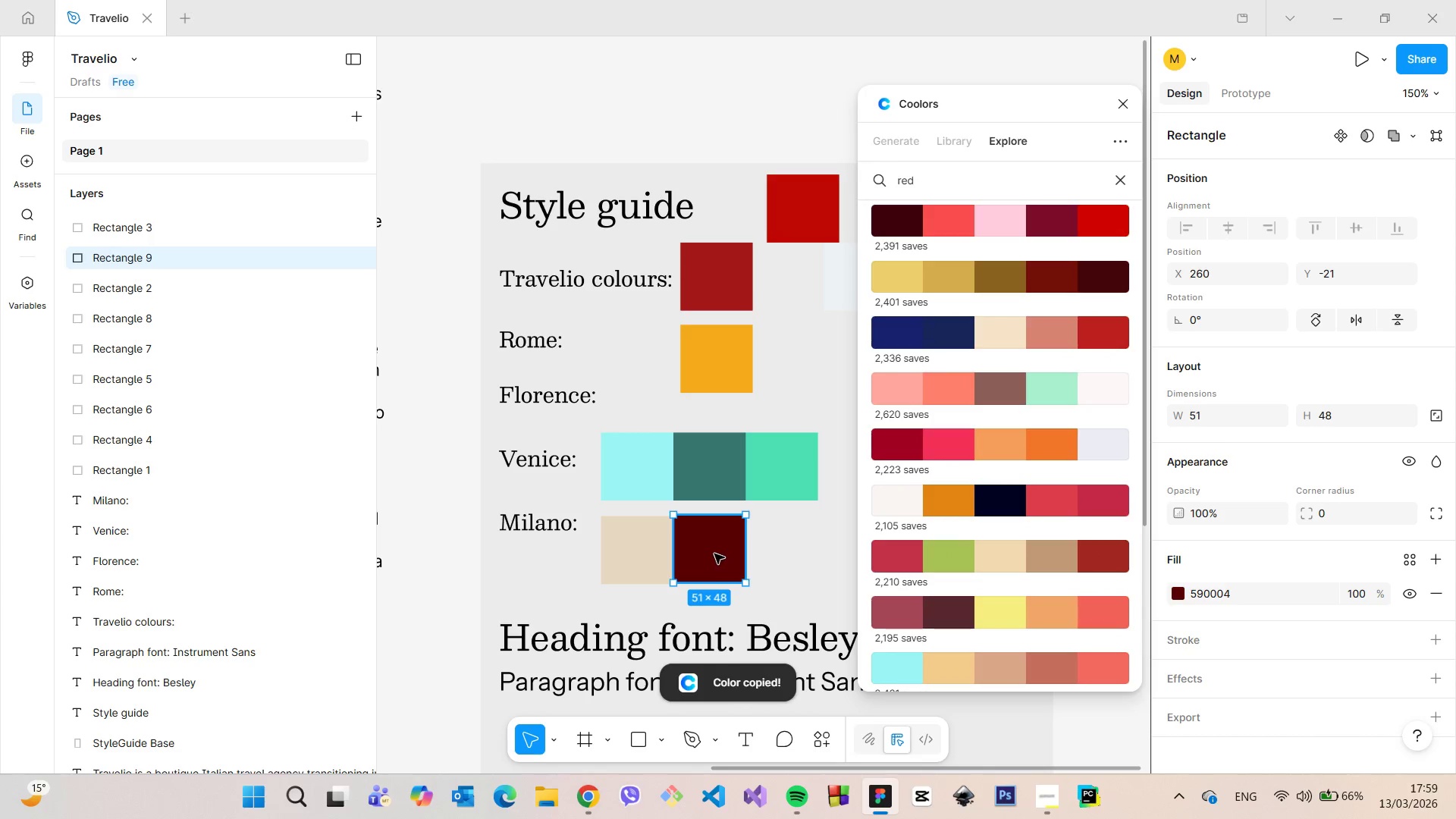 
left_click_drag(start_coordinate=[714, 554], to_coordinate=[783, 554])
 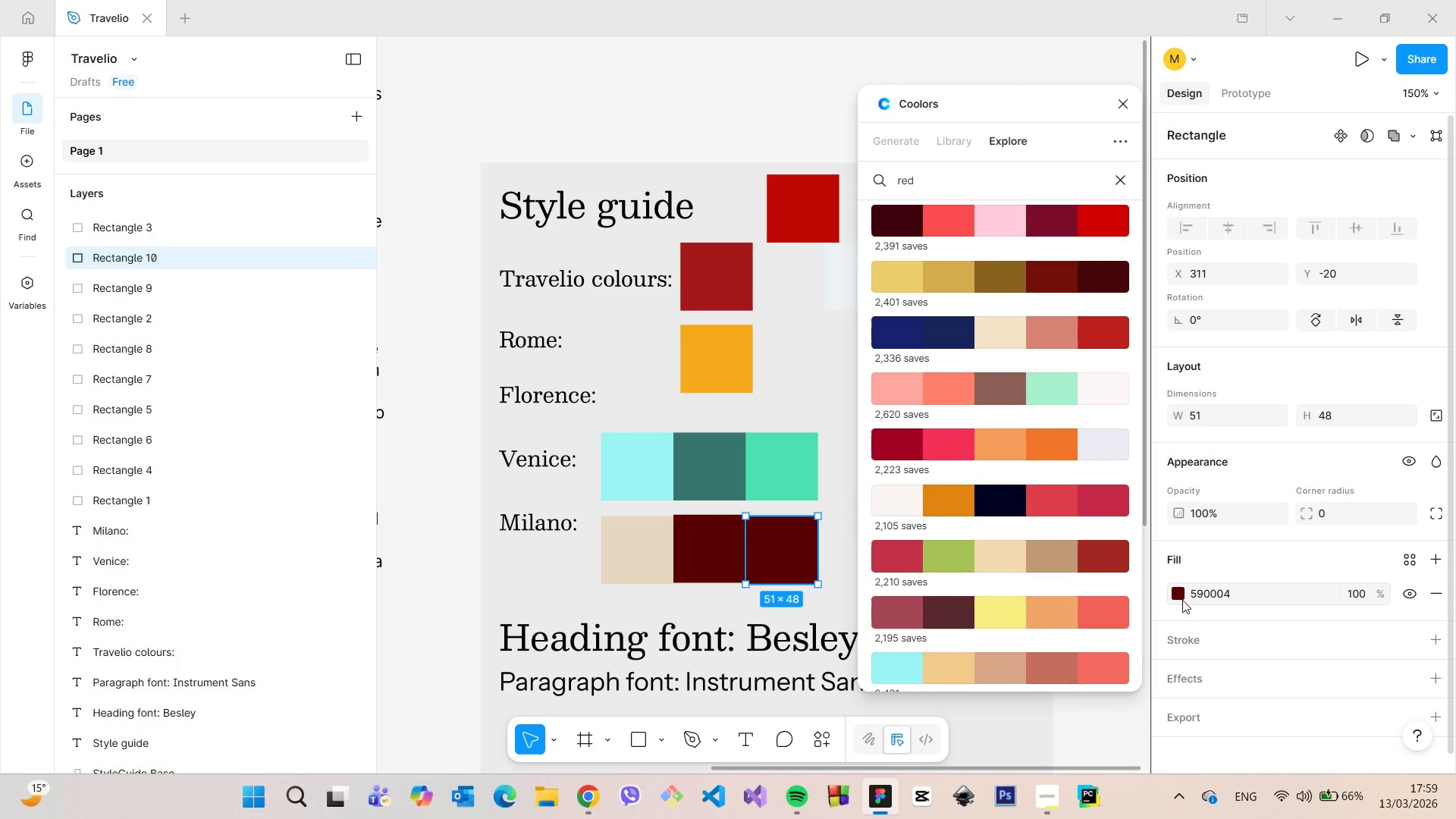 
hold_key(key=AltLeft, duration=1.45)
 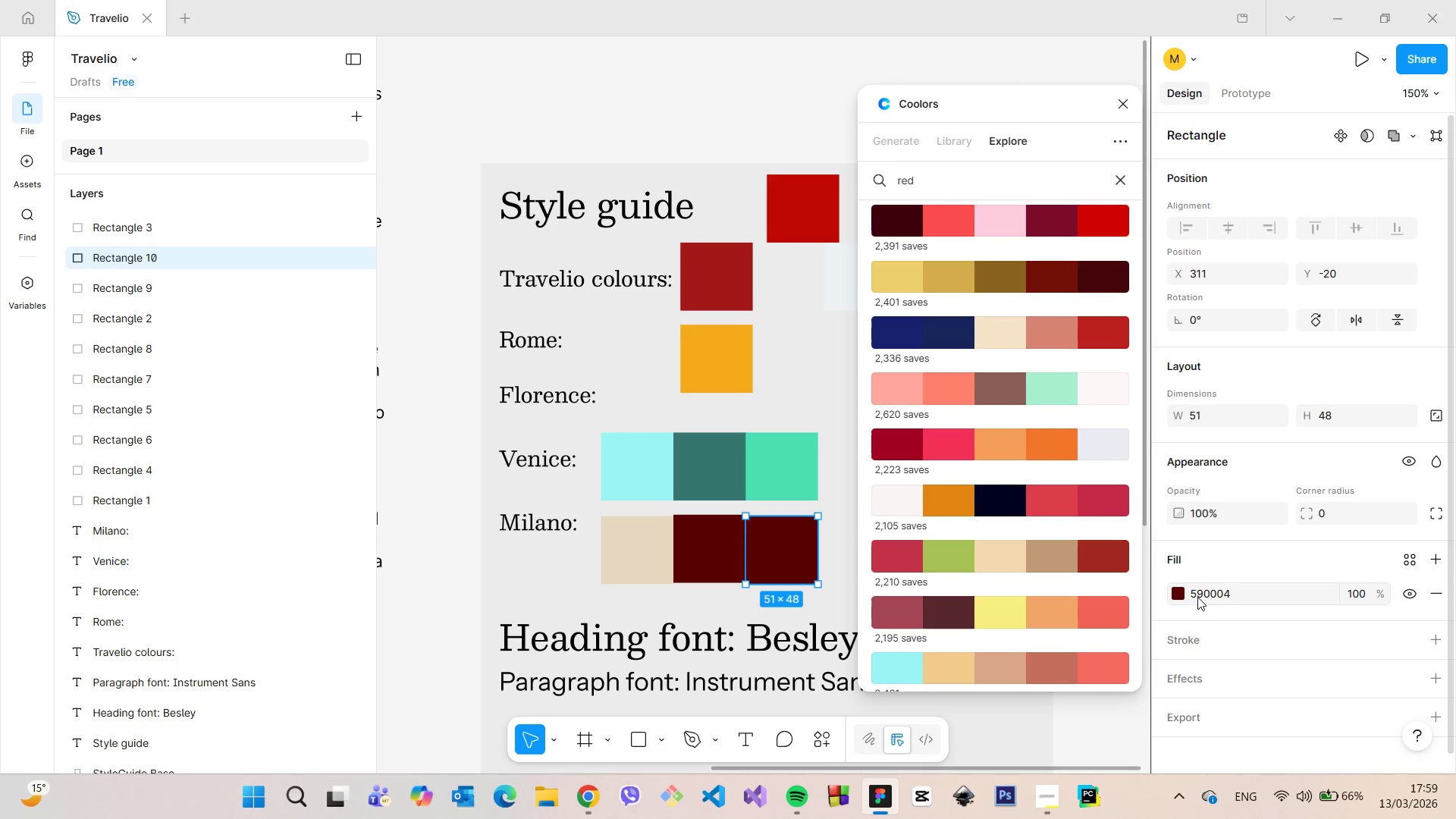 
left_click([1199, 597])
 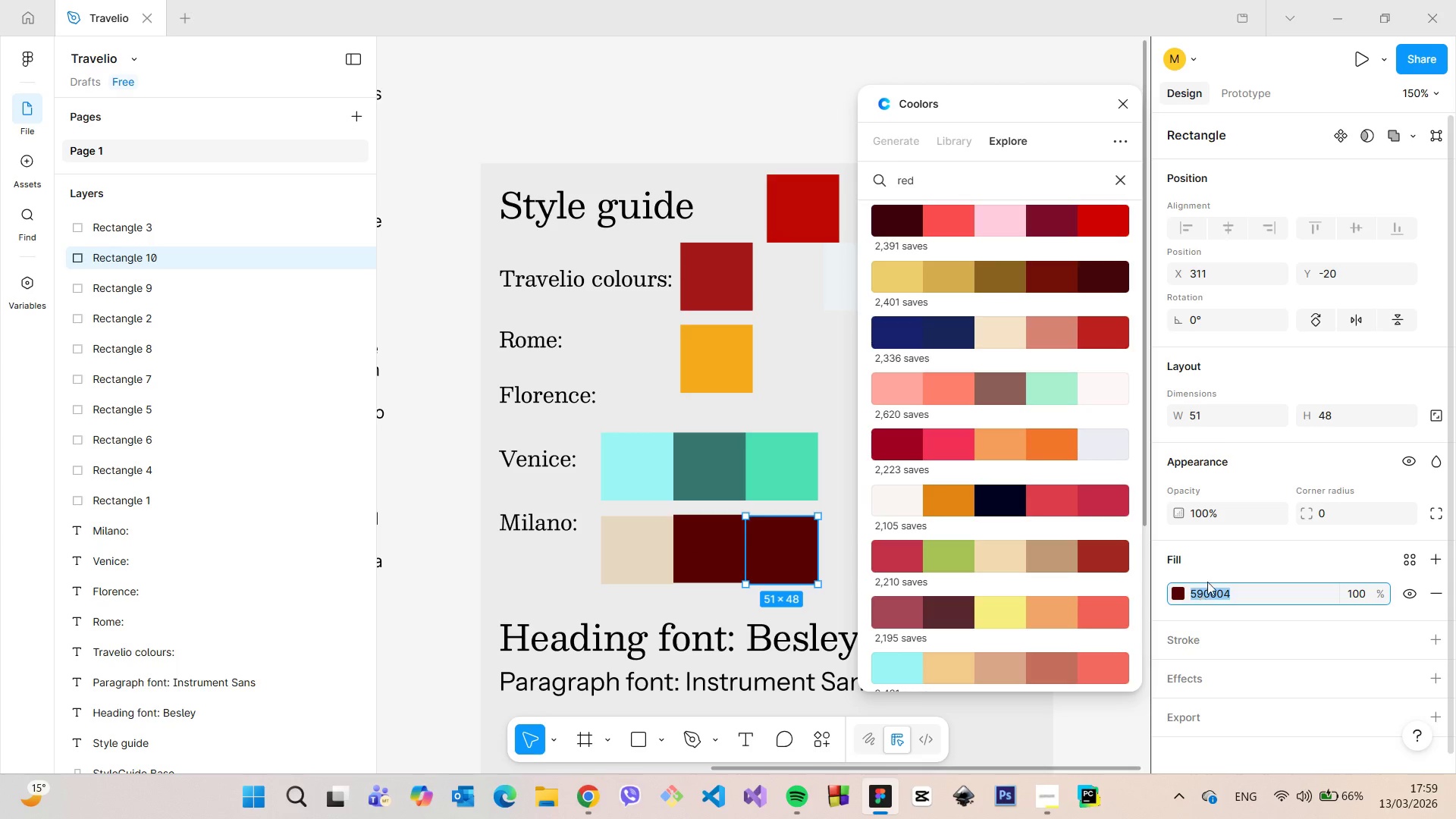 
key(Control+V)
 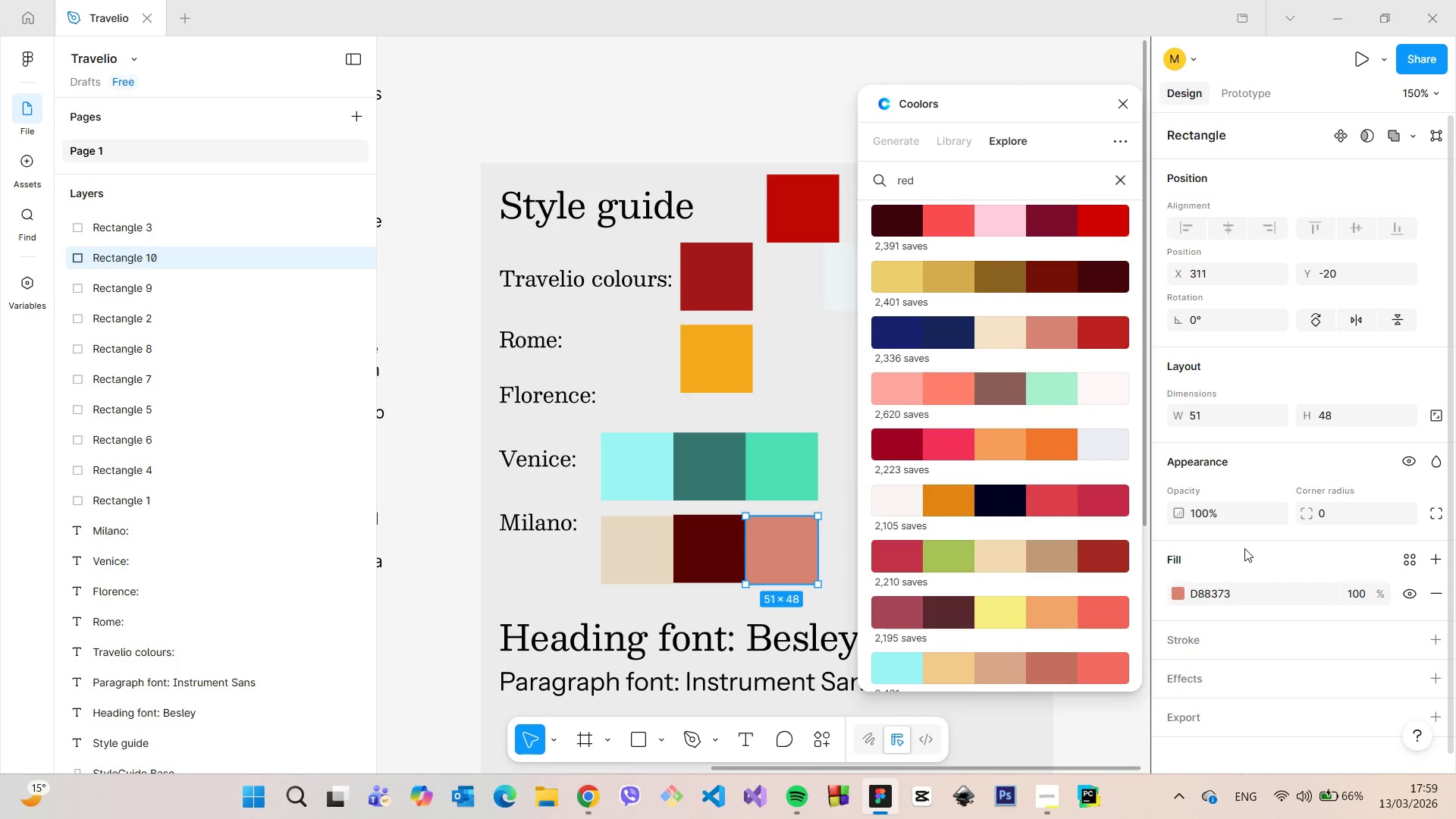 
left_click([1244, 548])
 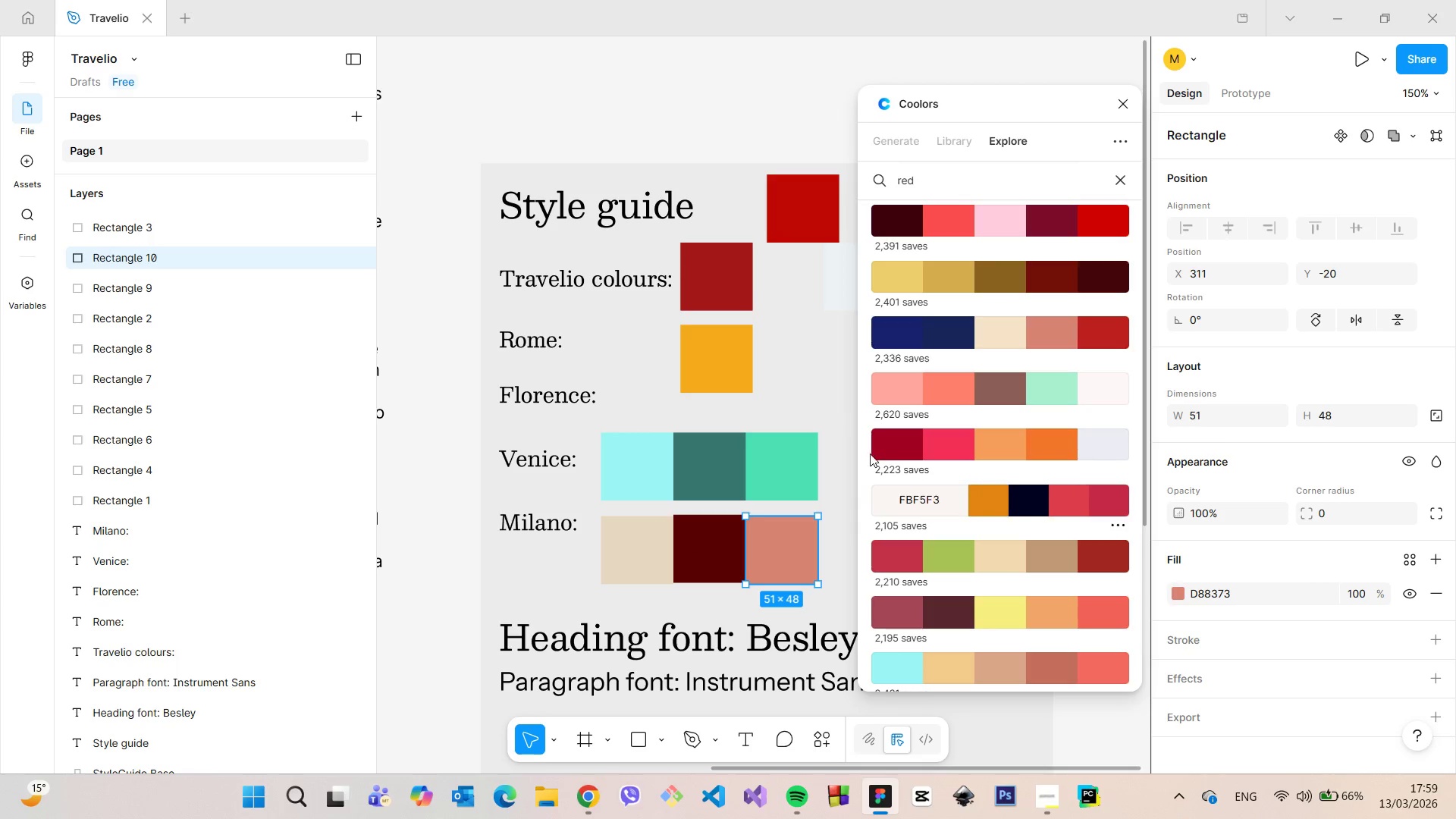 
left_click([789, 399])
 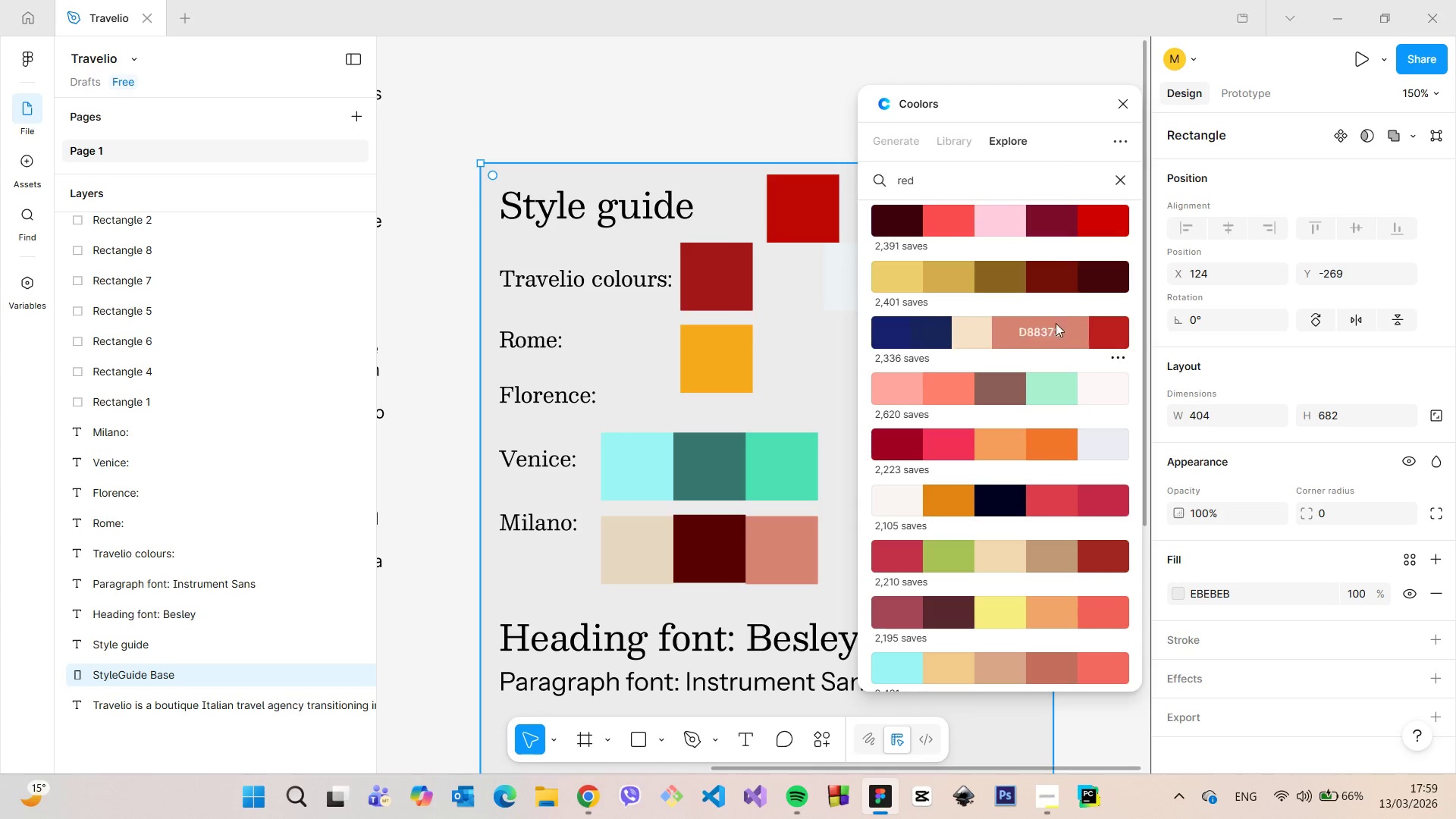 
left_click_drag(start_coordinate=[990, 101], to_coordinate=[1163, 115])
 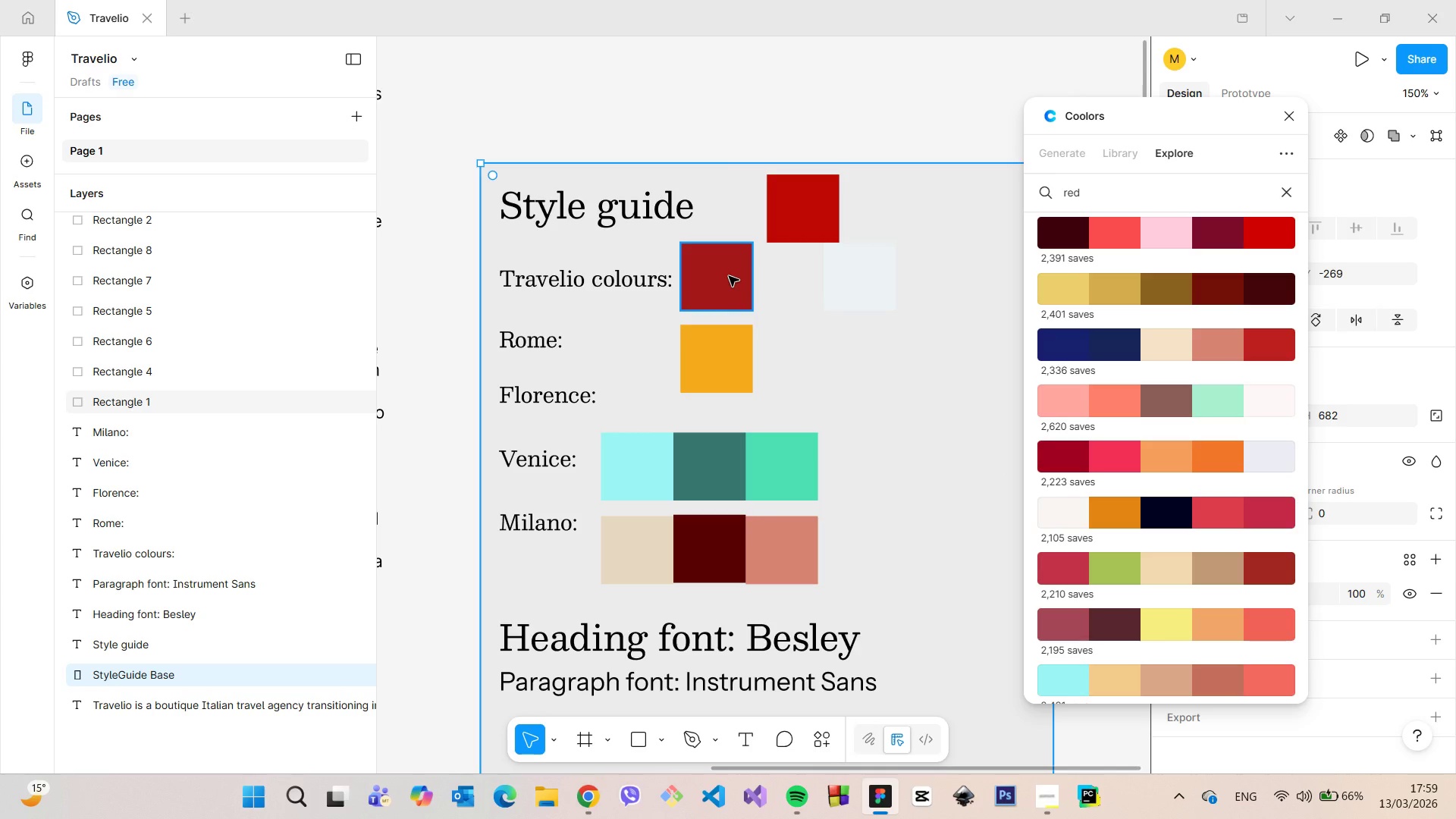 
wait(5.23)
 